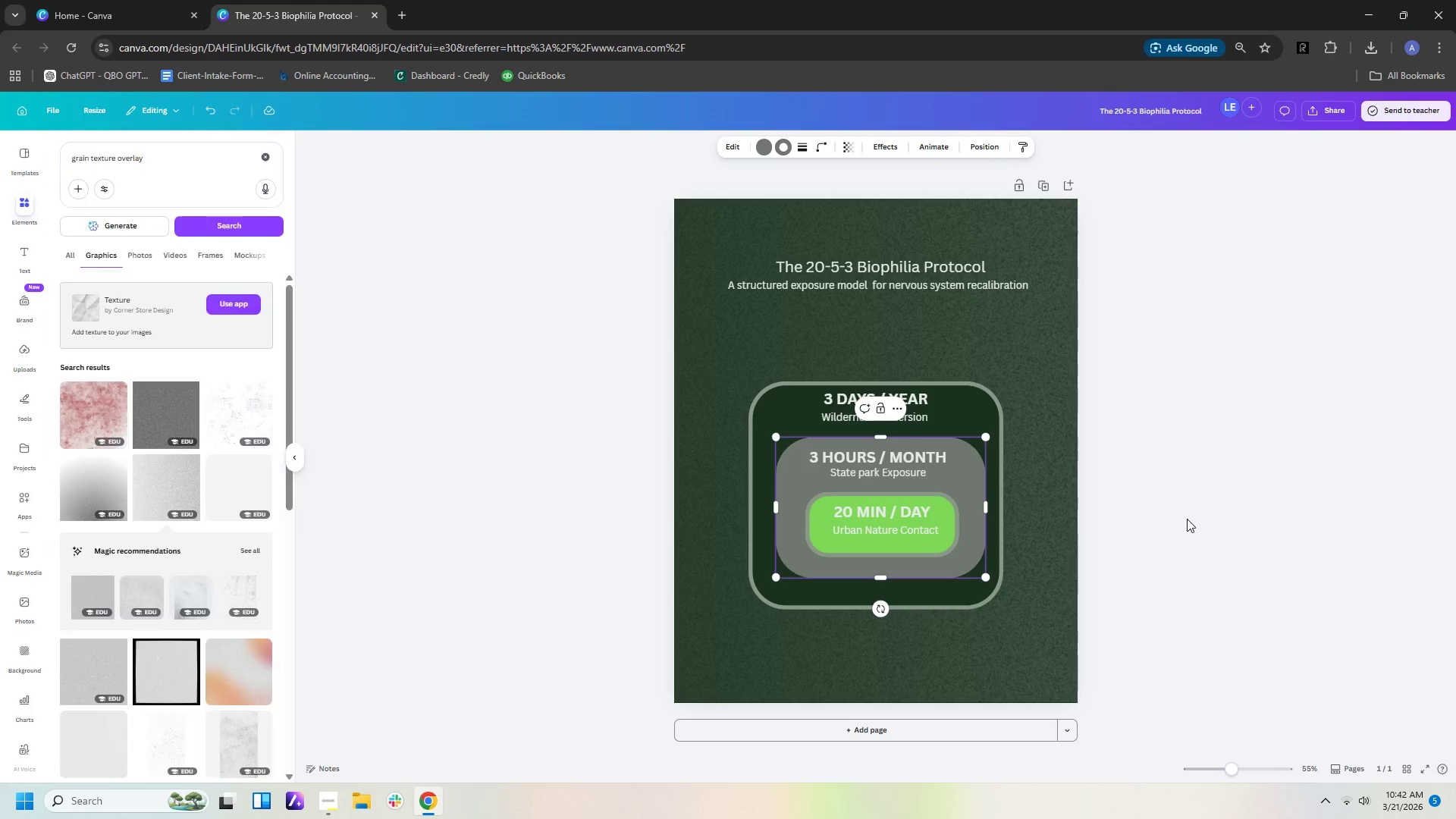 
left_click([1187, 519])
 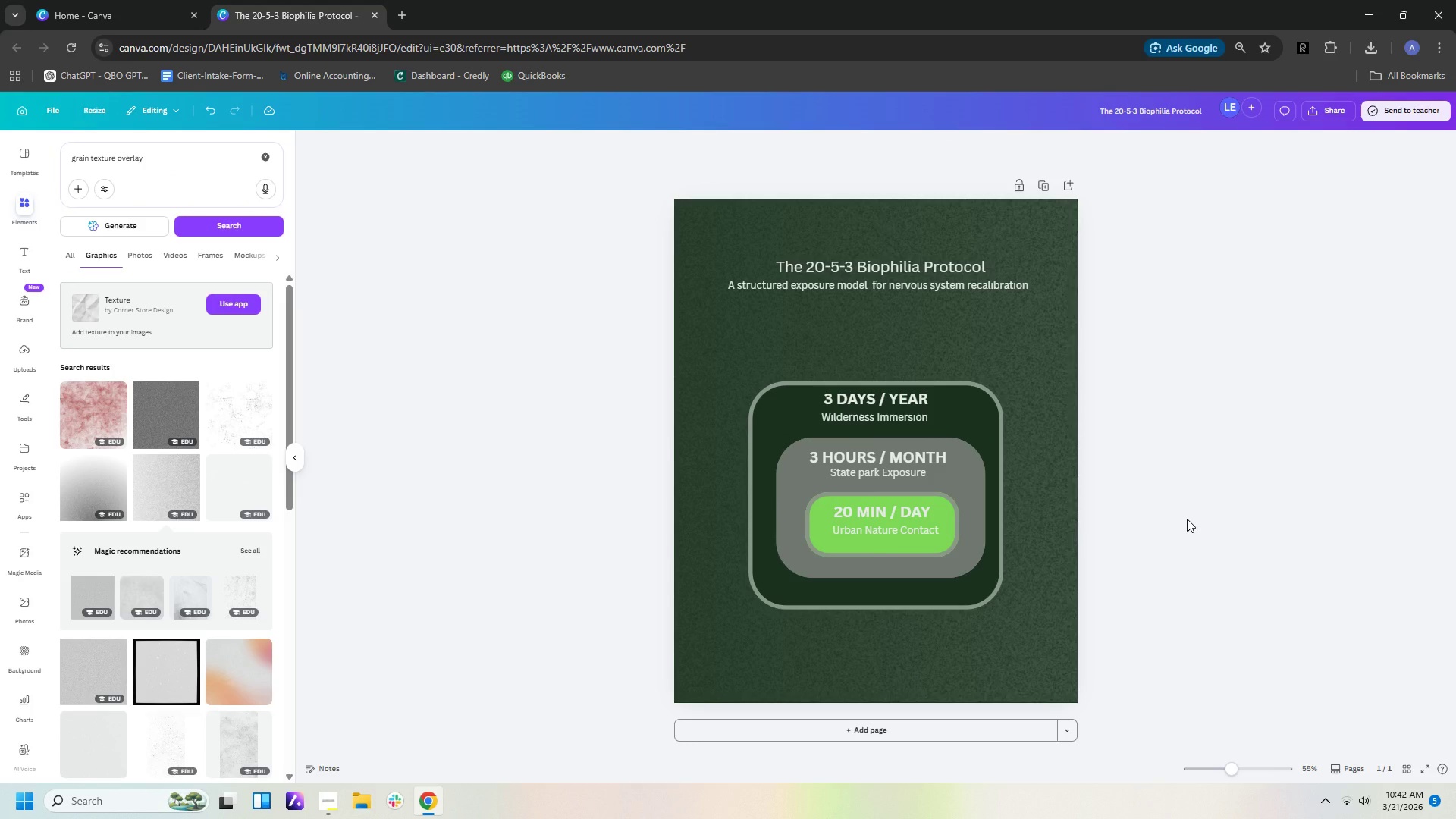 
wait(7.86)
 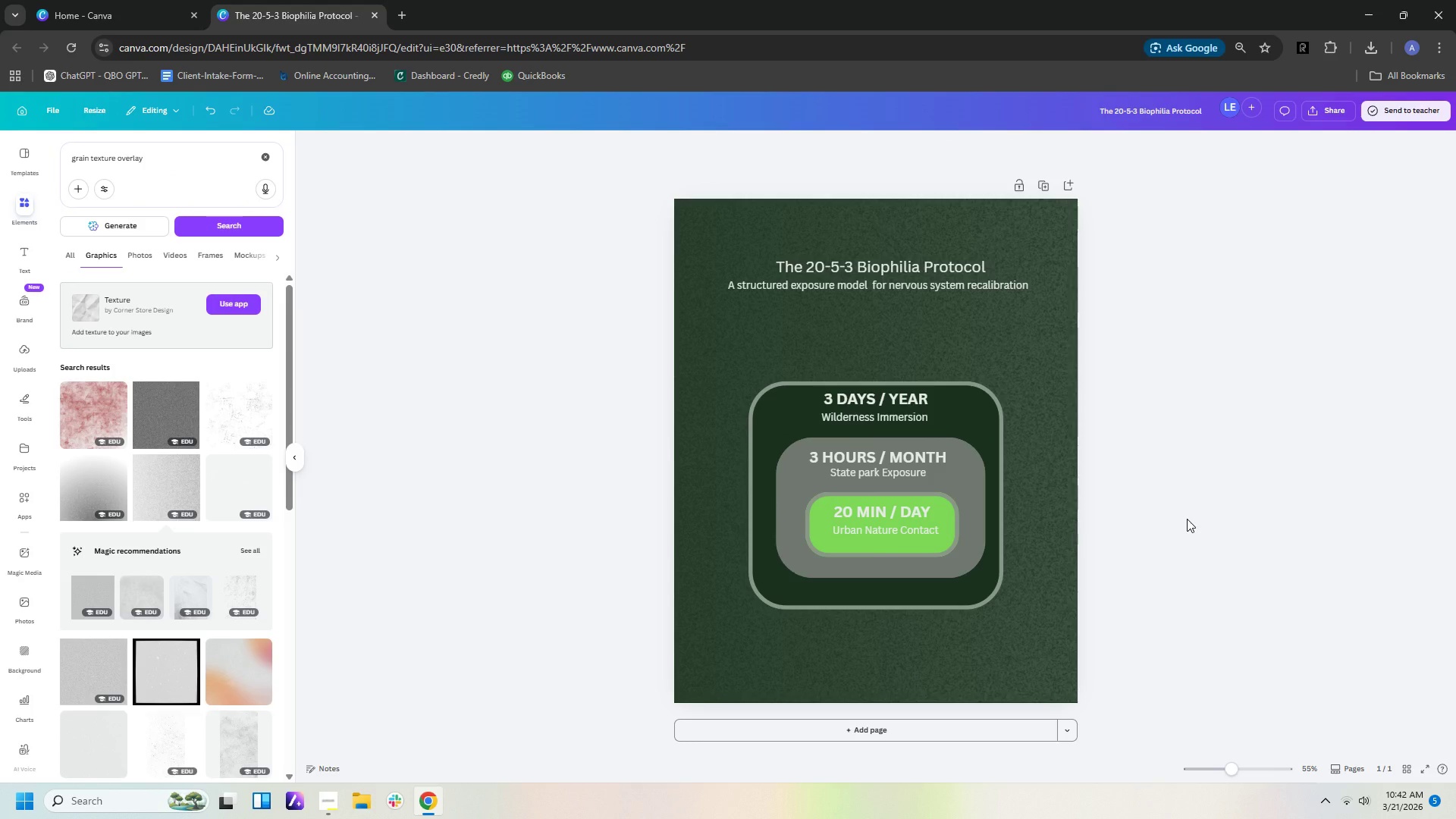 
scroll: coordinate [1201, 519], scroll_direction: up, amount: 2.0
 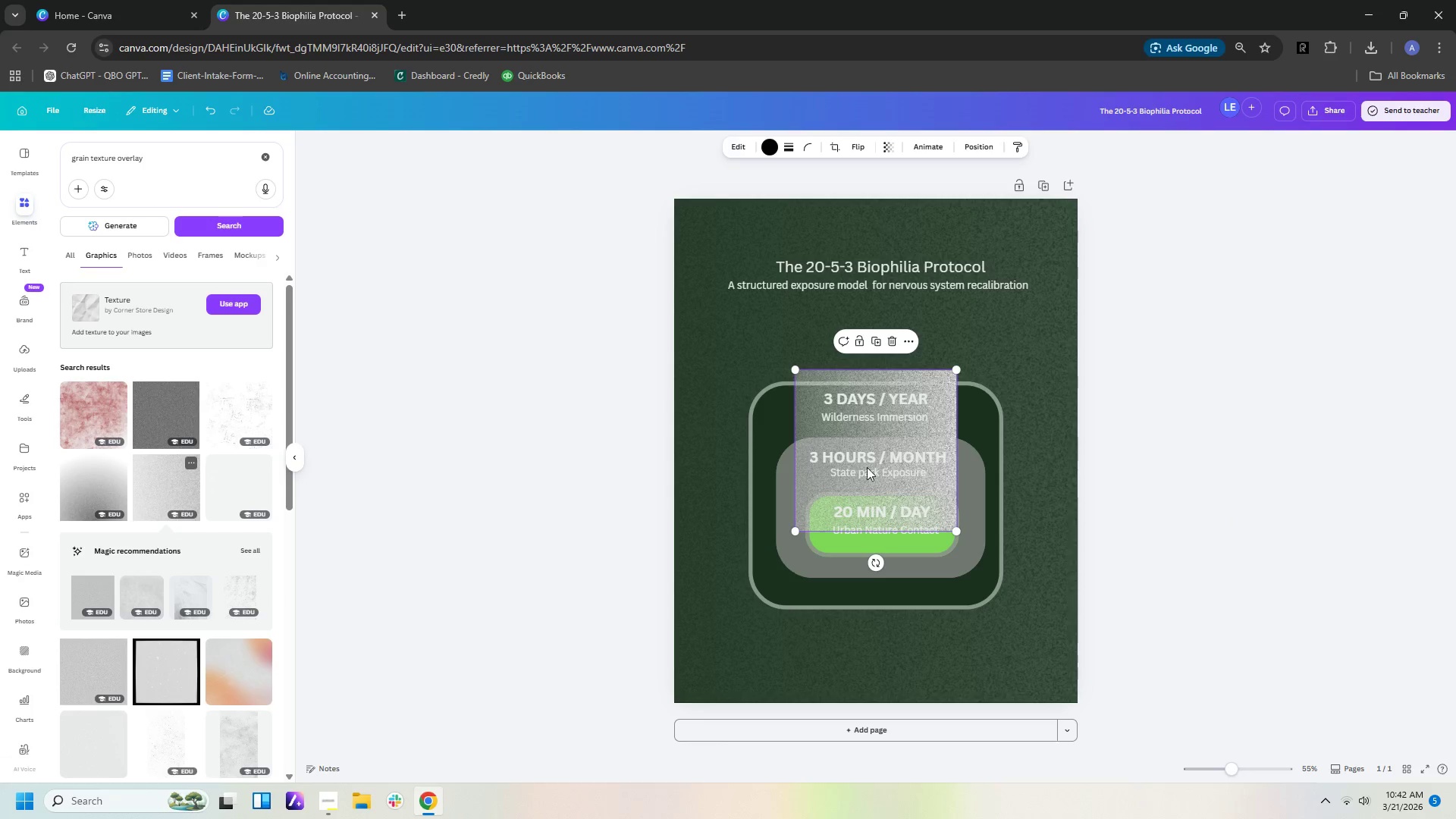 
left_click_drag(start_coordinate=[902, 435], to_coordinate=[864, 465])
 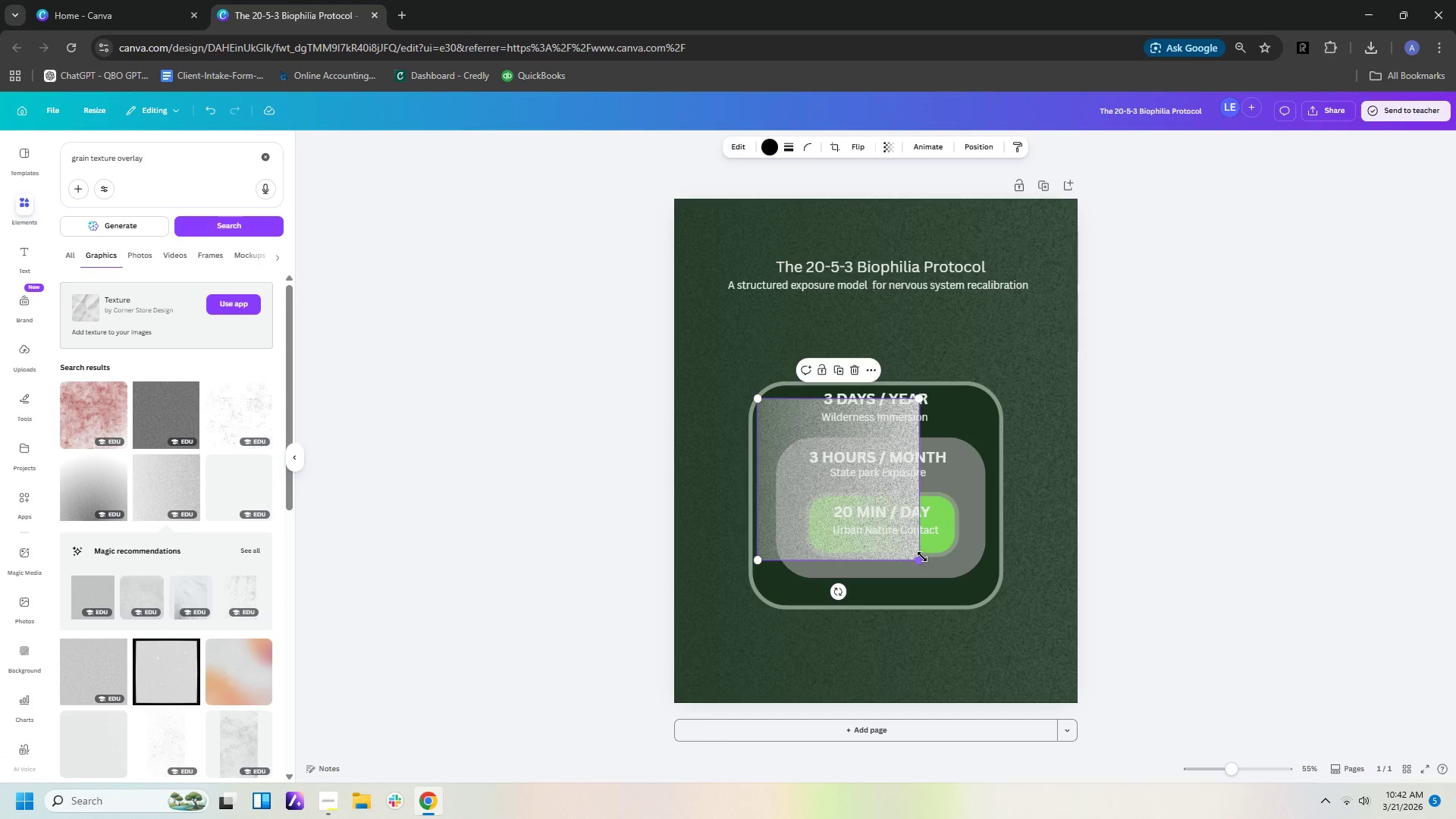 
left_click_drag(start_coordinate=[916, 557], to_coordinate=[999, 576])
 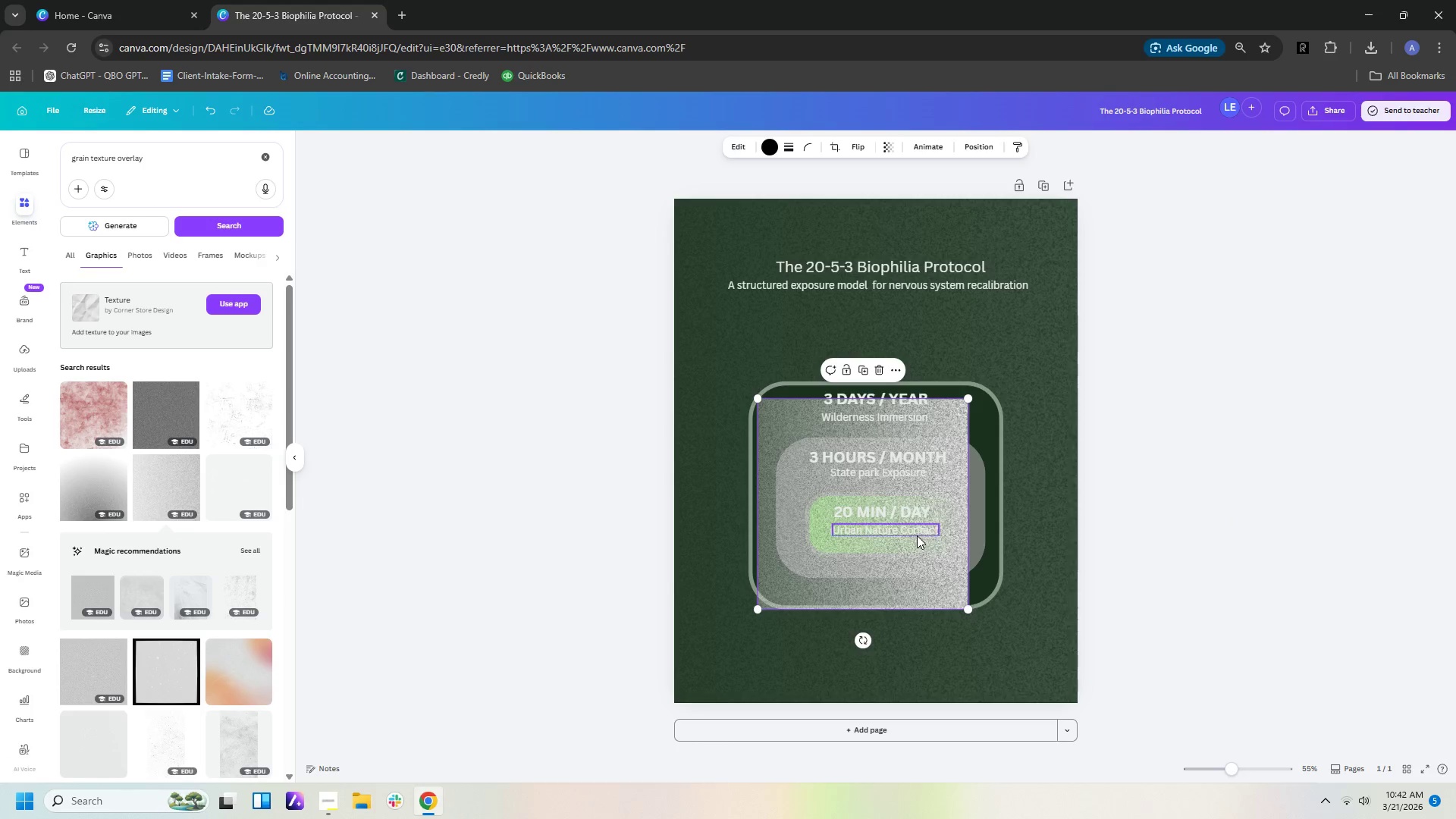 
left_click_drag(start_coordinate=[915, 536], to_coordinate=[940, 515])
 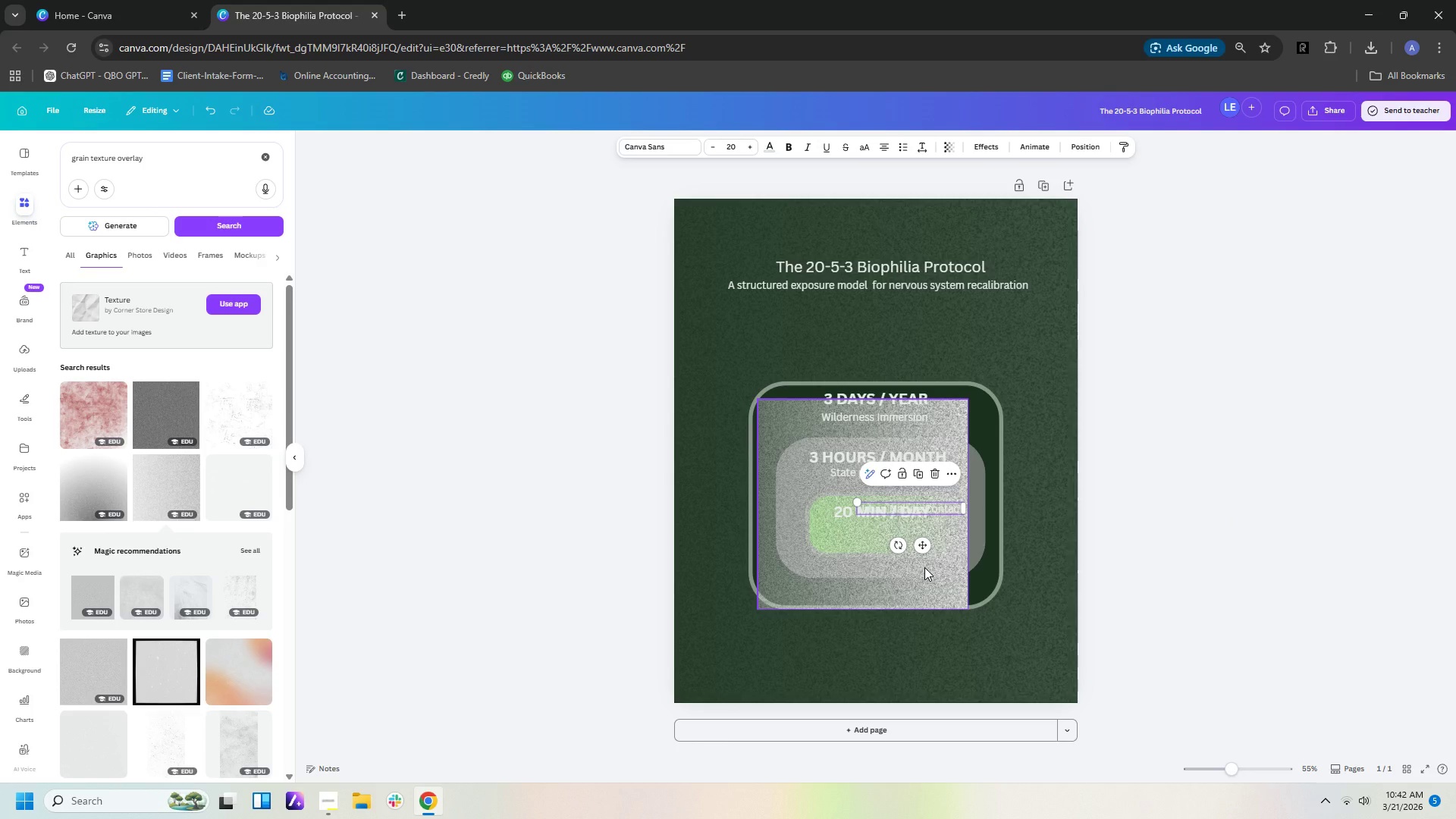 
key(Control+Z)
 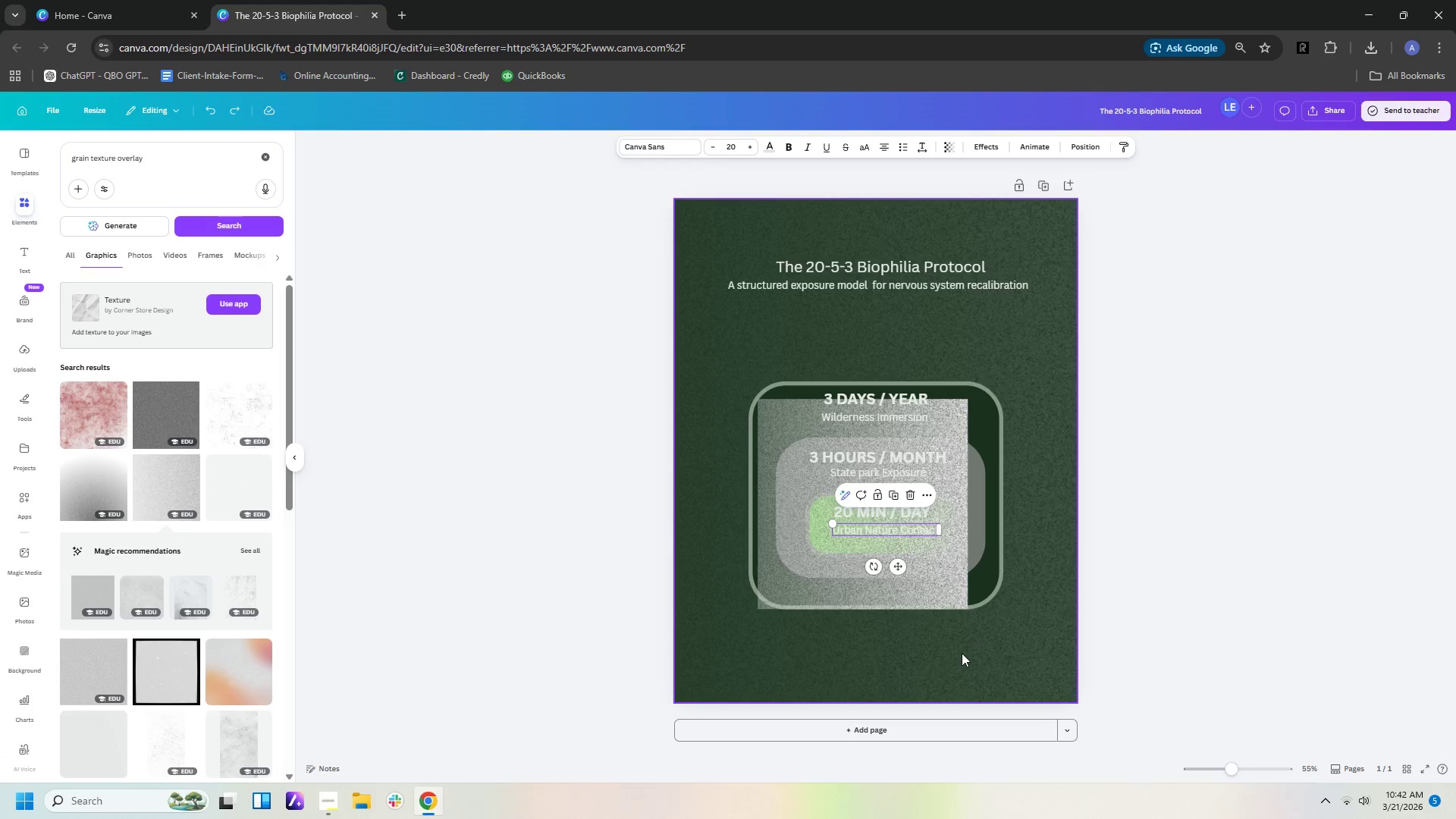 
left_click_drag(start_coordinate=[949, 595], to_coordinate=[965, 585])
 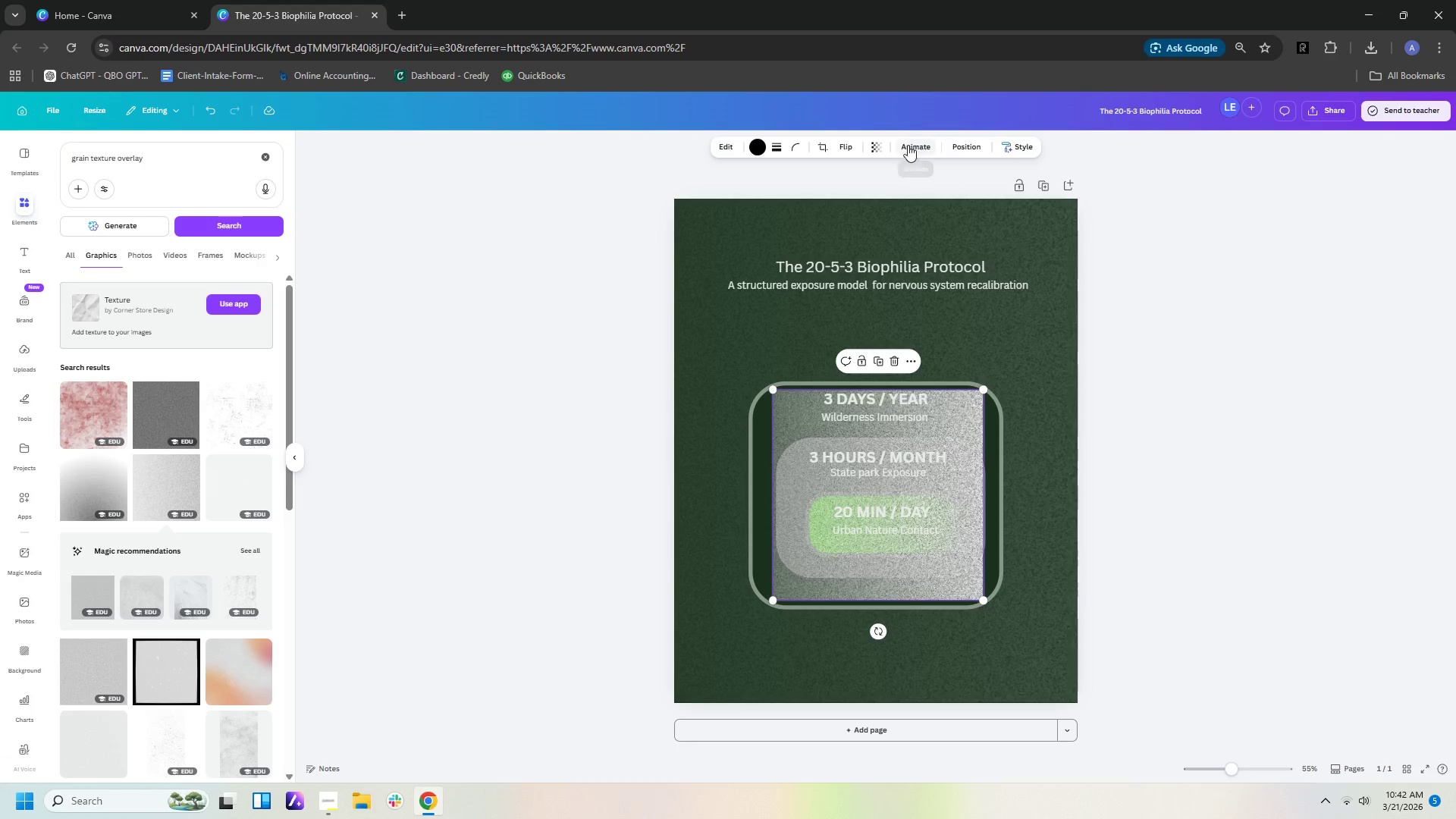 
left_click([869, 145])
 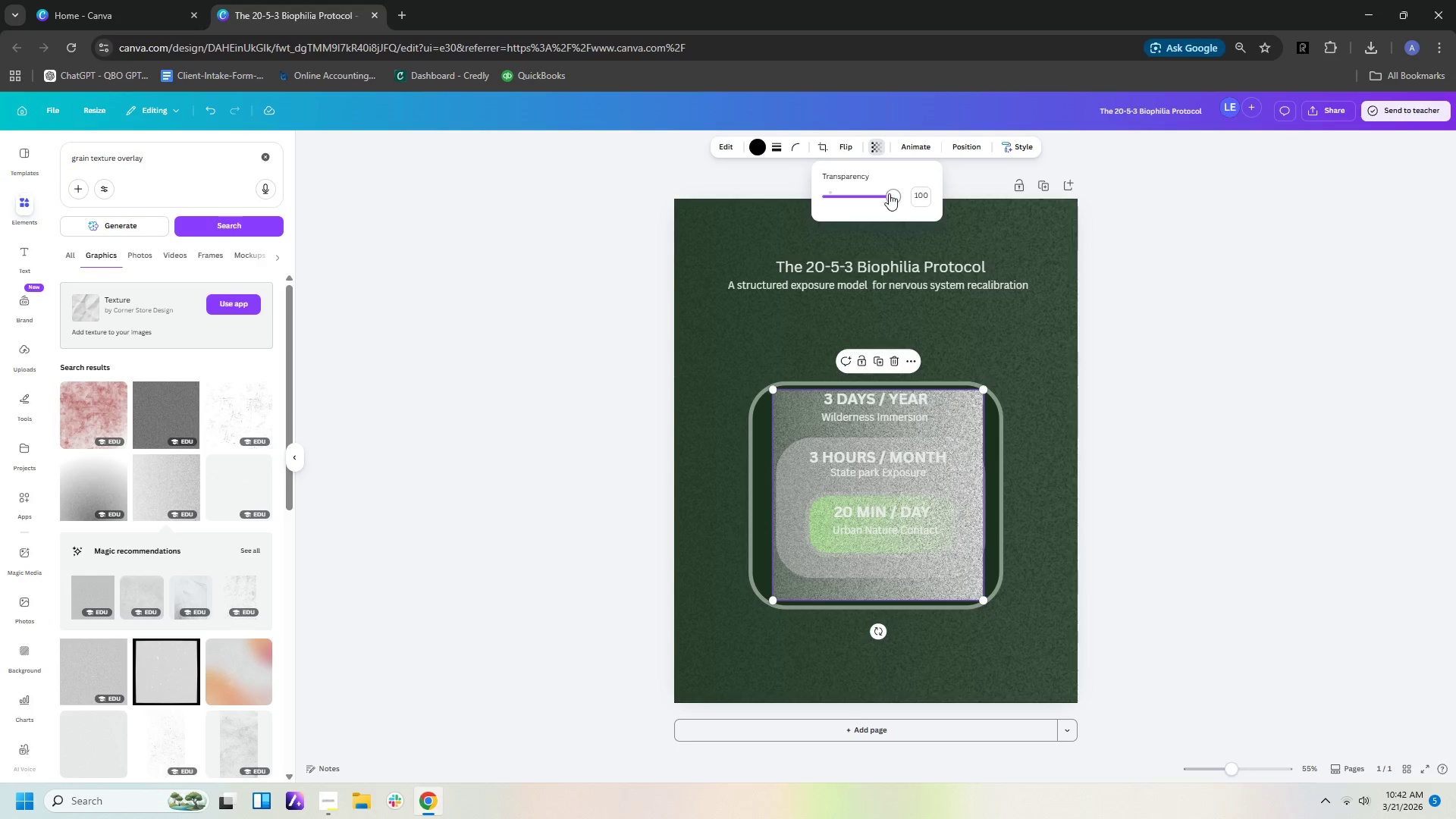 
left_click_drag(start_coordinate=[891, 193], to_coordinate=[842, 224])
 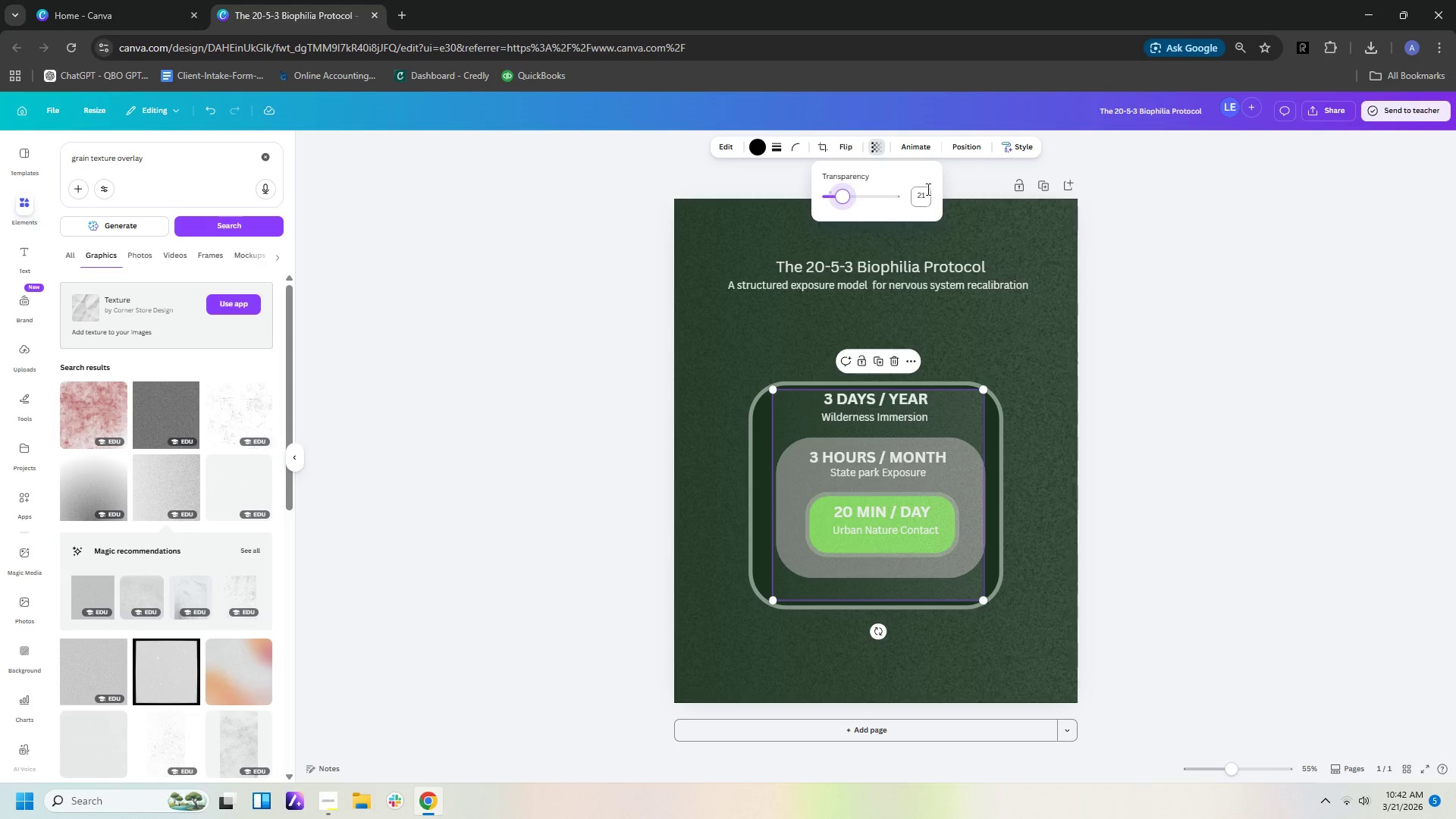 
left_click([924, 194])
 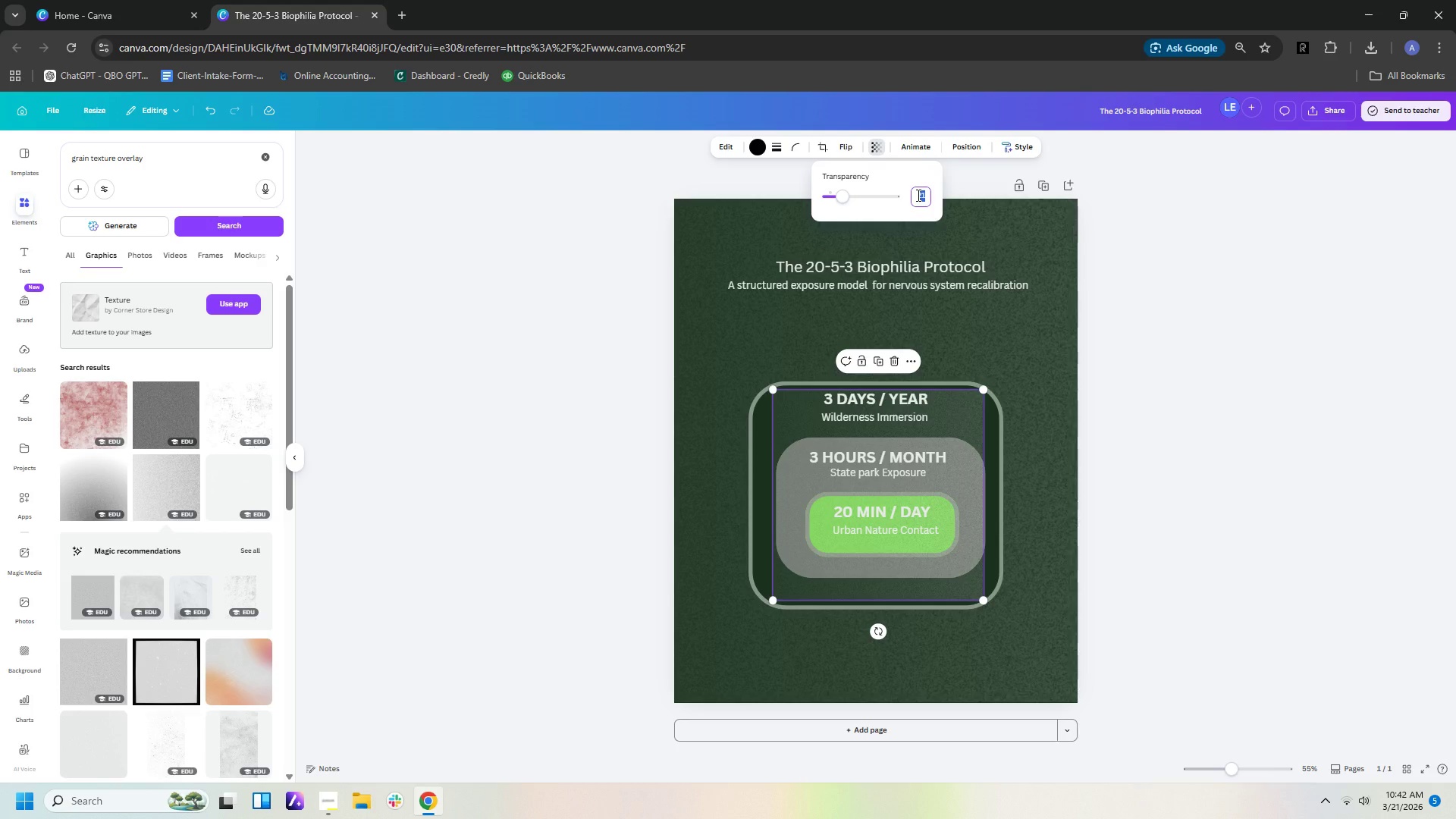 
type(30)
 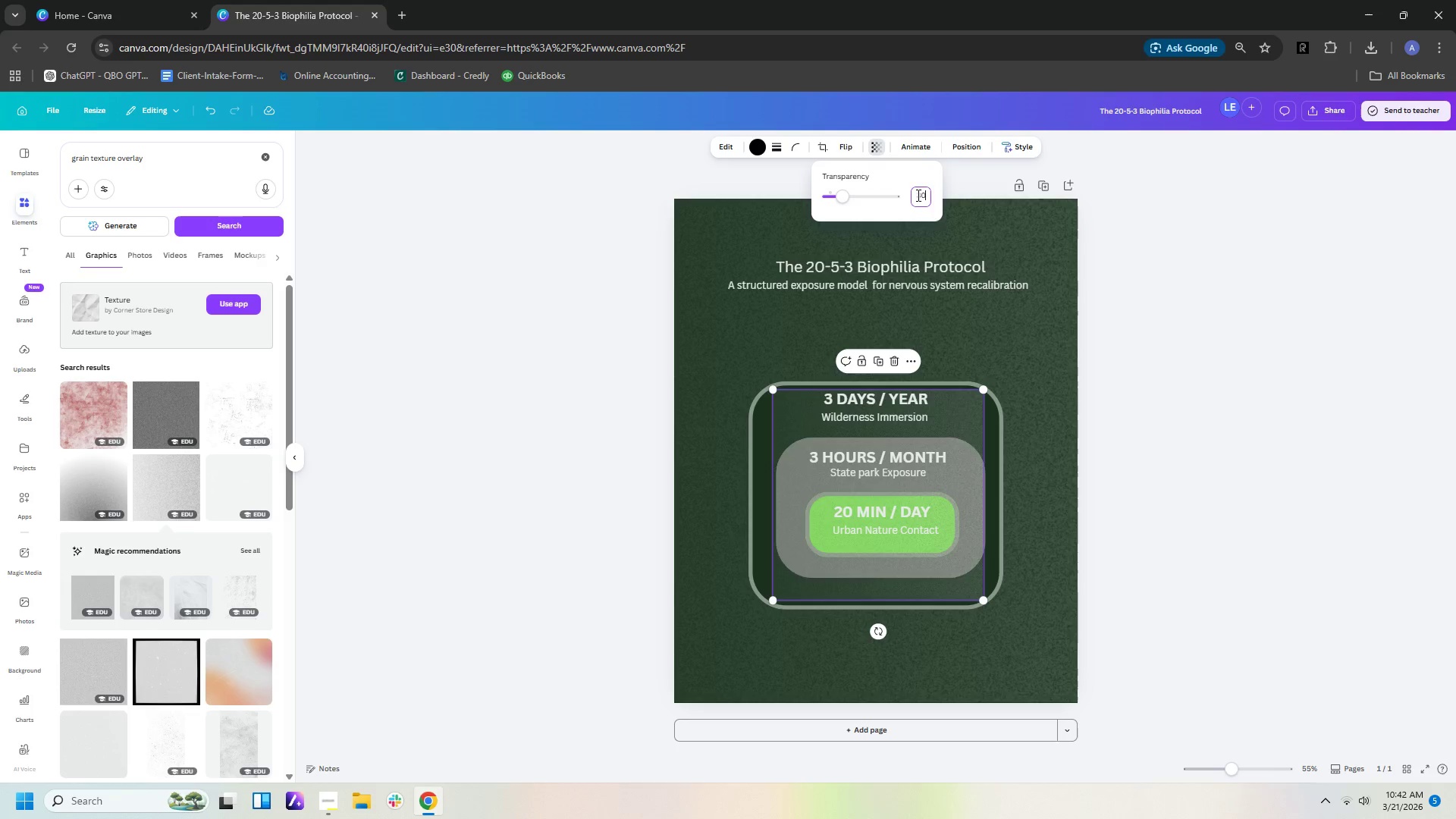 
key(Enter)
 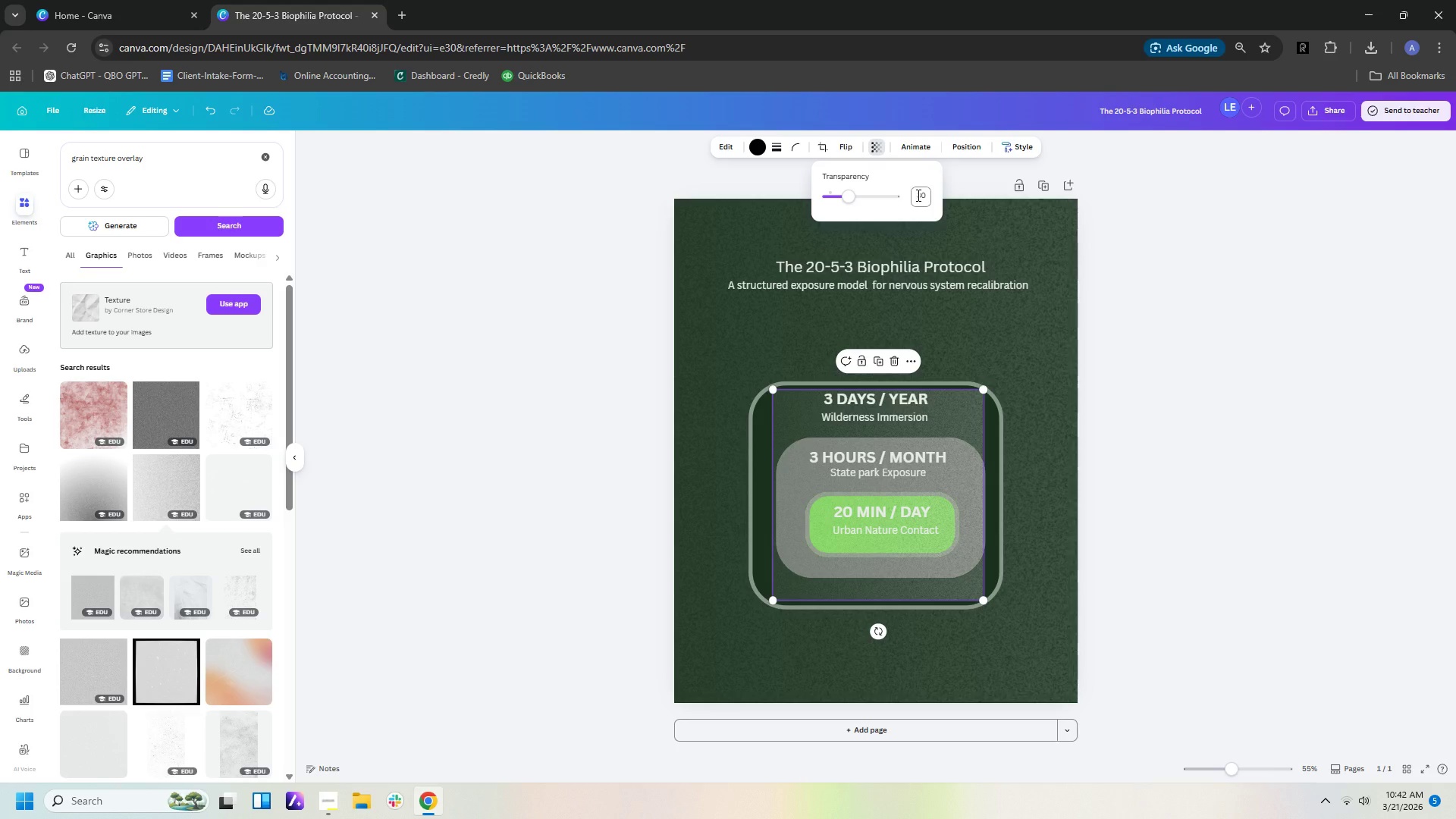 
wait(8.17)
 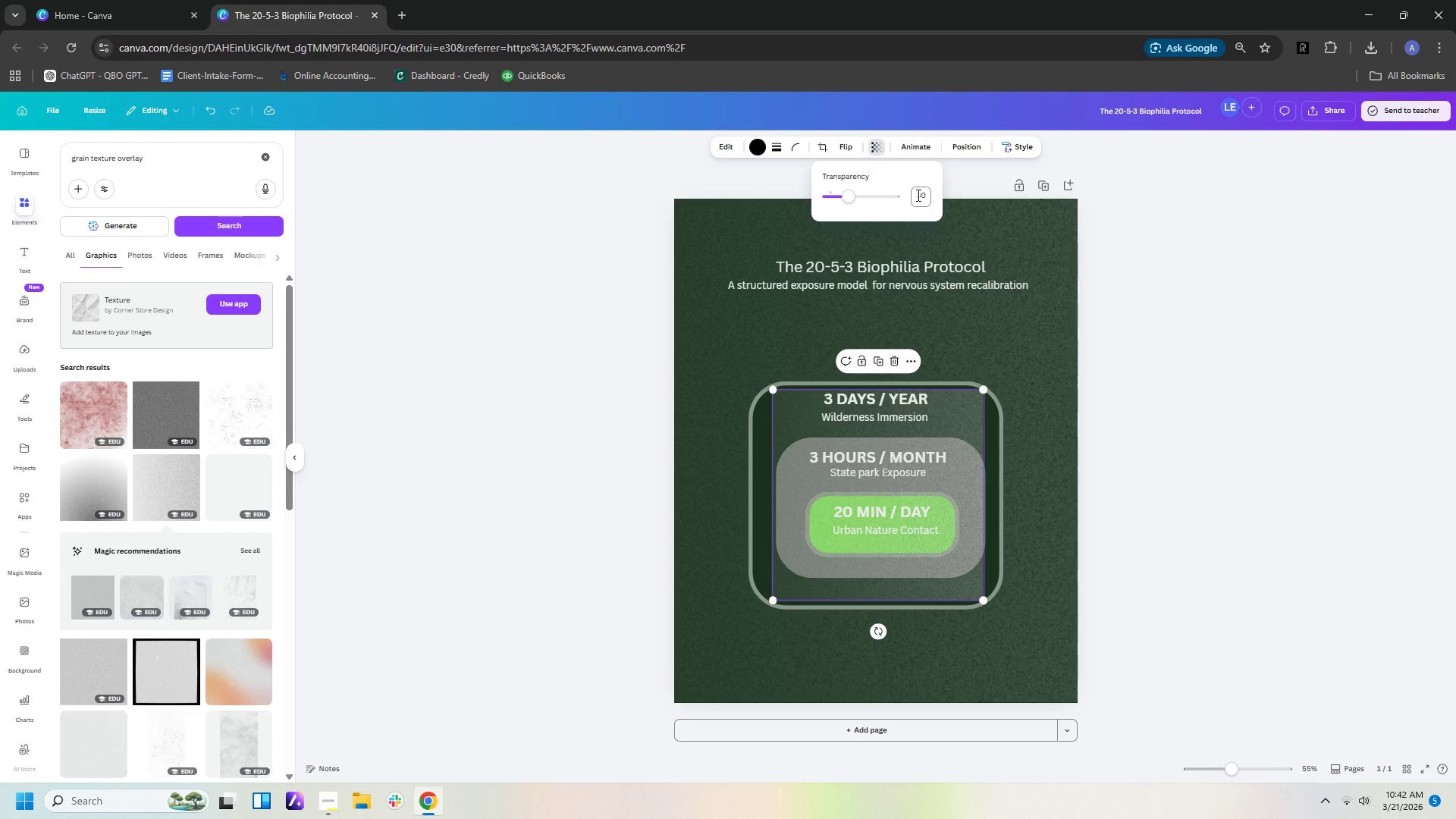 
left_click([974, 415])
 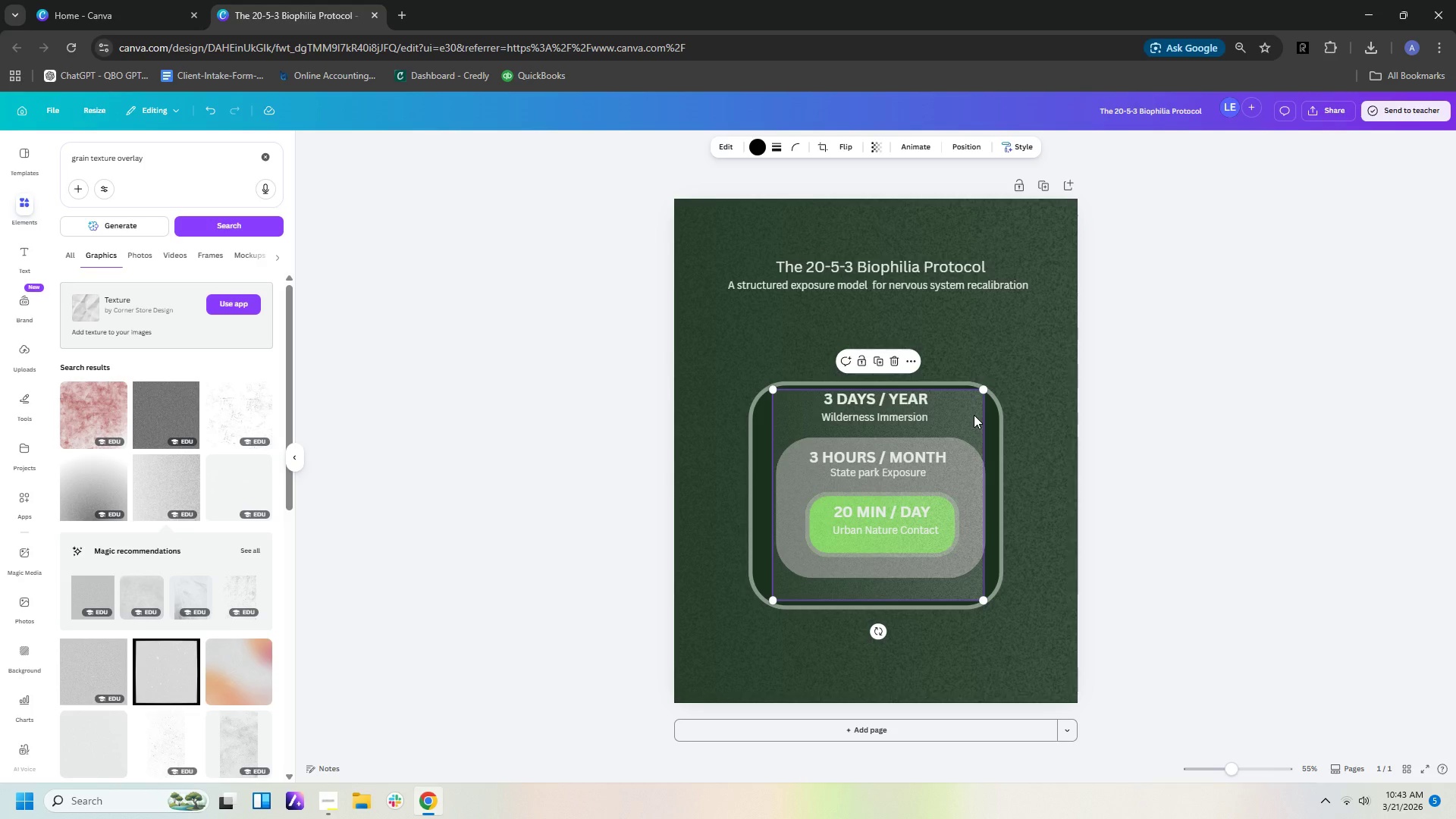 
key(Delete)
 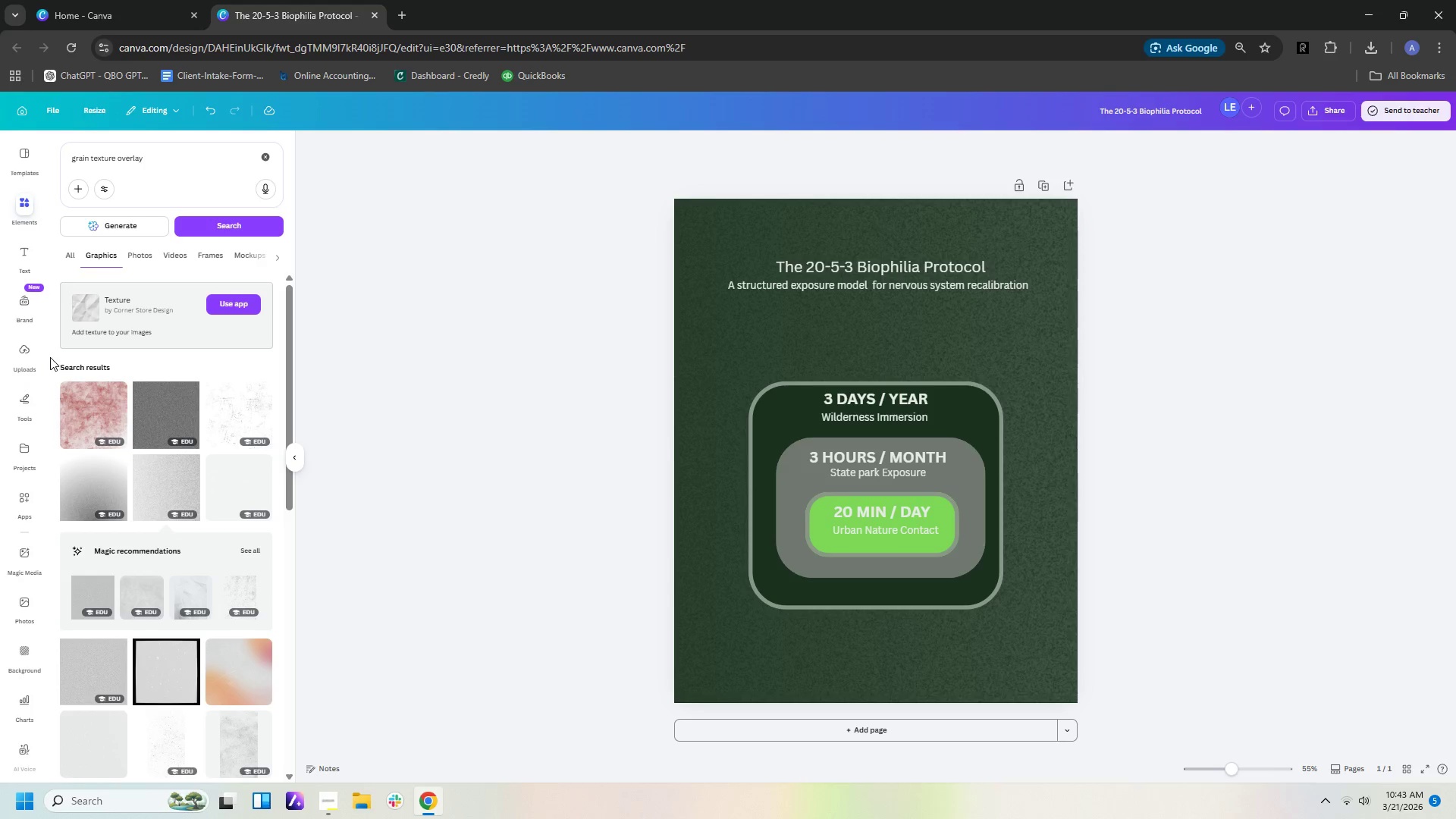 
left_click([14, 402])
 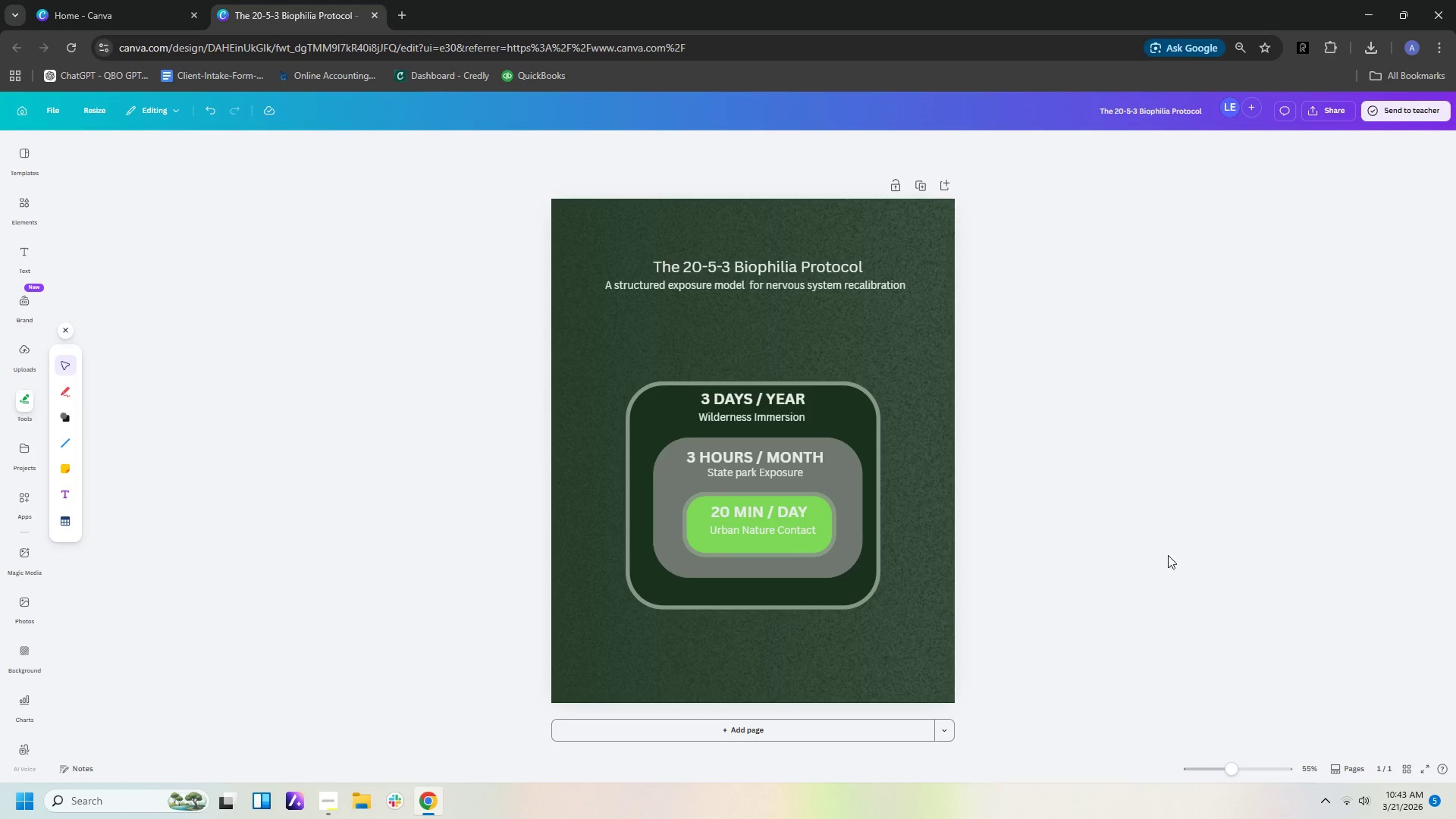 
left_click([1160, 555])
 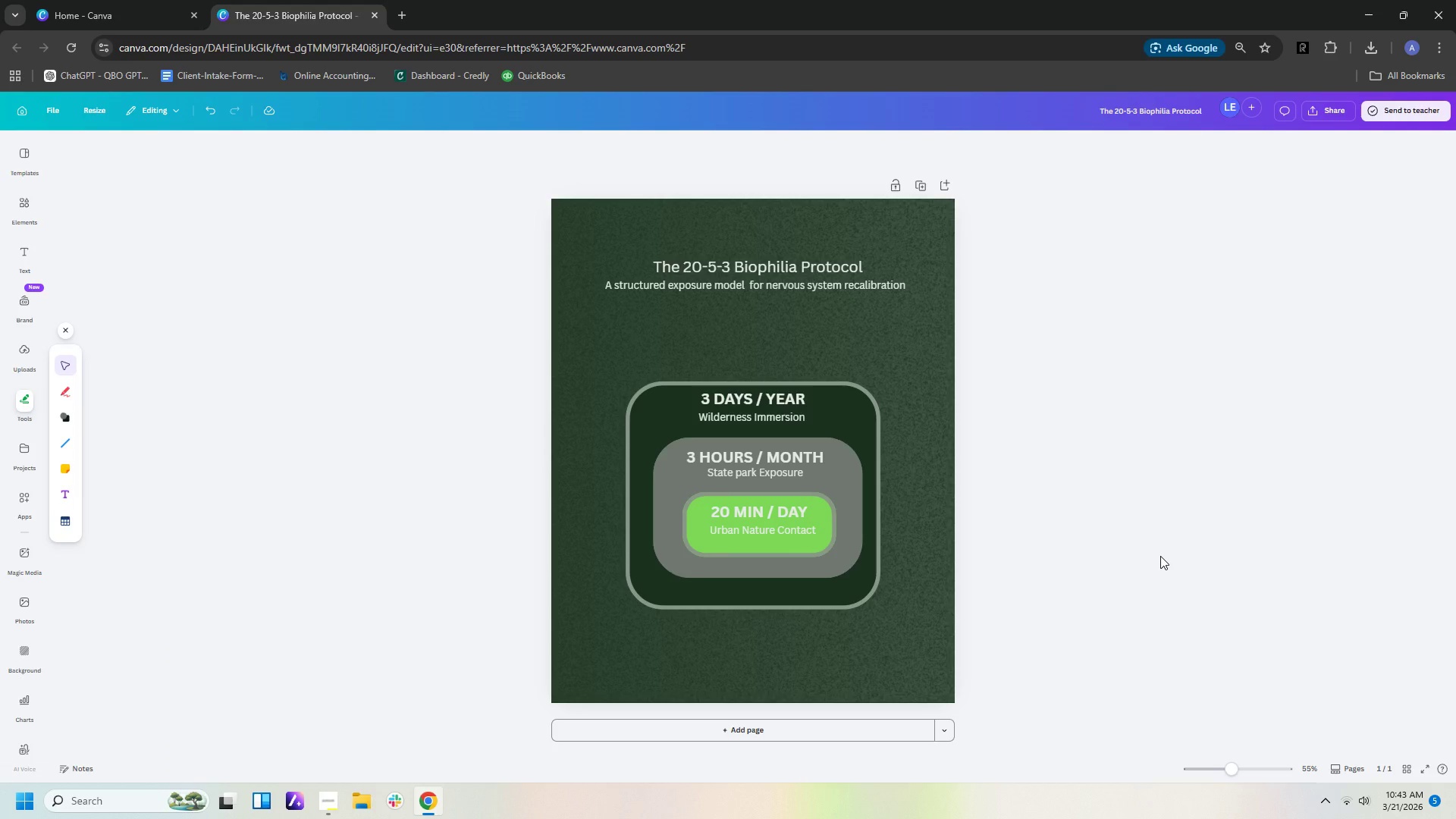 
wait(13.28)
 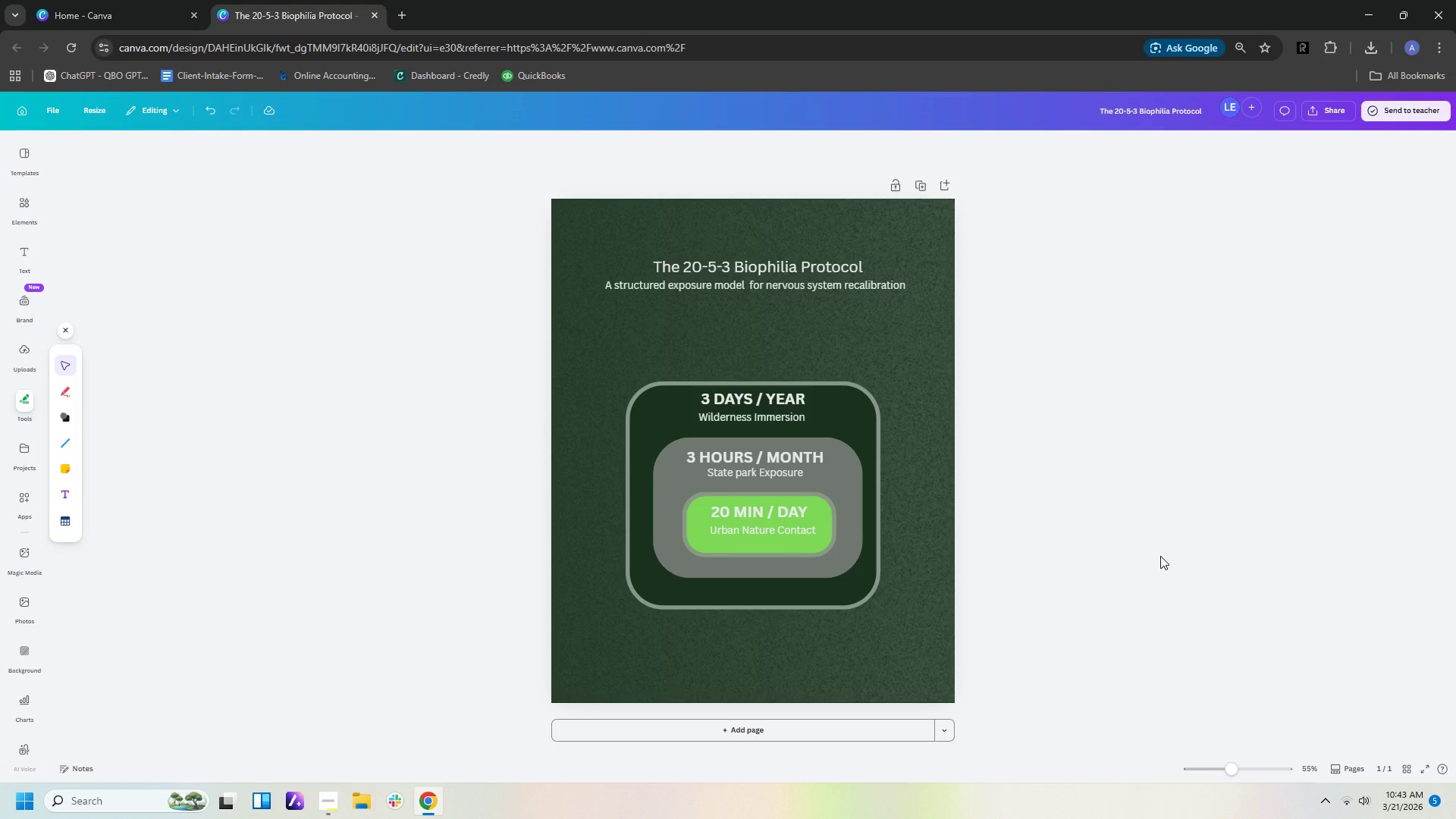 
left_click([734, 727])
 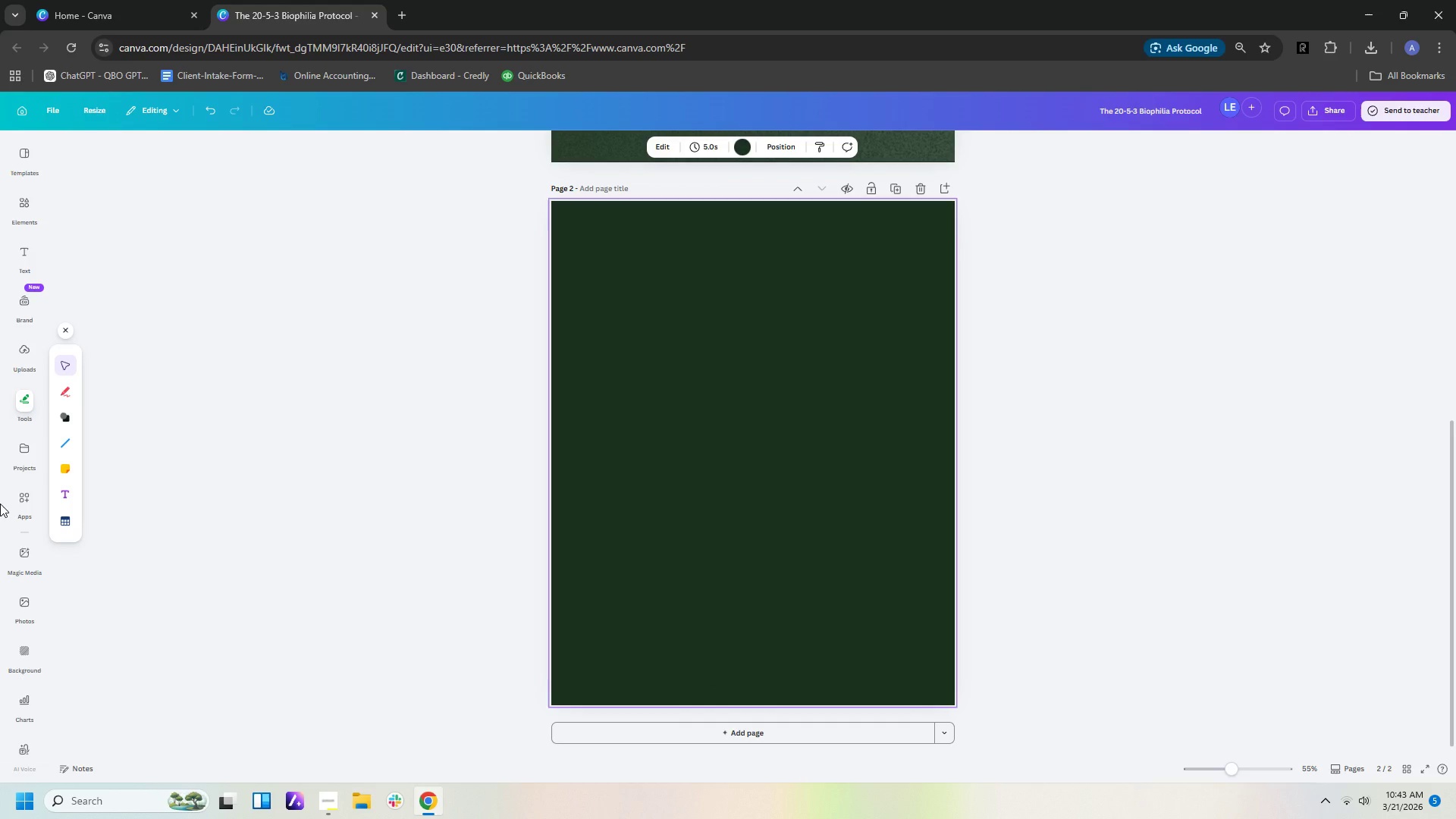 
wait(40.84)
 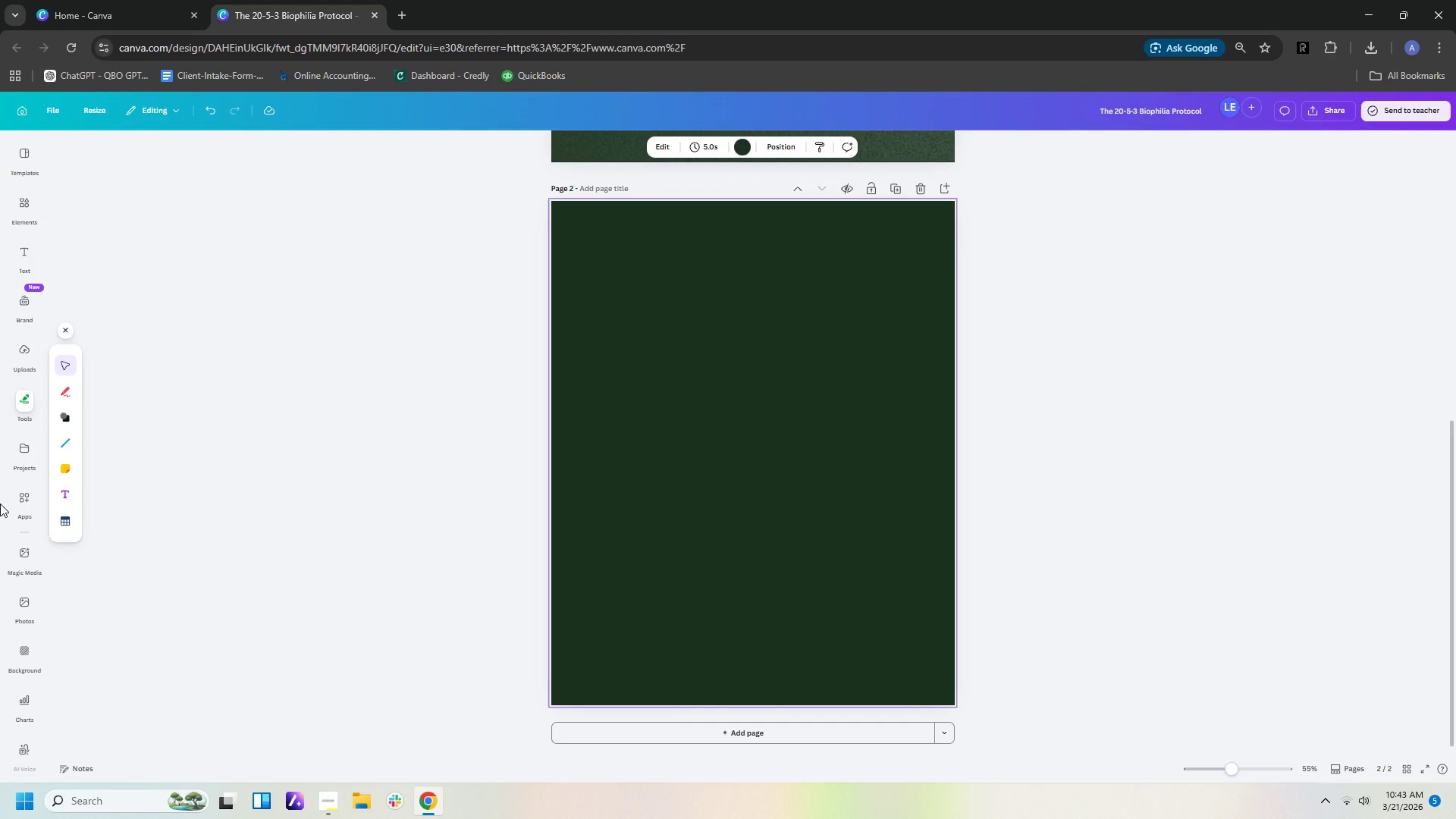 
left_click([190, 190])
 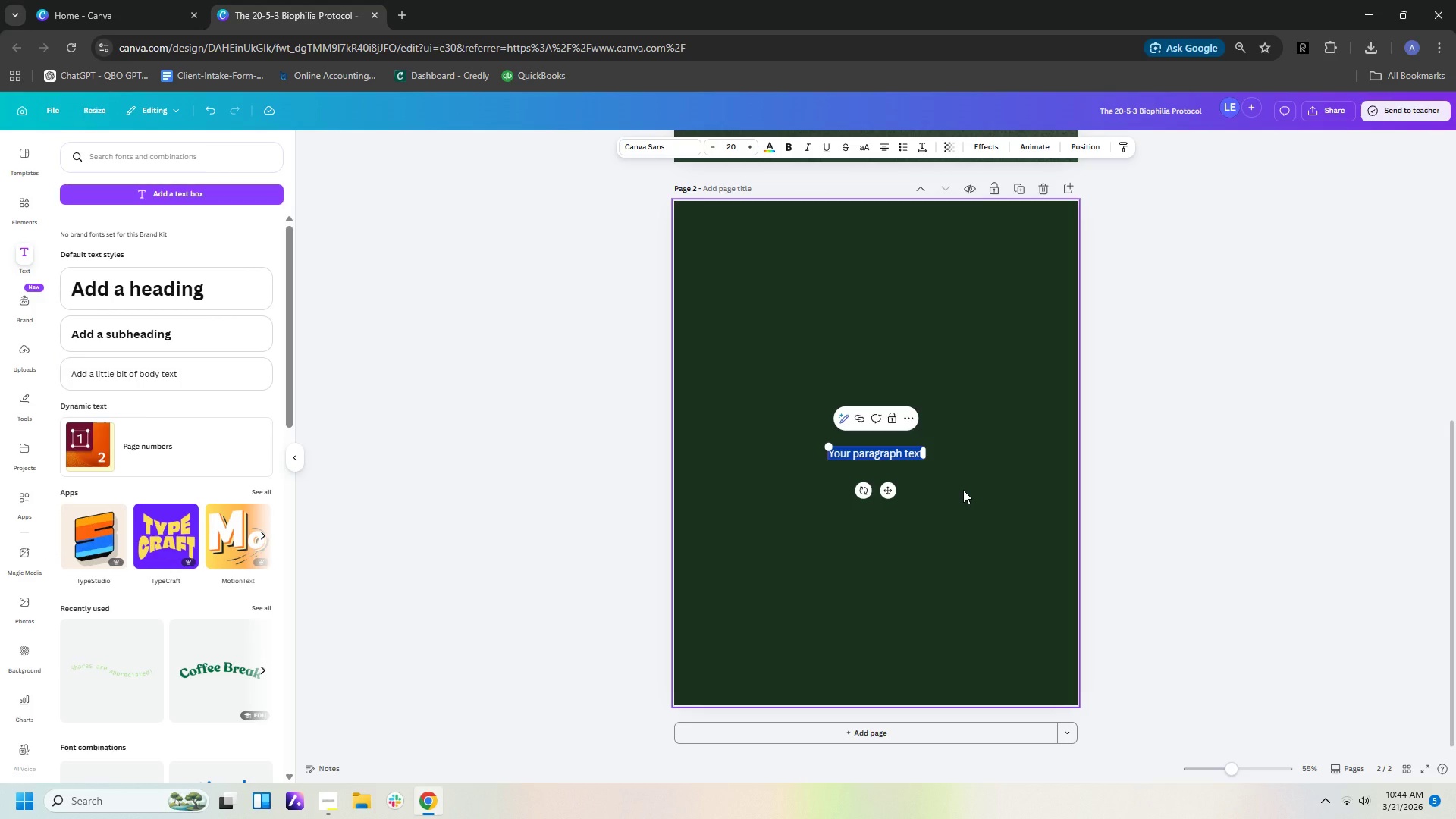 
type(Measured Cortiso;)
 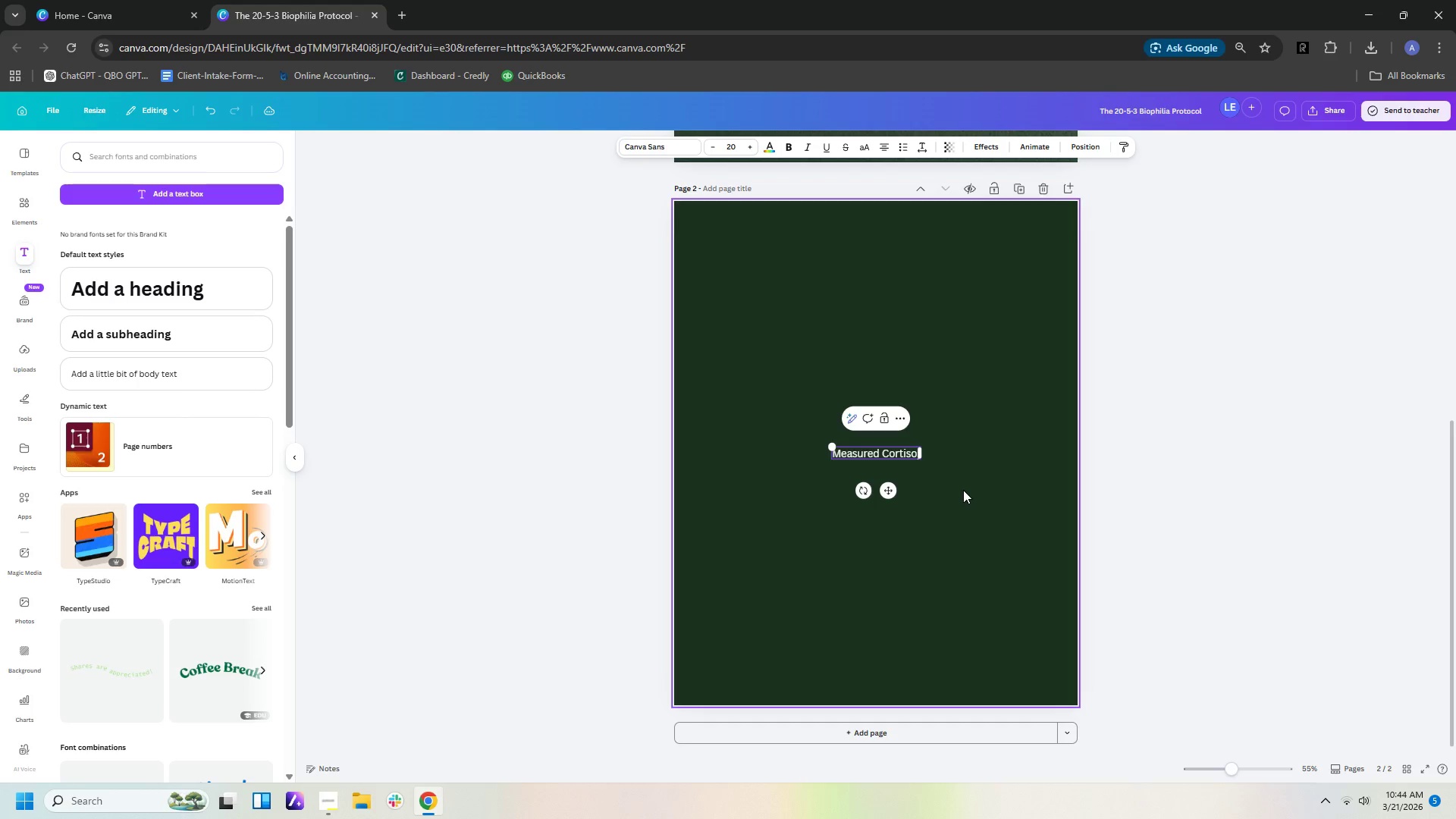 
wait(6.16)
 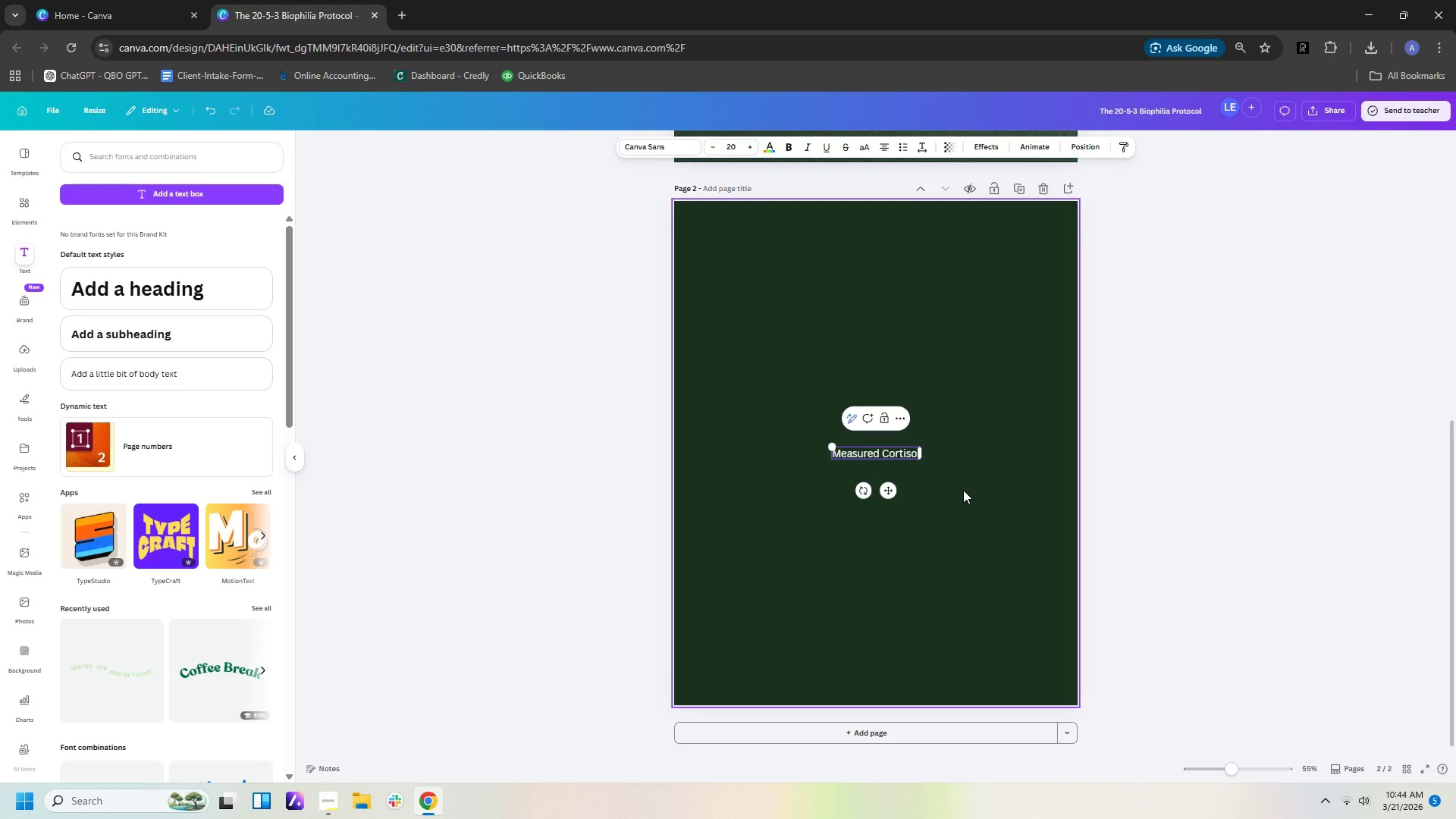 
type( Redut)
key(Backspace)
key(Backspace)
key(Backspace)
key(Backspace)
key(Backspace)
key(Backspace)
key(Backspace)
type(l Reduction)
 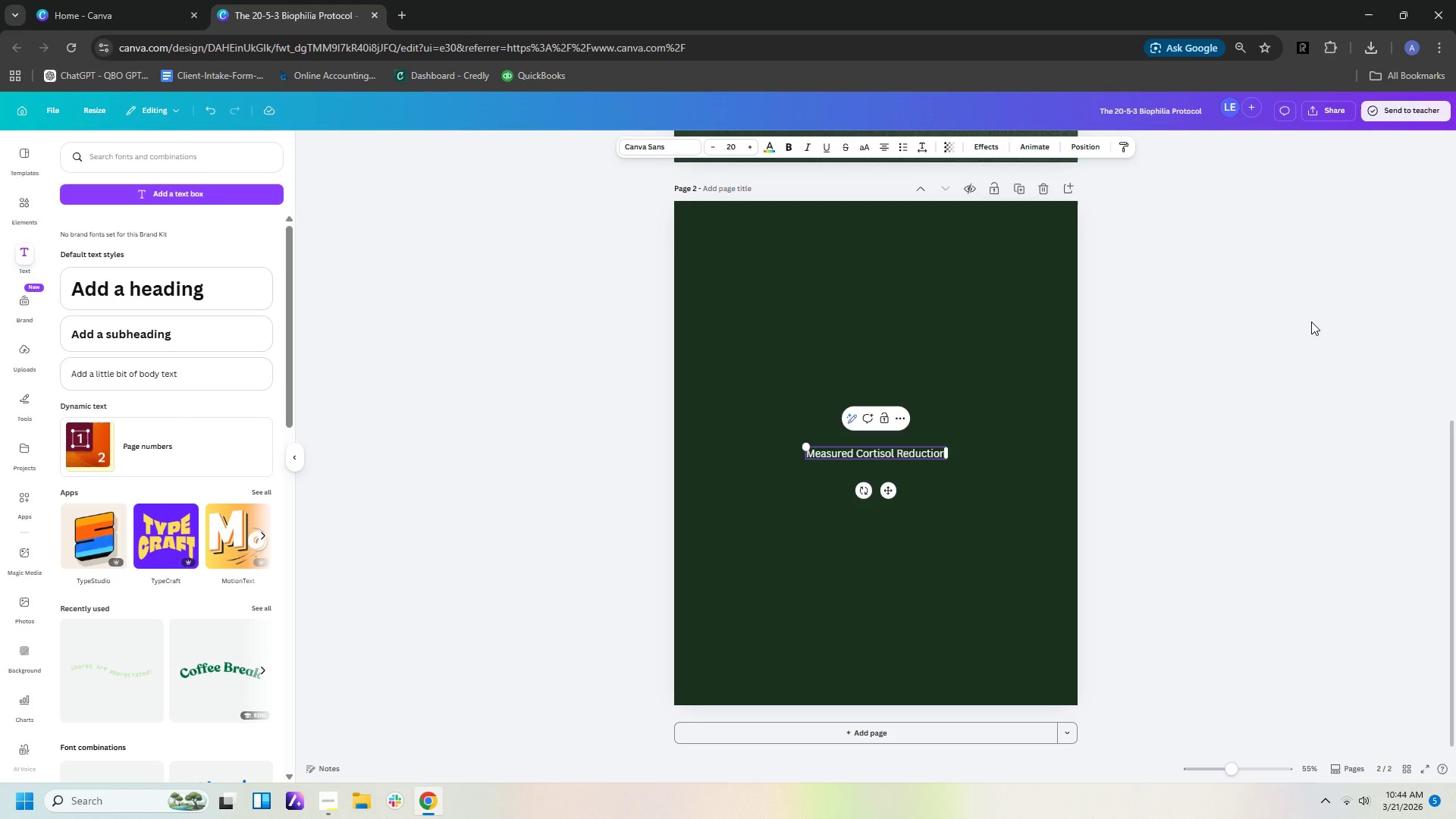 
wait(38.62)
 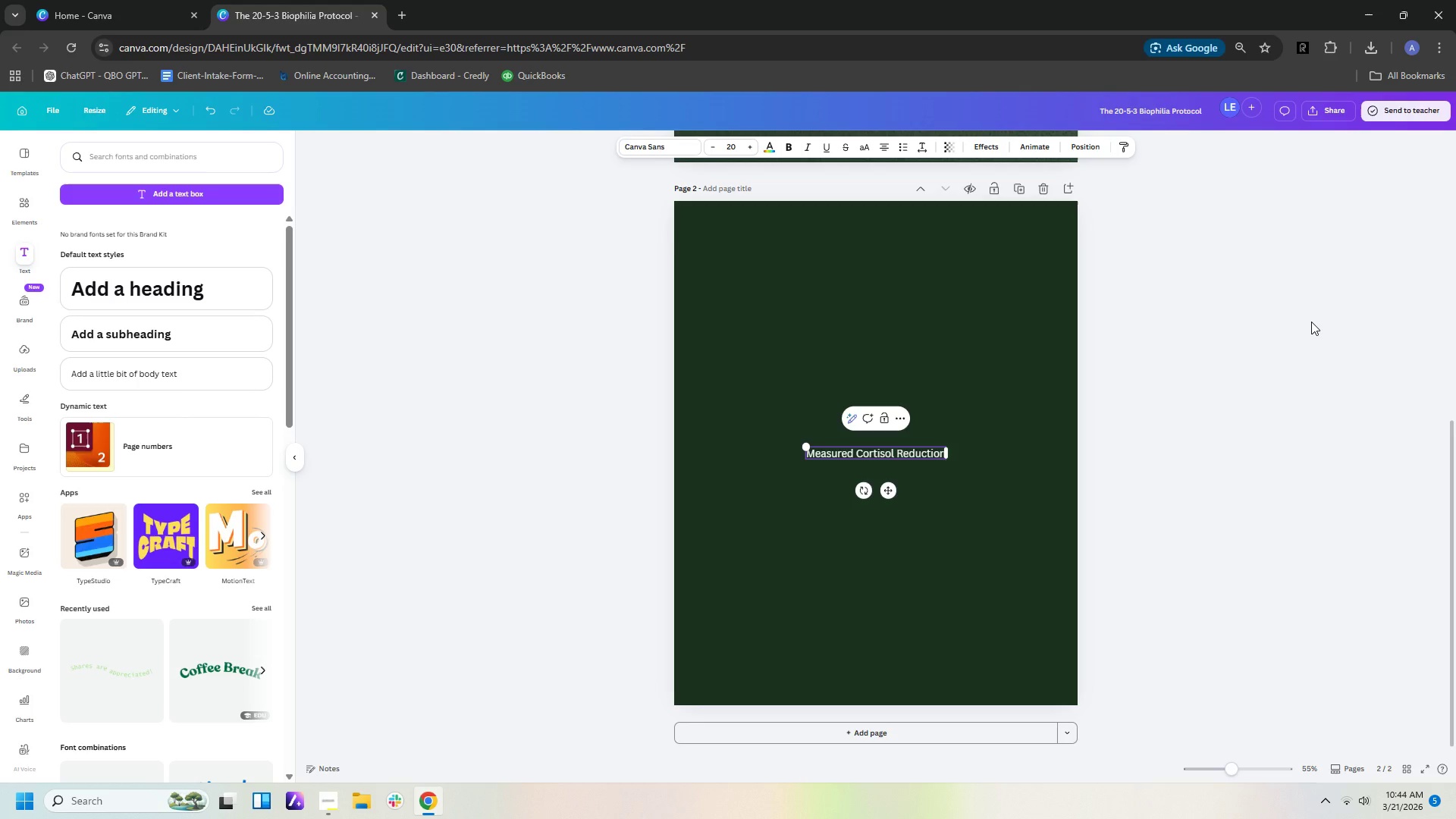 
left_click([968, 359])
 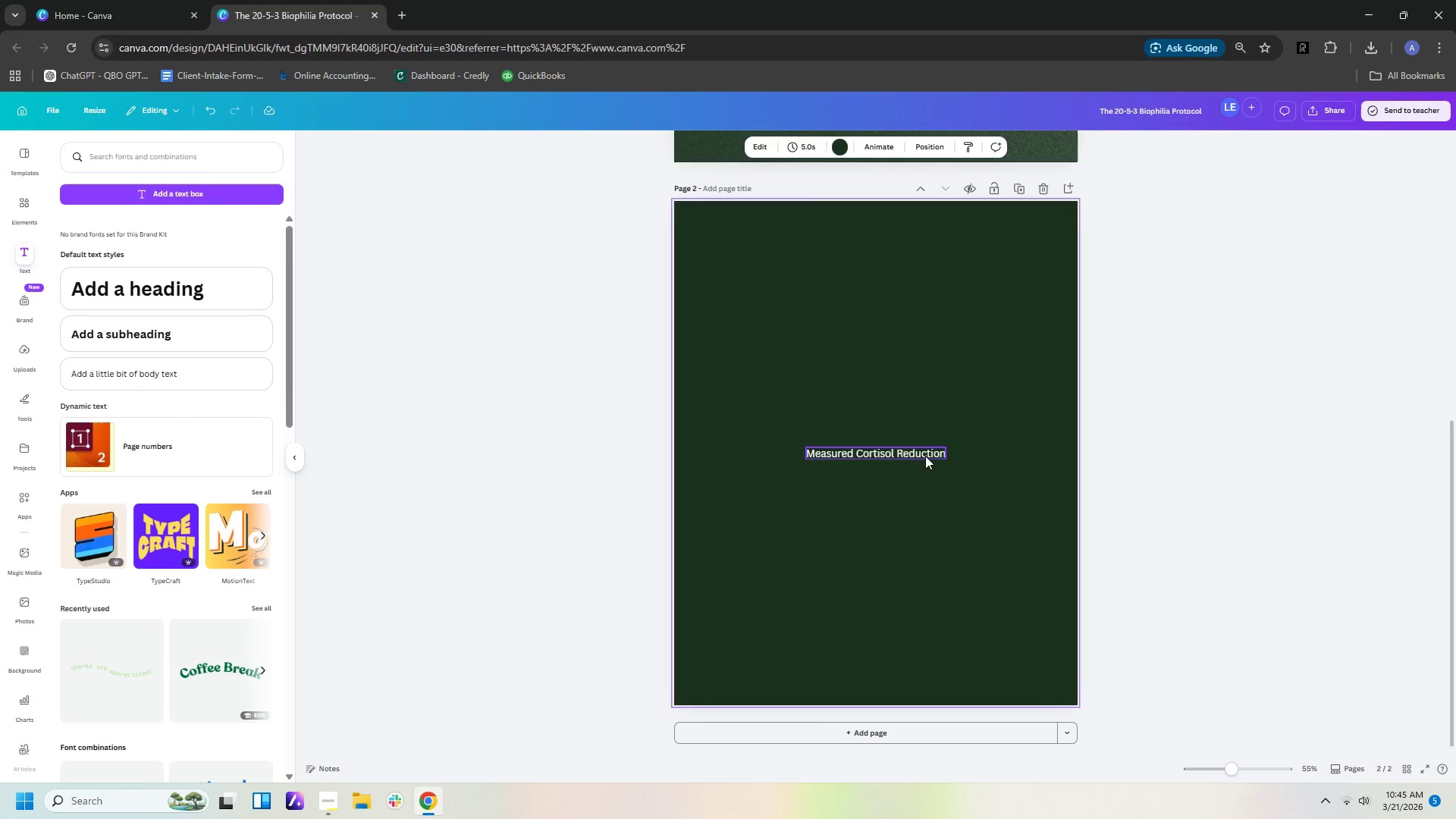 
left_click_drag(start_coordinate=[925, 457], to_coordinate=[915, 260])
 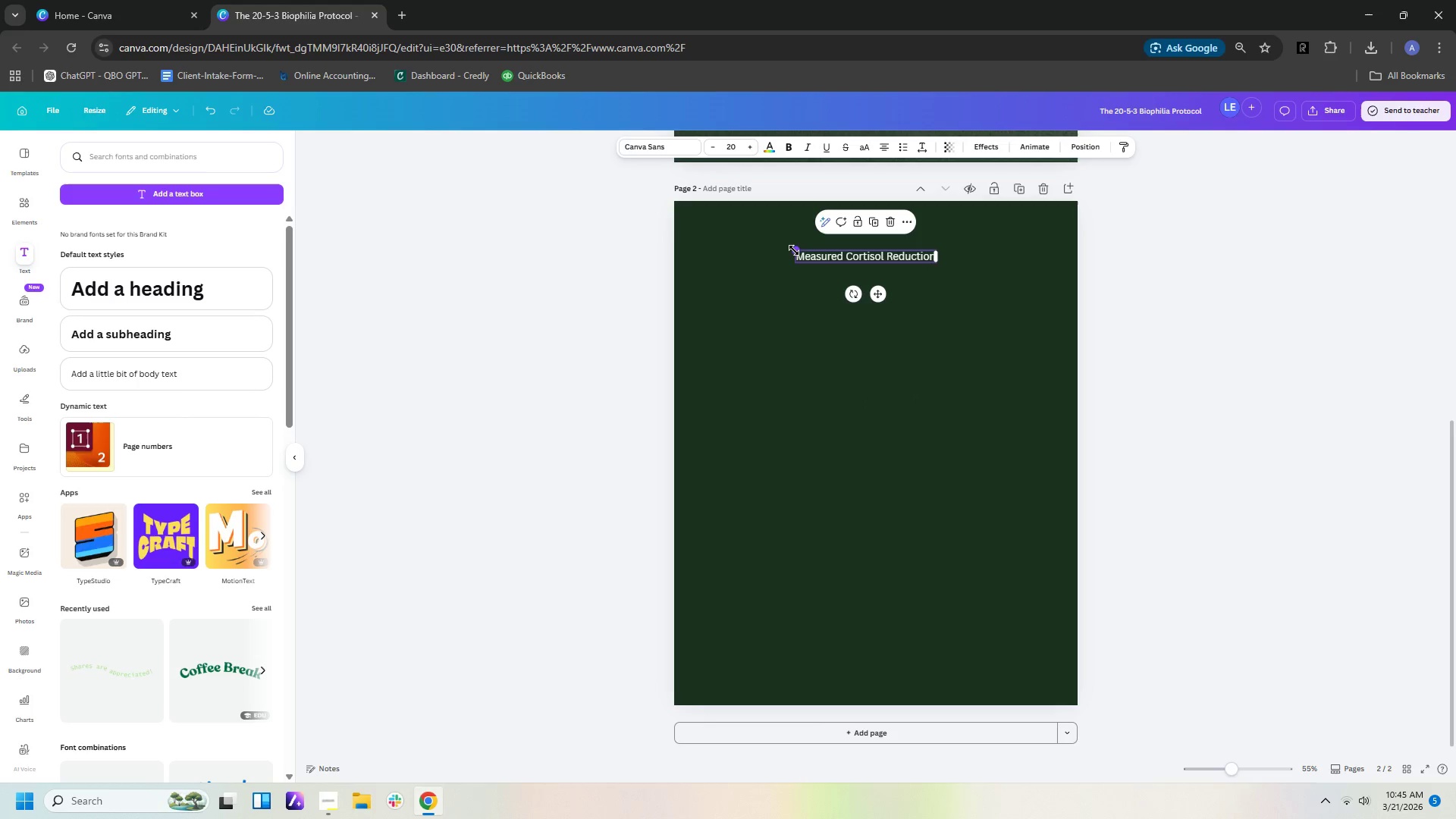 
left_click_drag(start_coordinate=[794, 249], to_coordinate=[733, 228])
 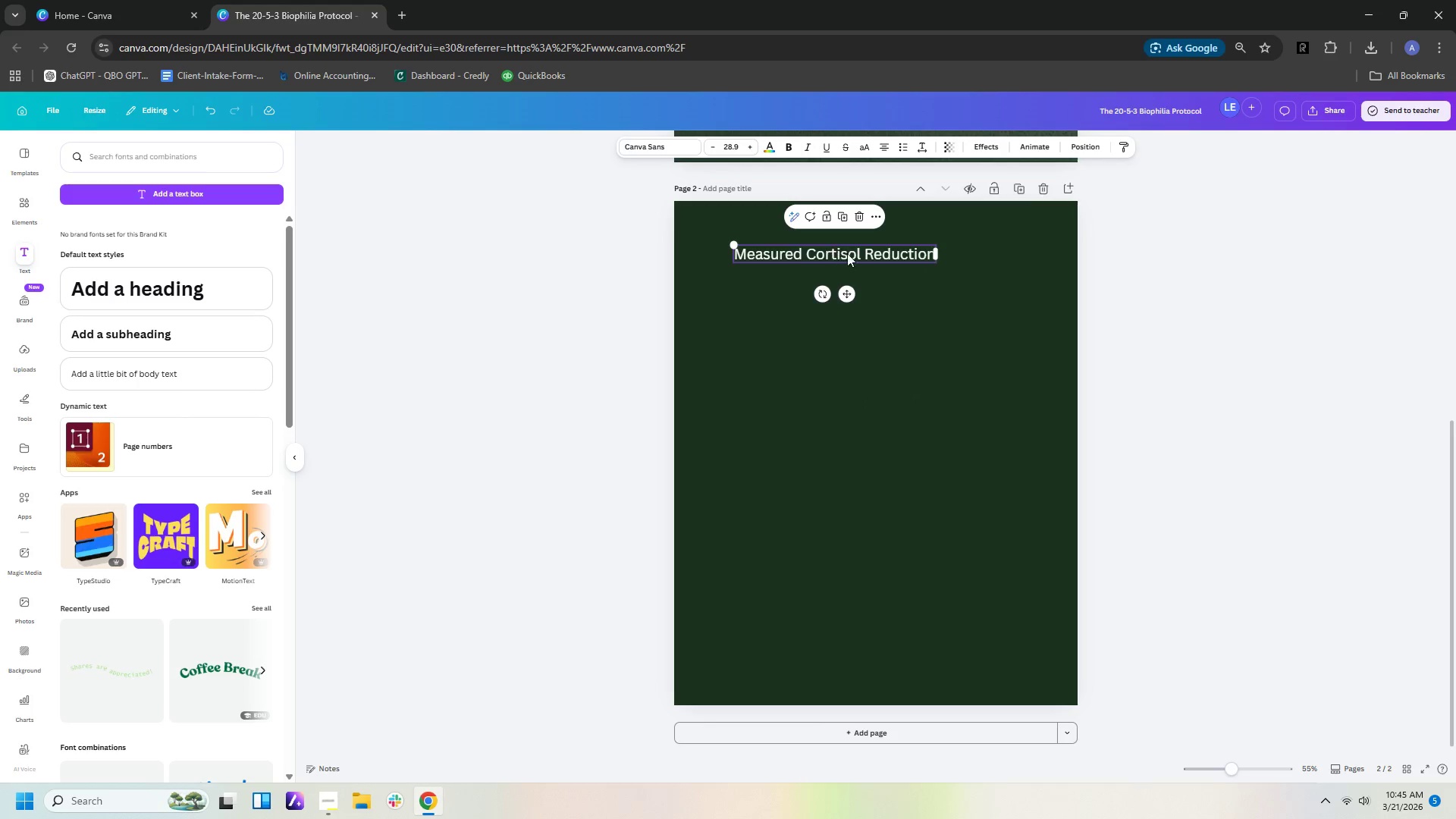 
left_click_drag(start_coordinate=[849, 255], to_coordinate=[905, 276])
 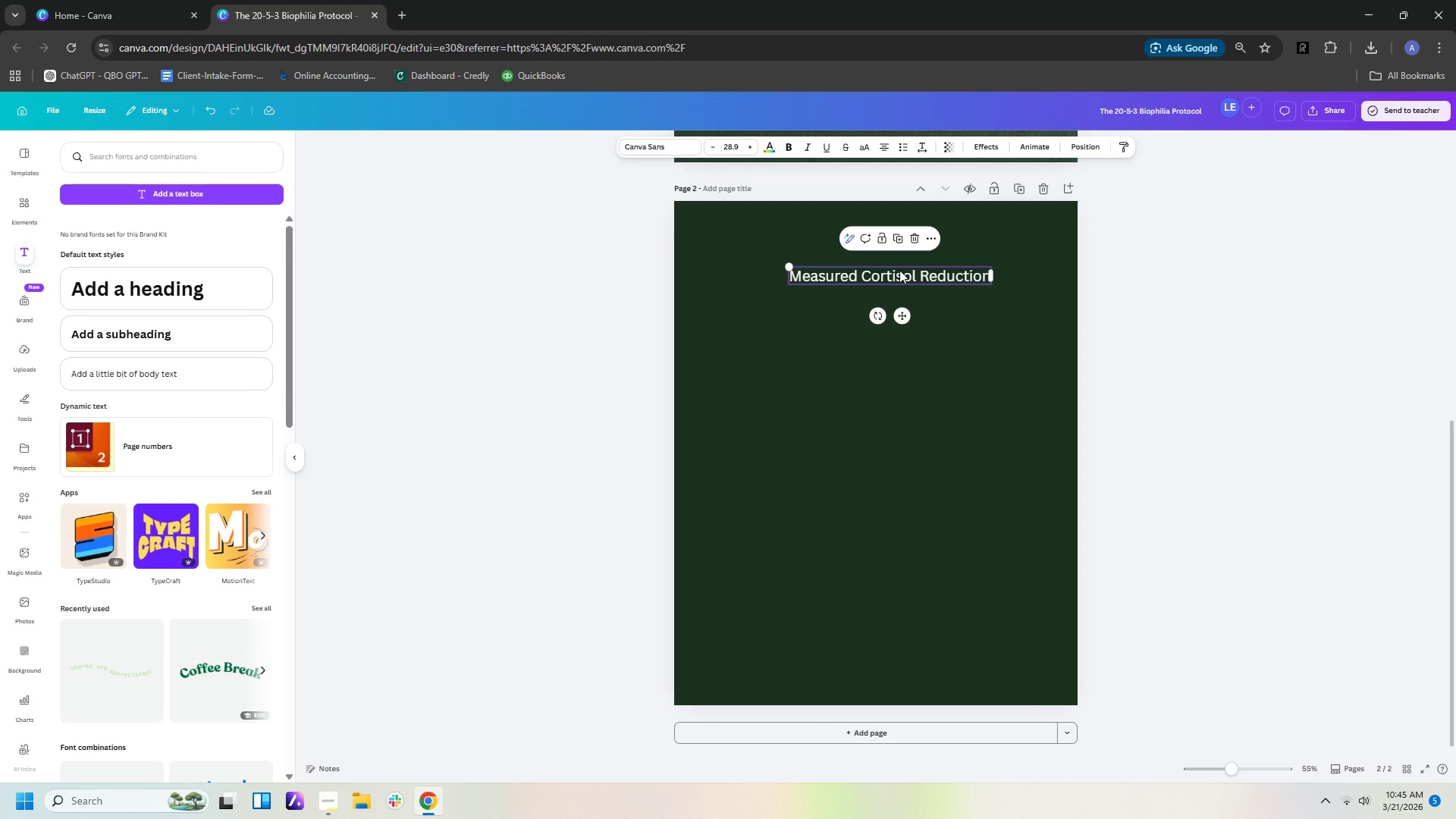 
wait(9.97)
 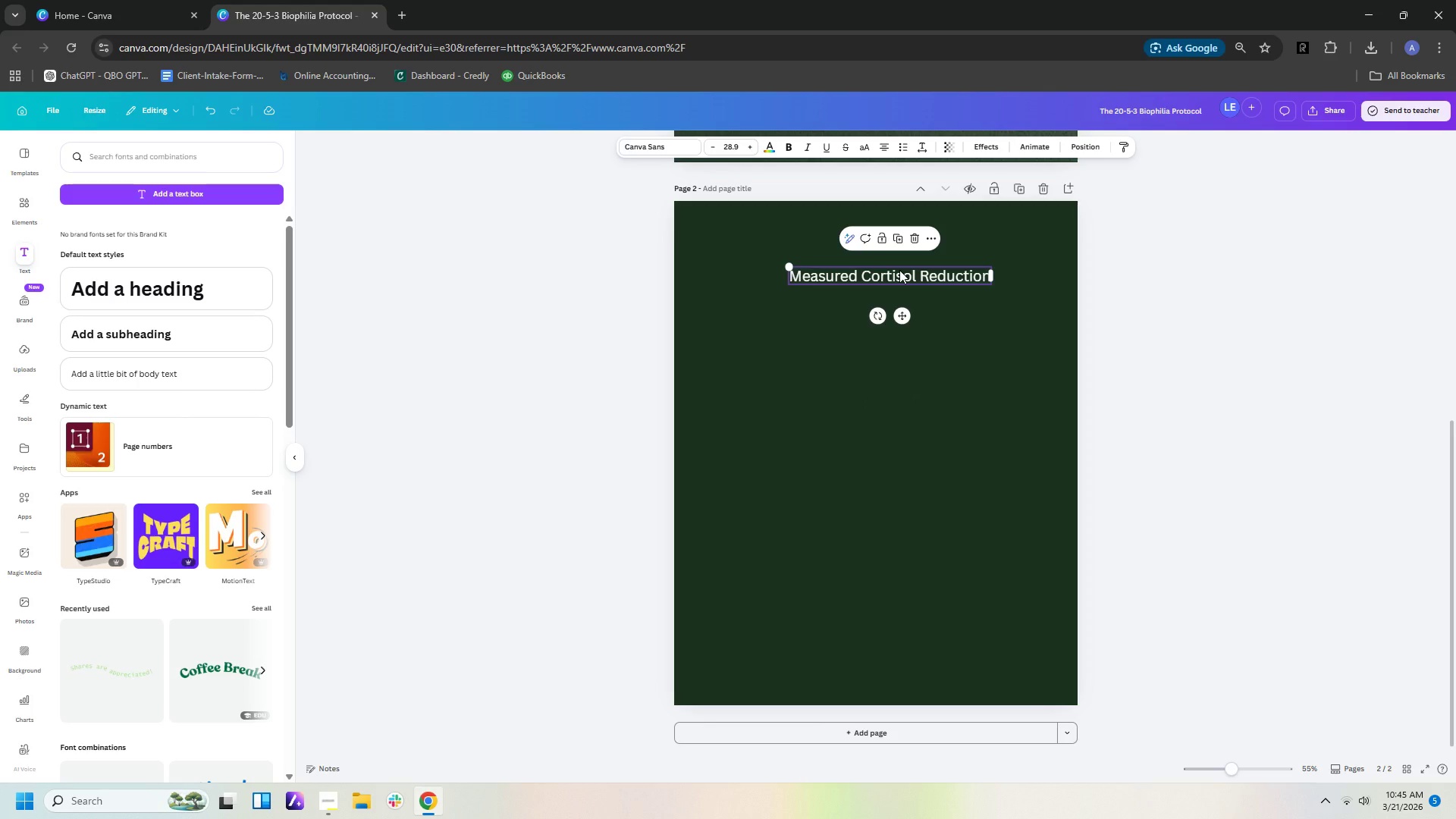 
left_click([240, 194])
 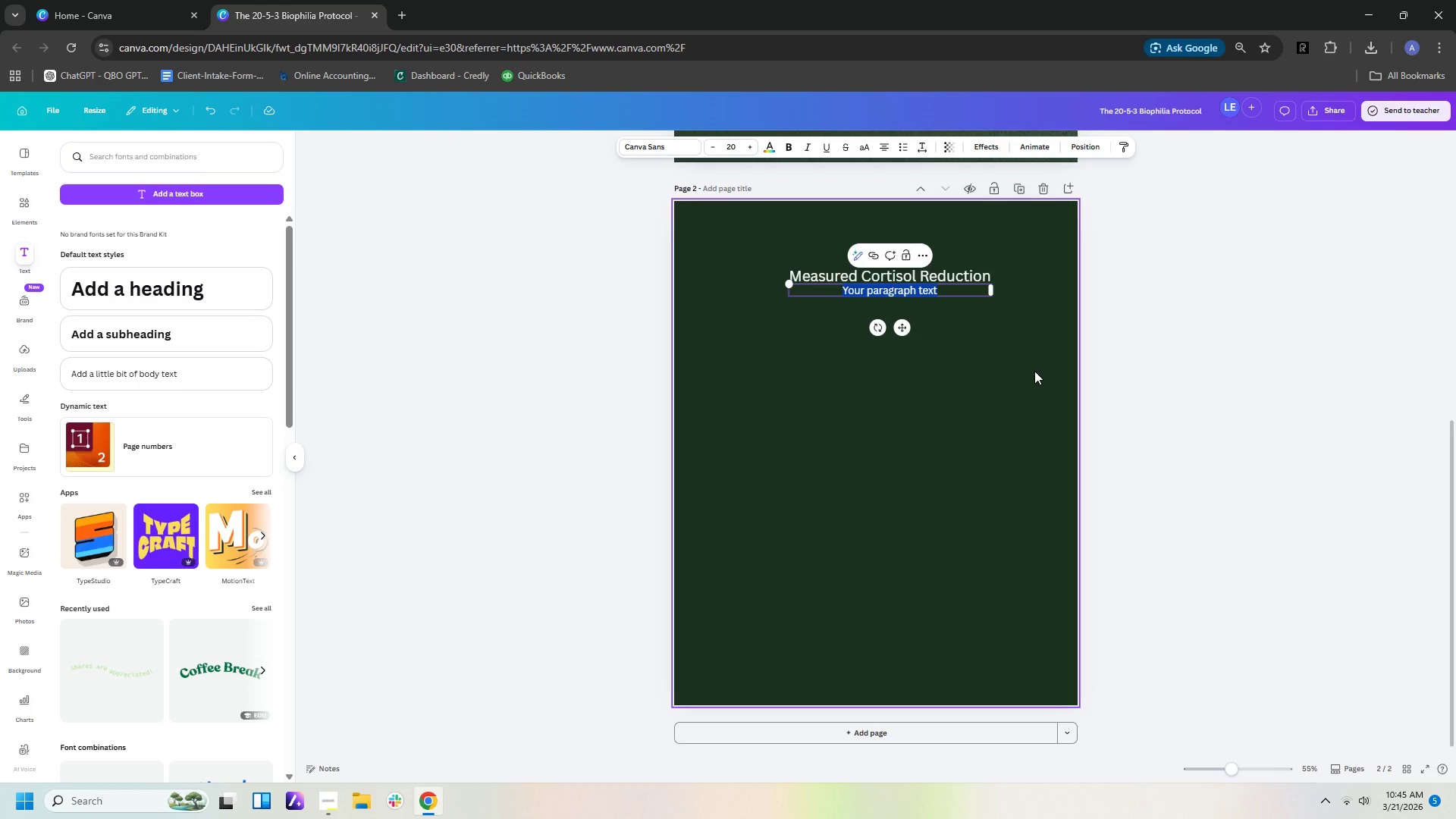 
type(During Nature Exposure)
 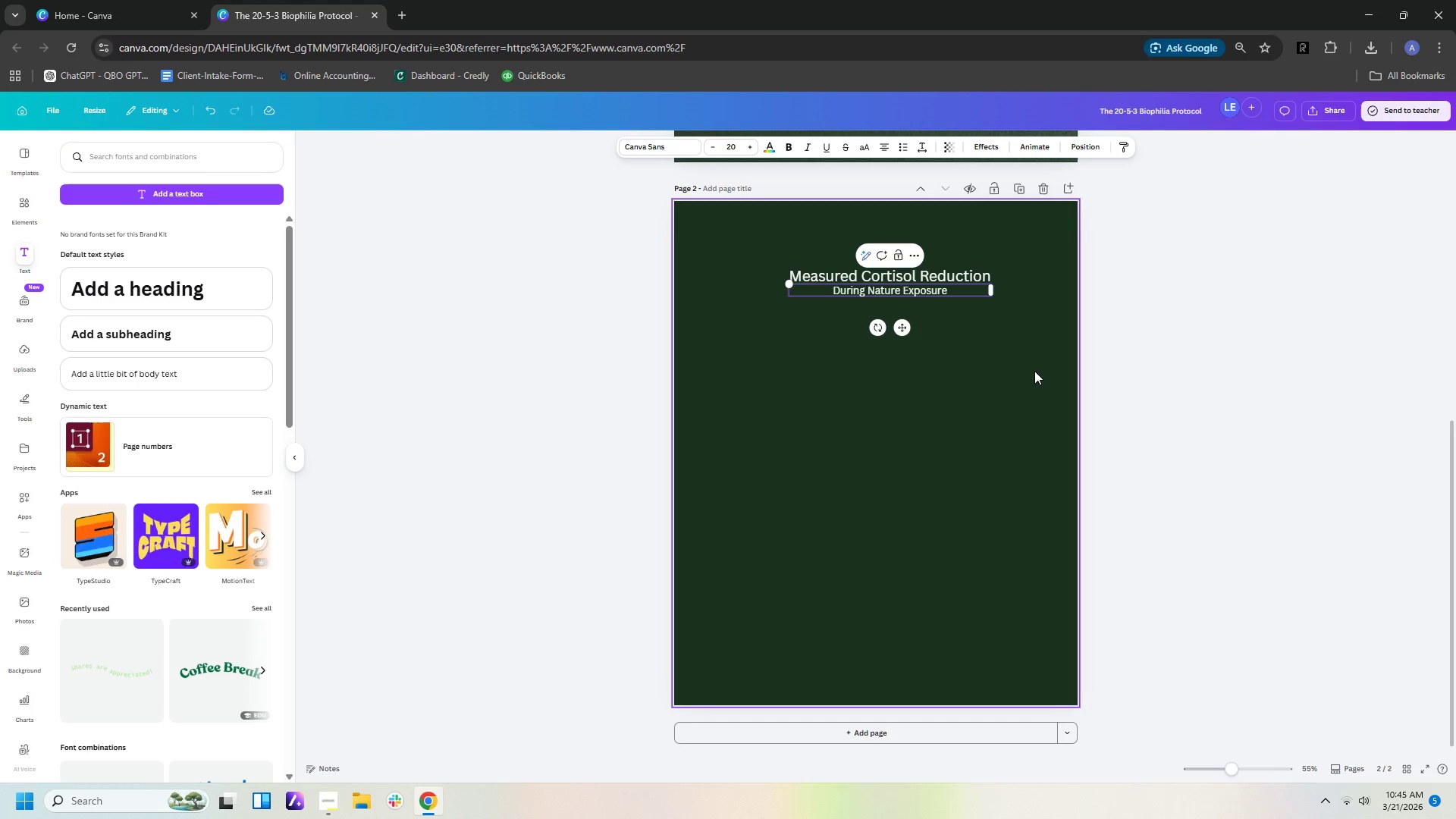 
wait(5.95)
 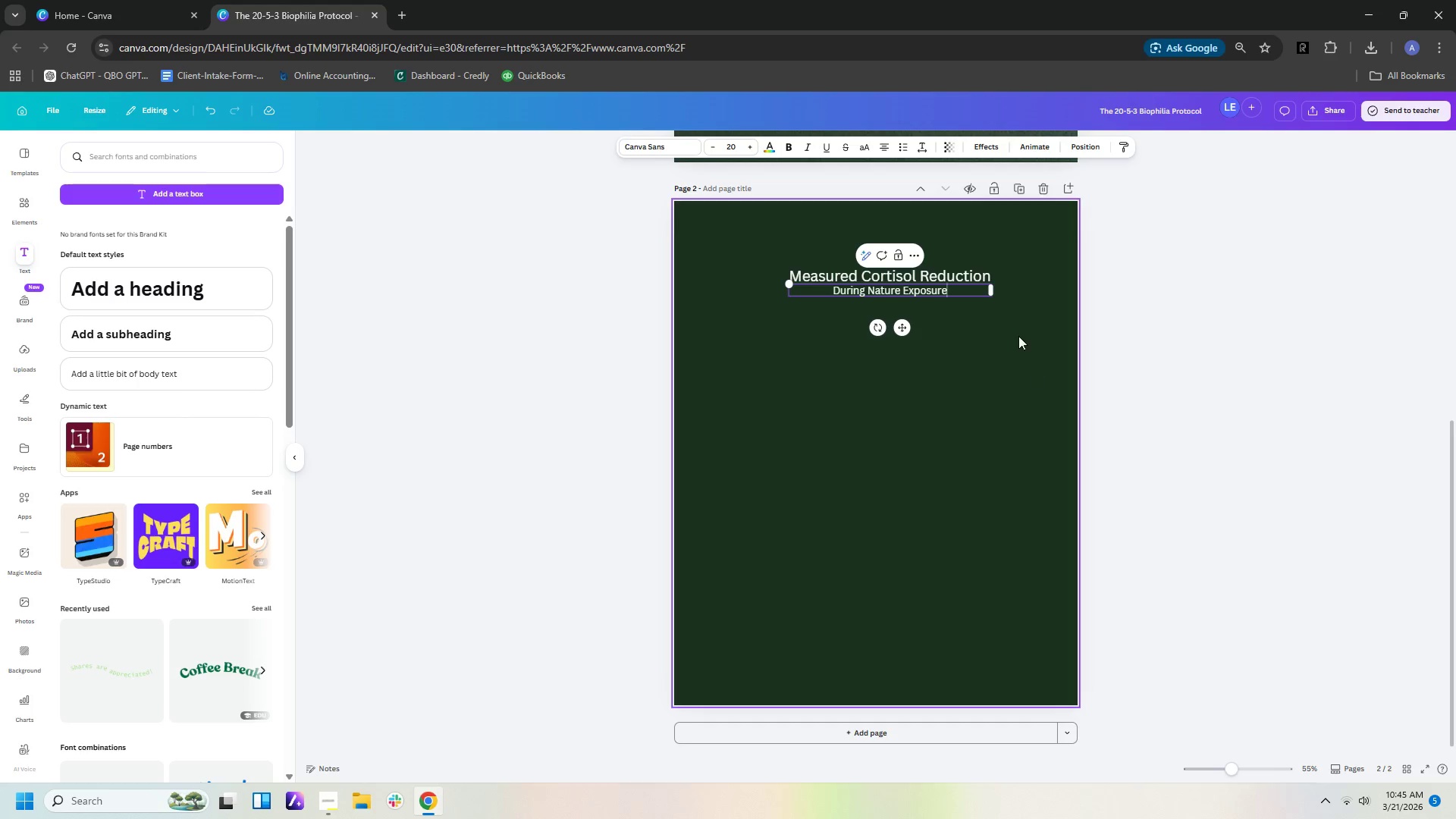 
left_click_drag(start_coordinate=[792, 281], to_coordinate=[746, 253])
 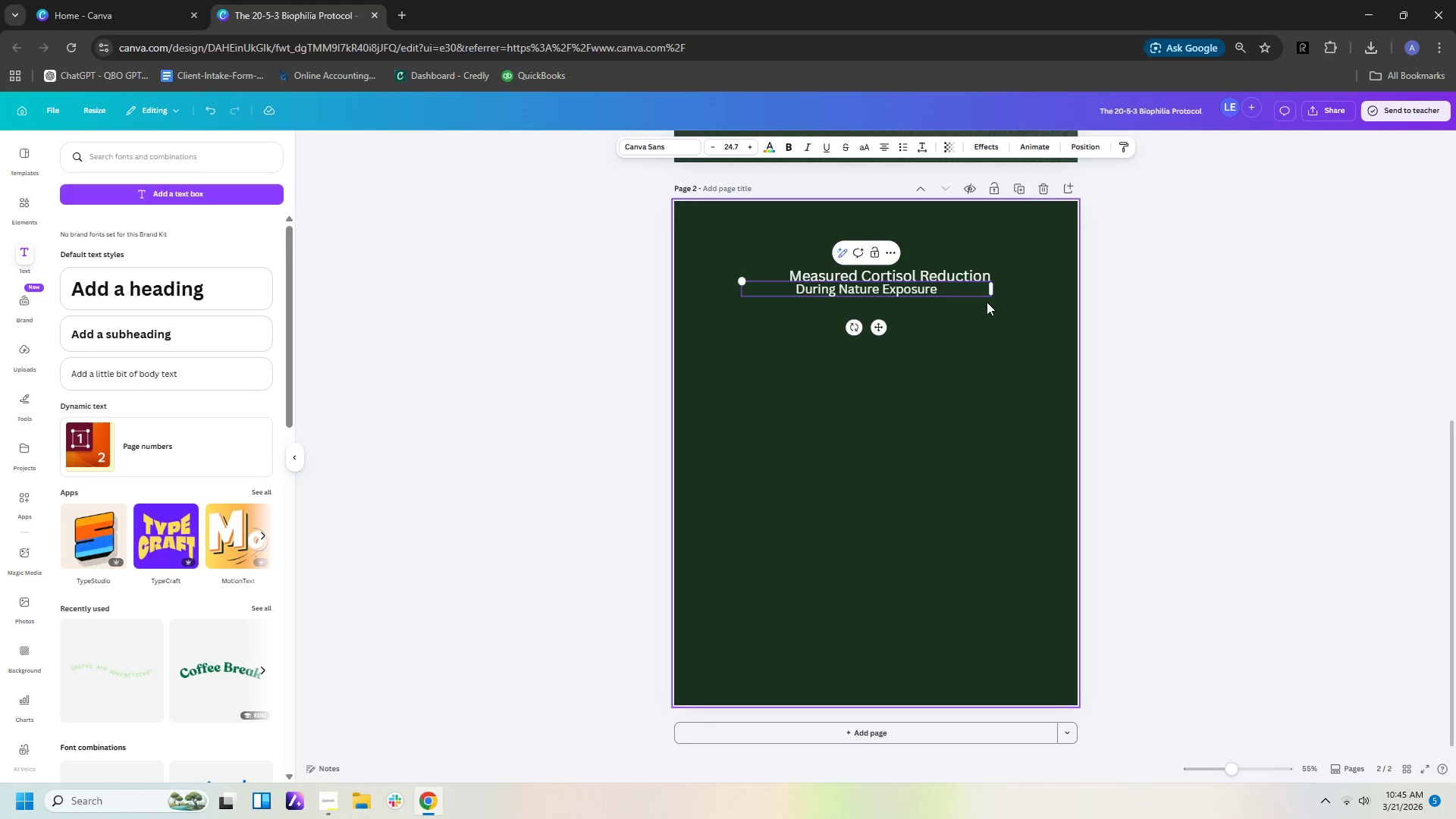 
left_click_drag(start_coordinate=[992, 289], to_coordinate=[914, 289])
 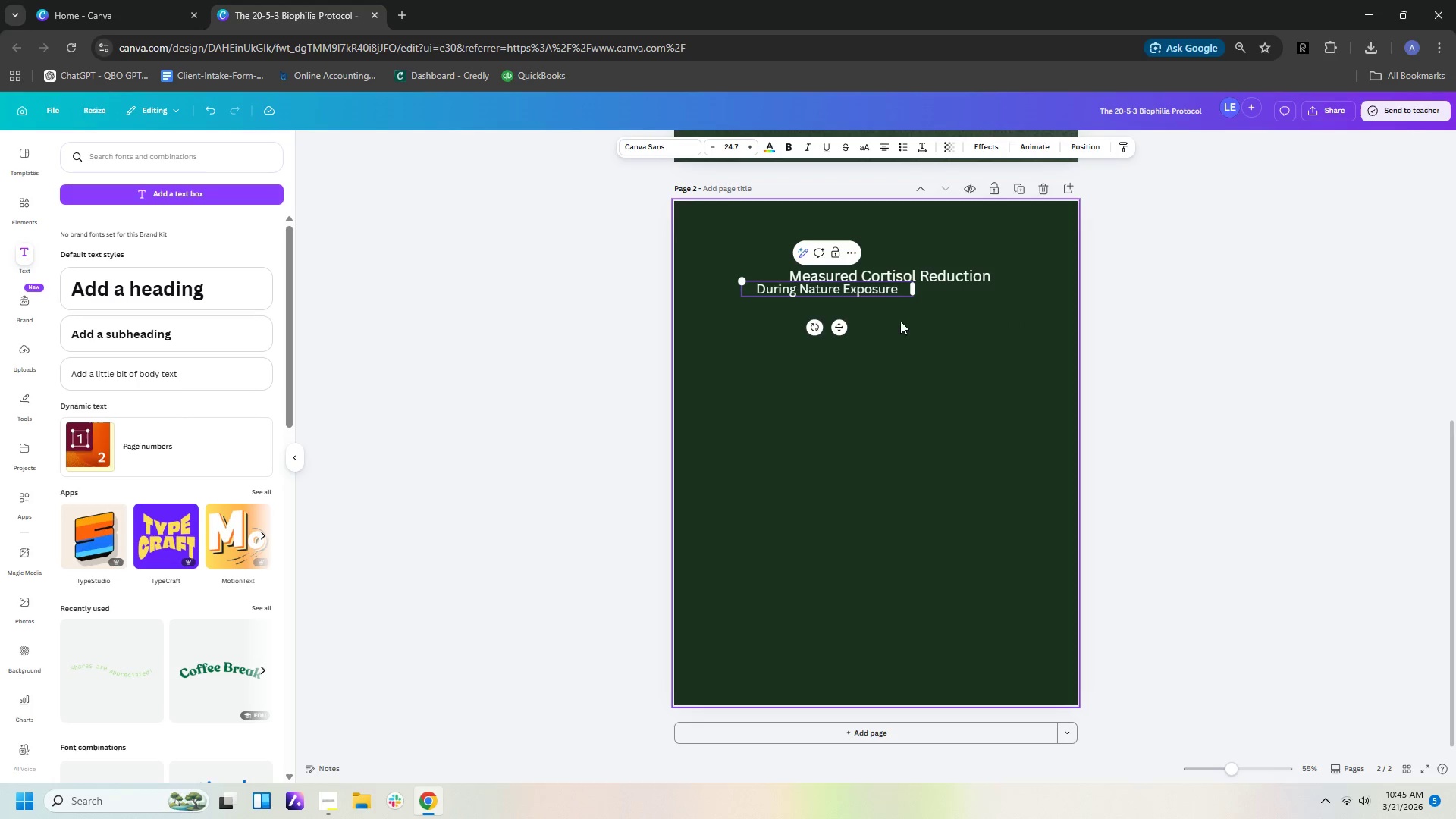 
left_click([915, 328])
 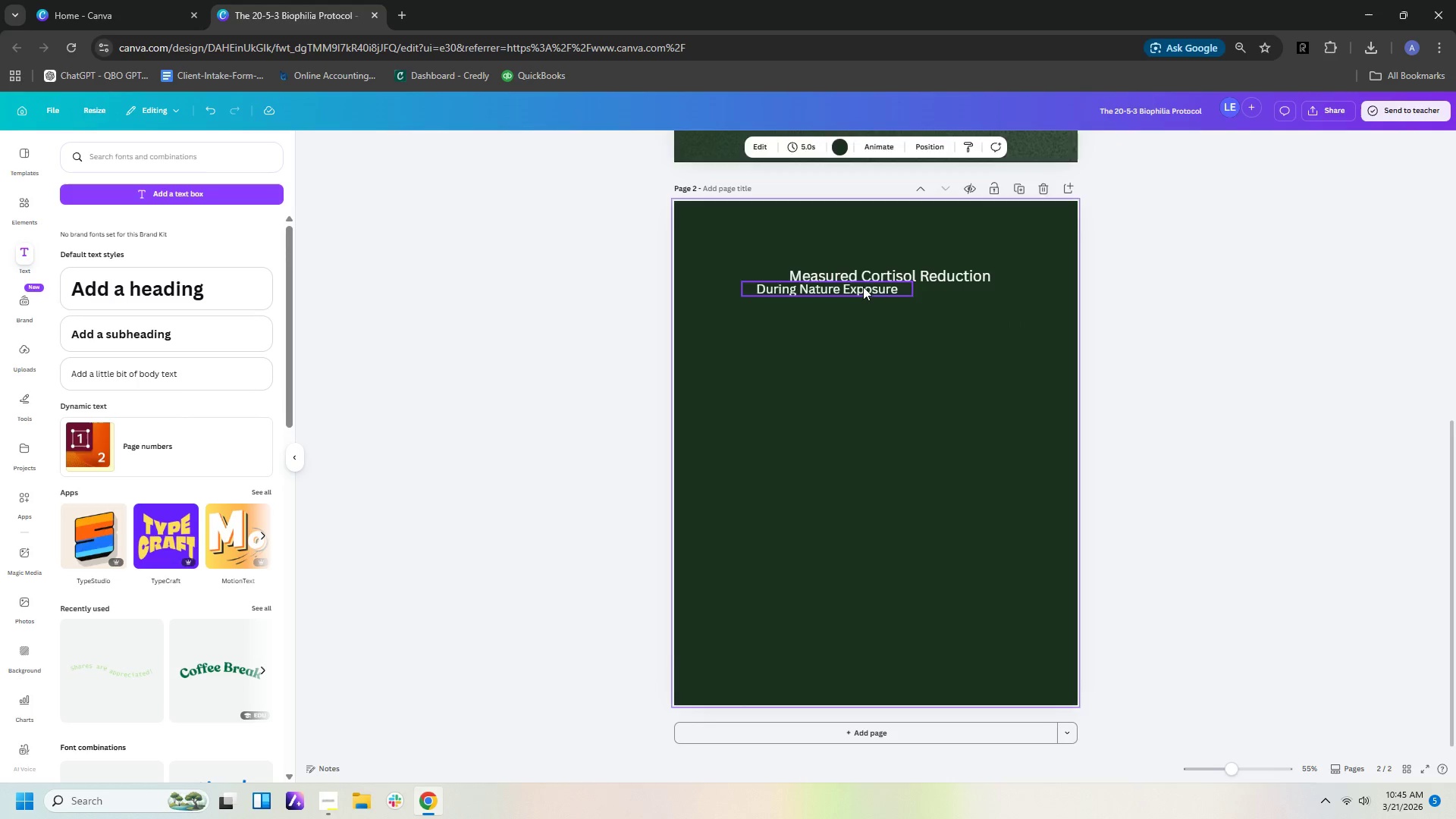 
left_click_drag(start_coordinate=[863, 287], to_coordinate=[924, 297])
 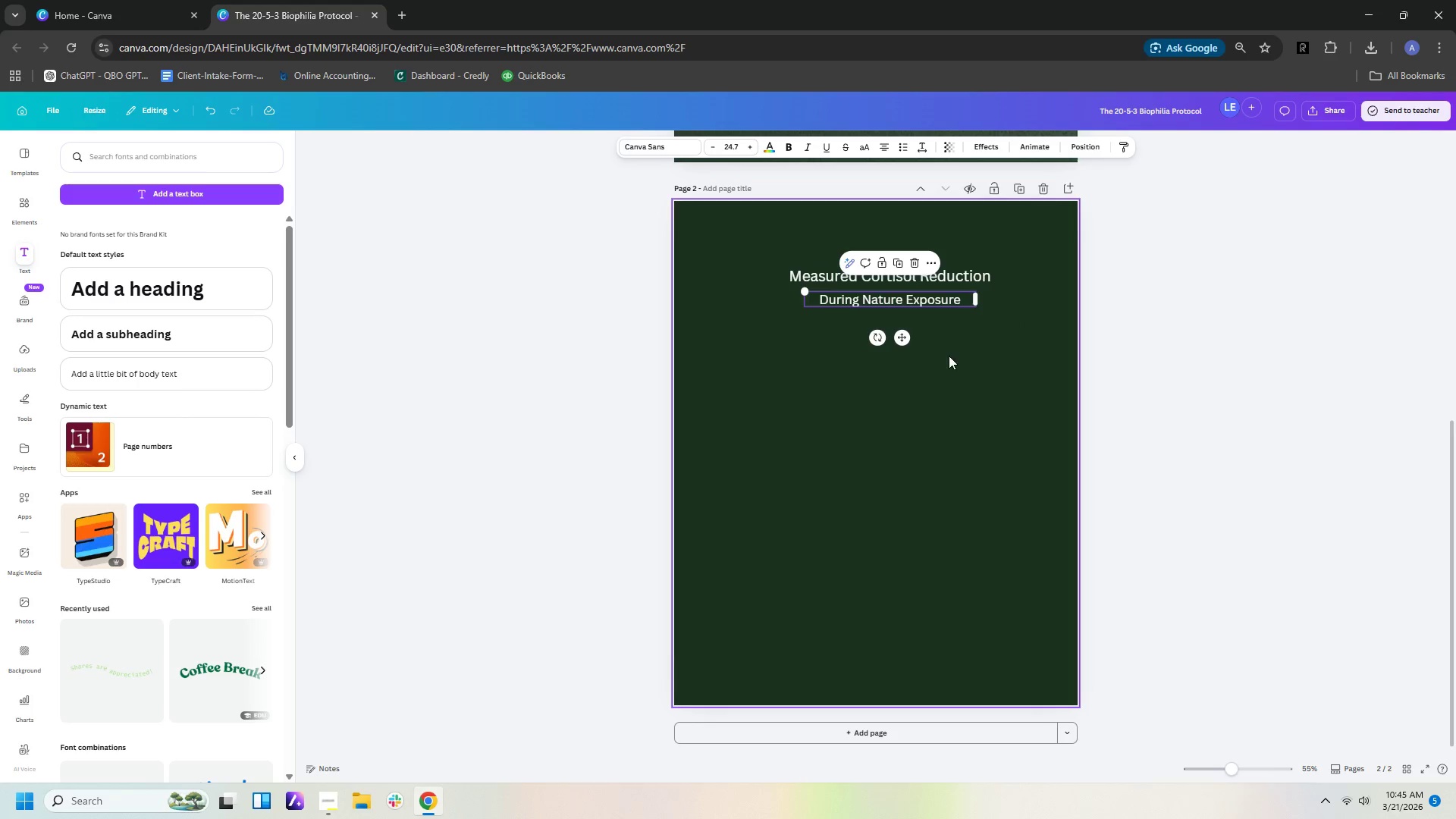 
left_click([949, 356])
 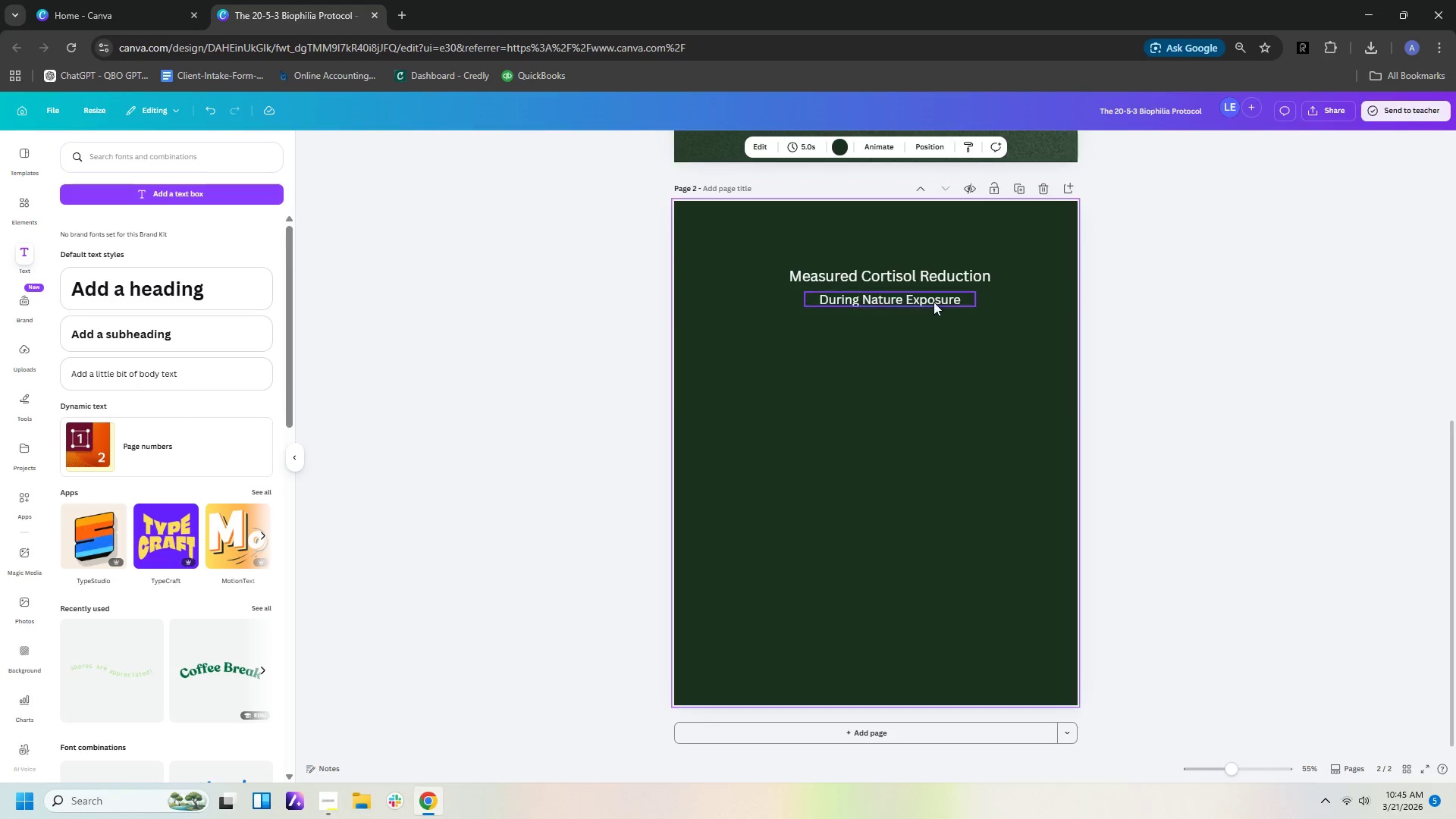 
left_click([933, 300])
 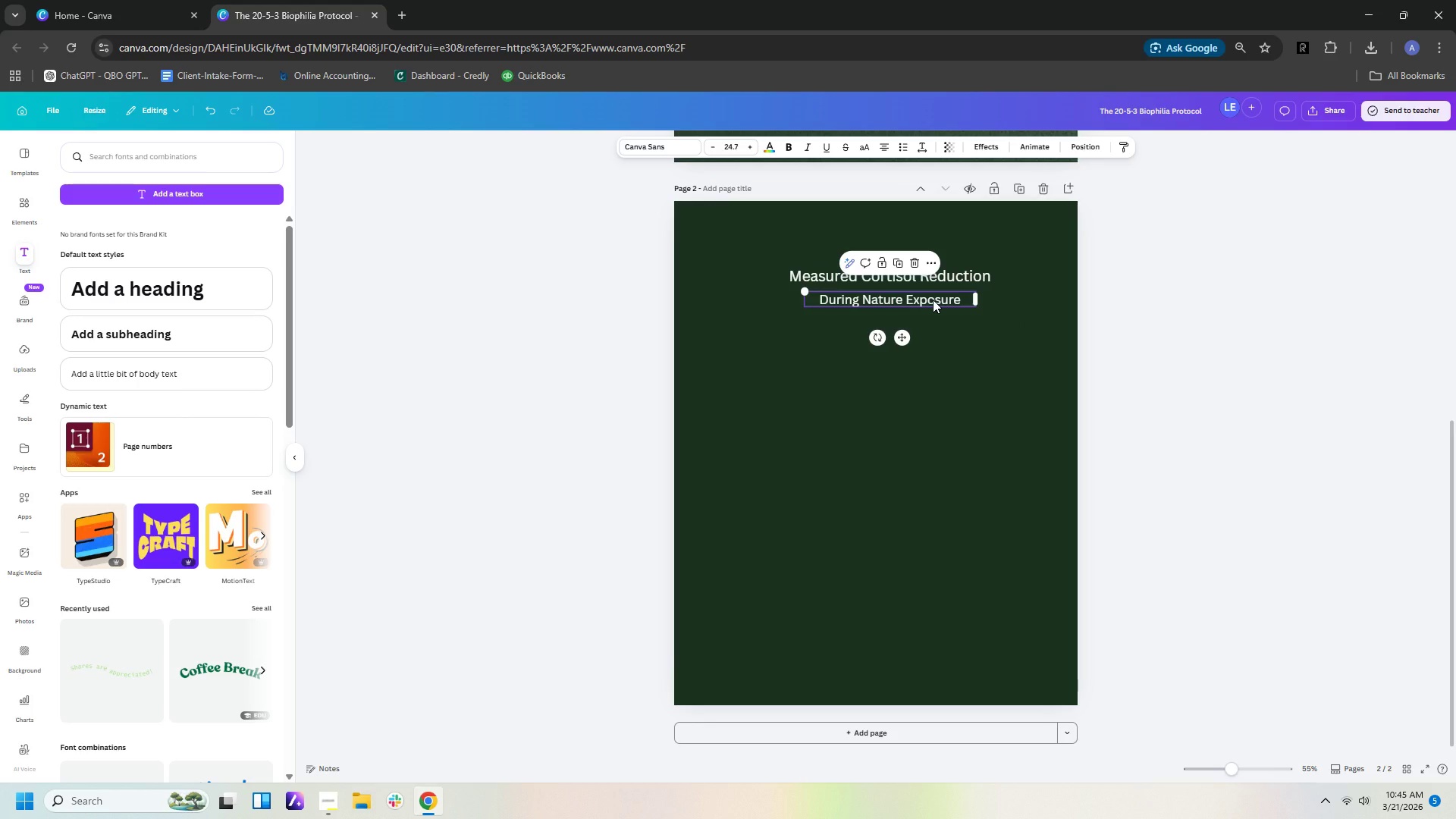 
key(Control+C)
 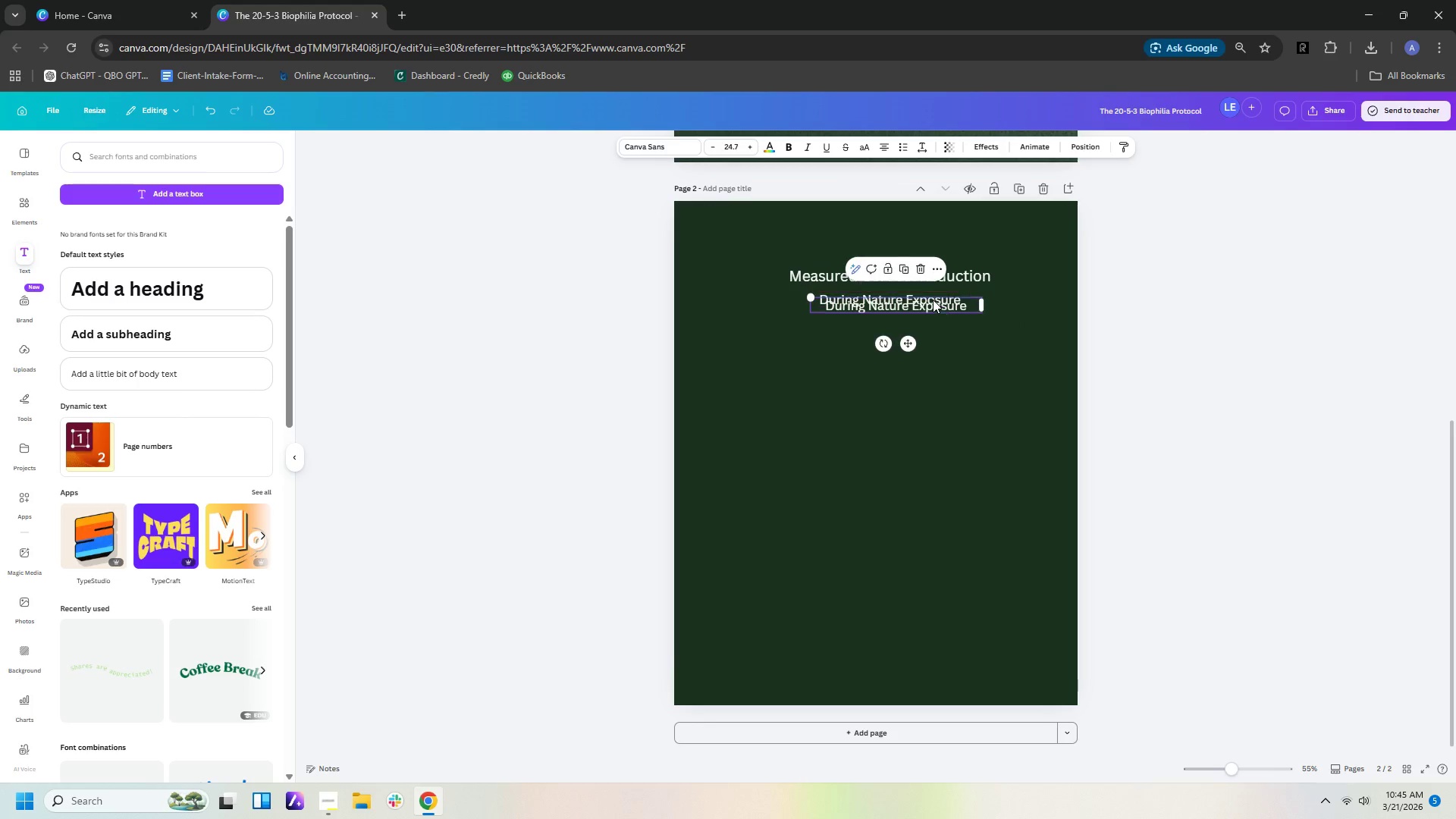 
key(Control+V)
 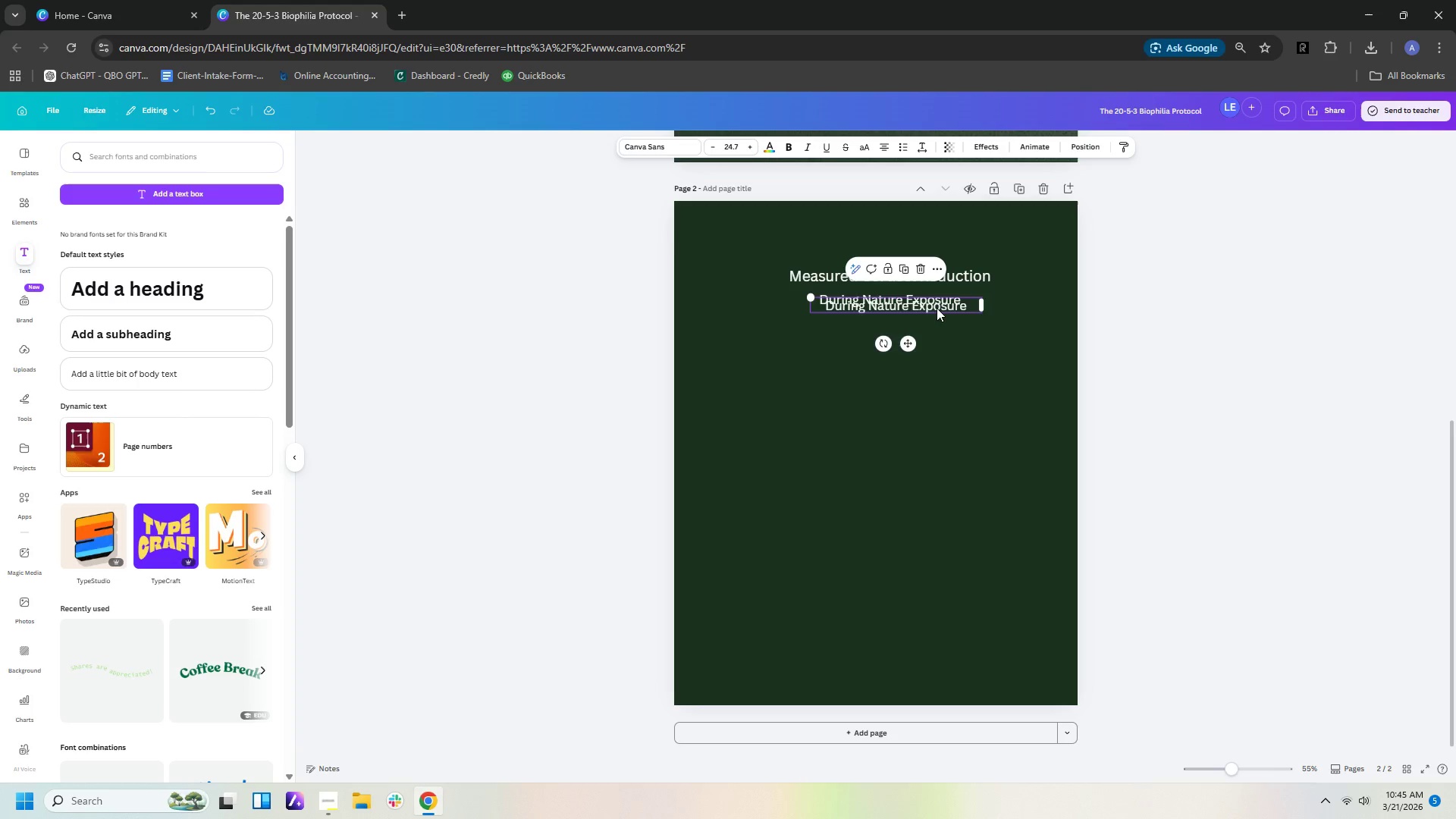 
left_click_drag(start_coordinate=[937, 305], to_coordinate=[922, 341])
 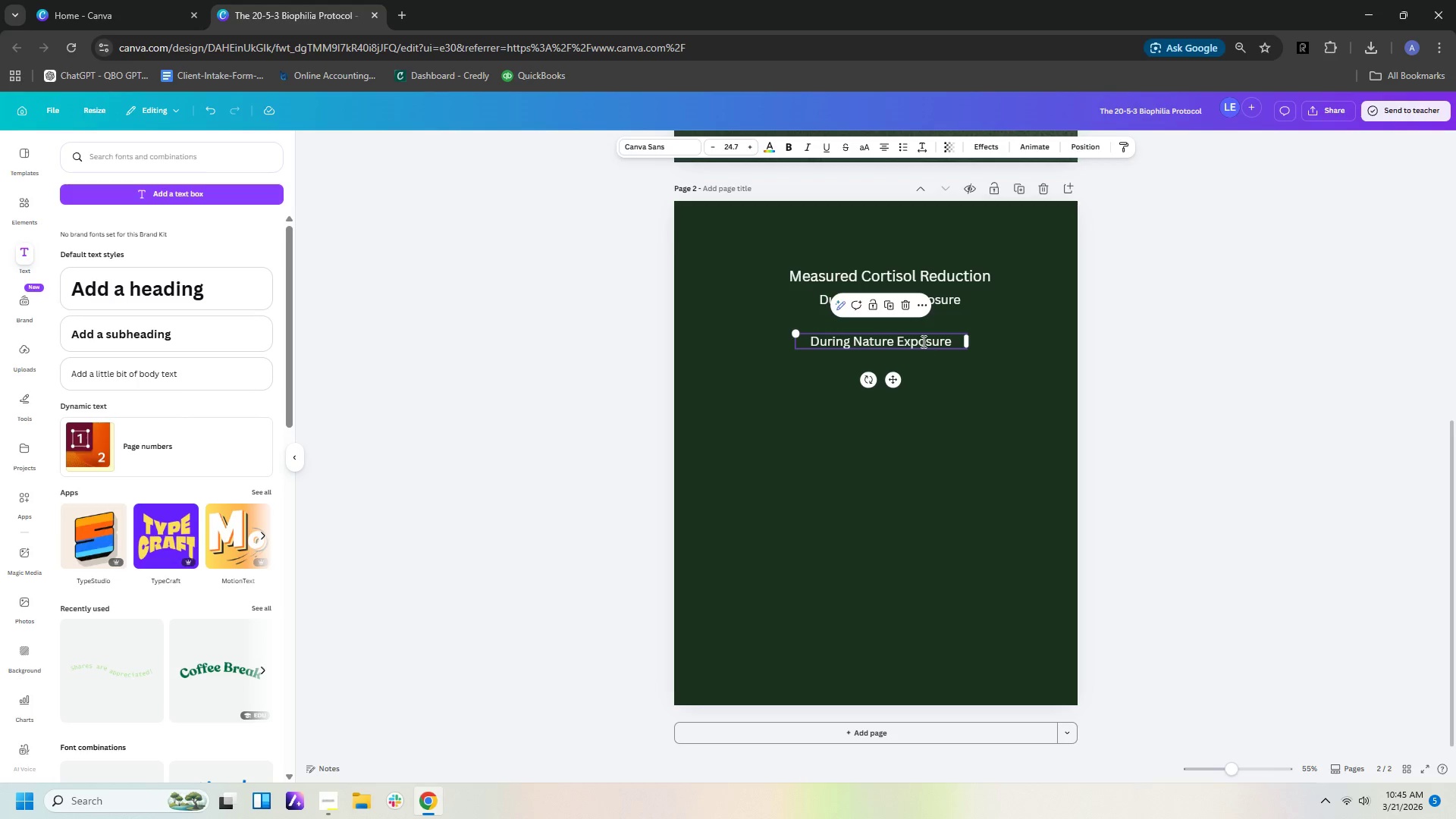 
double_click([922, 341])
 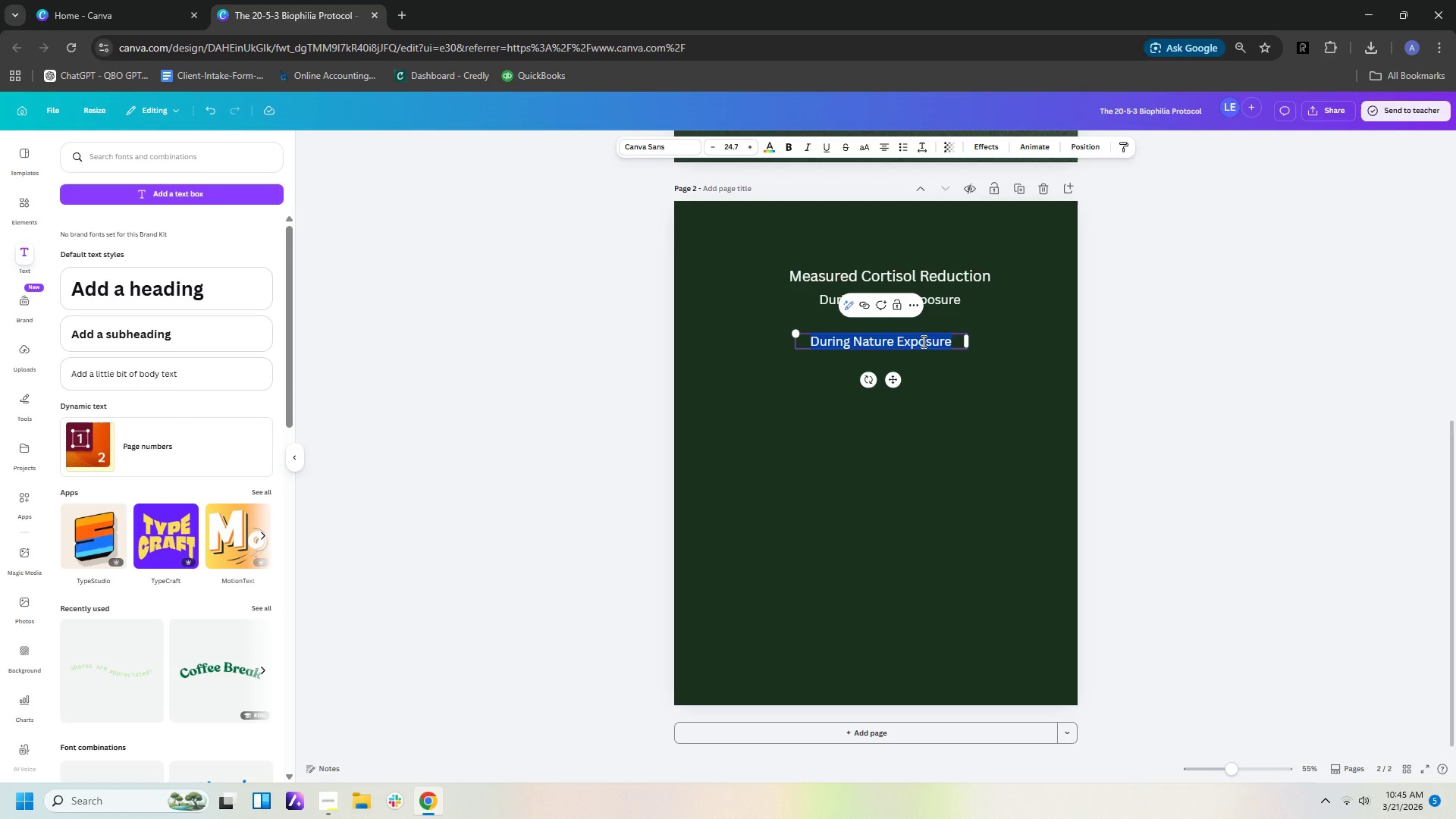 
type(Based in salivary)
key(Backspace)
type(tyt )
key(Backspace)
key(Backspace)
key(Backspace)
key(Backspace)
type(y biomaker analyss)
key(Backspace)
type(is)
 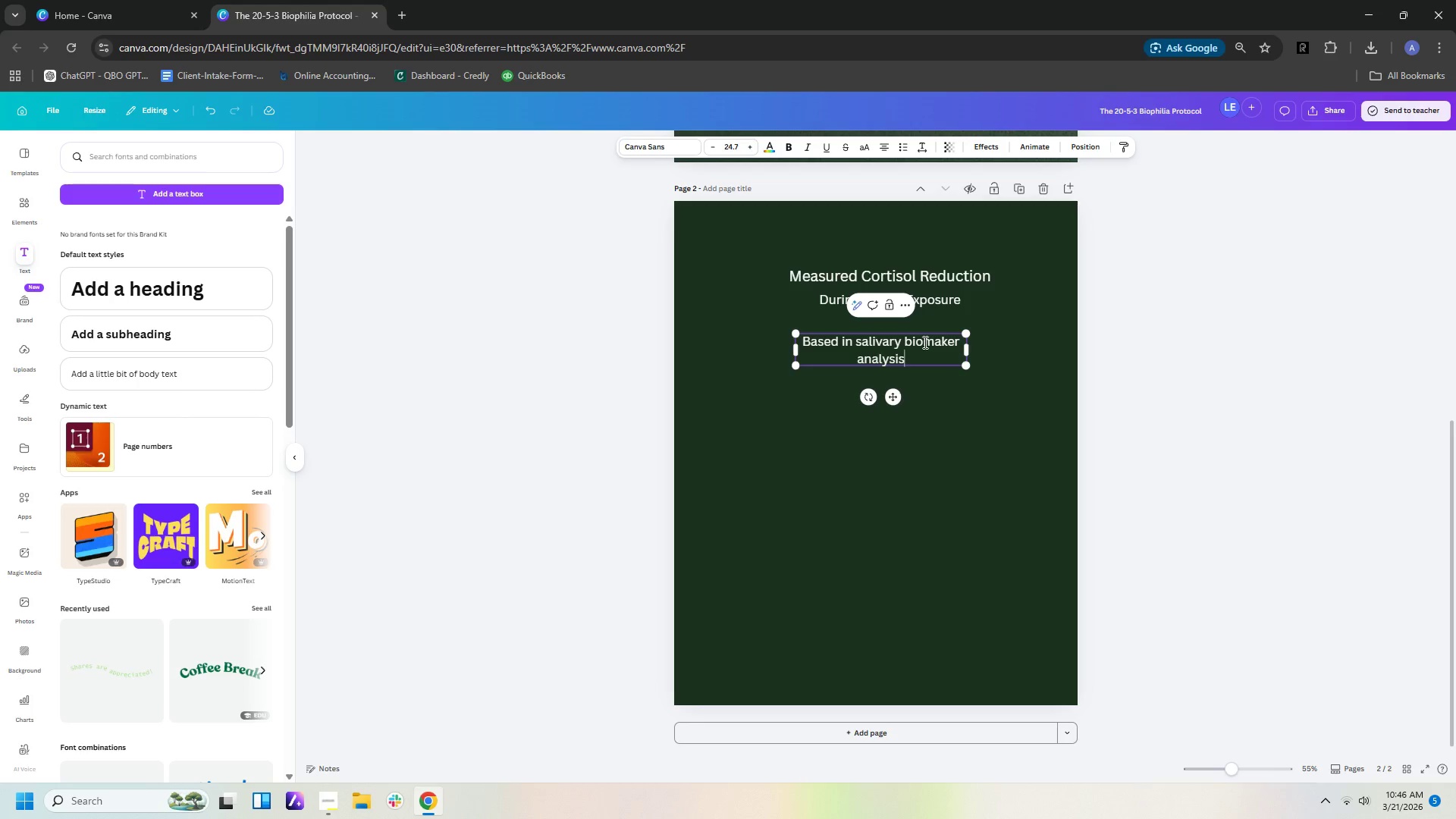 
wait(5.73)
 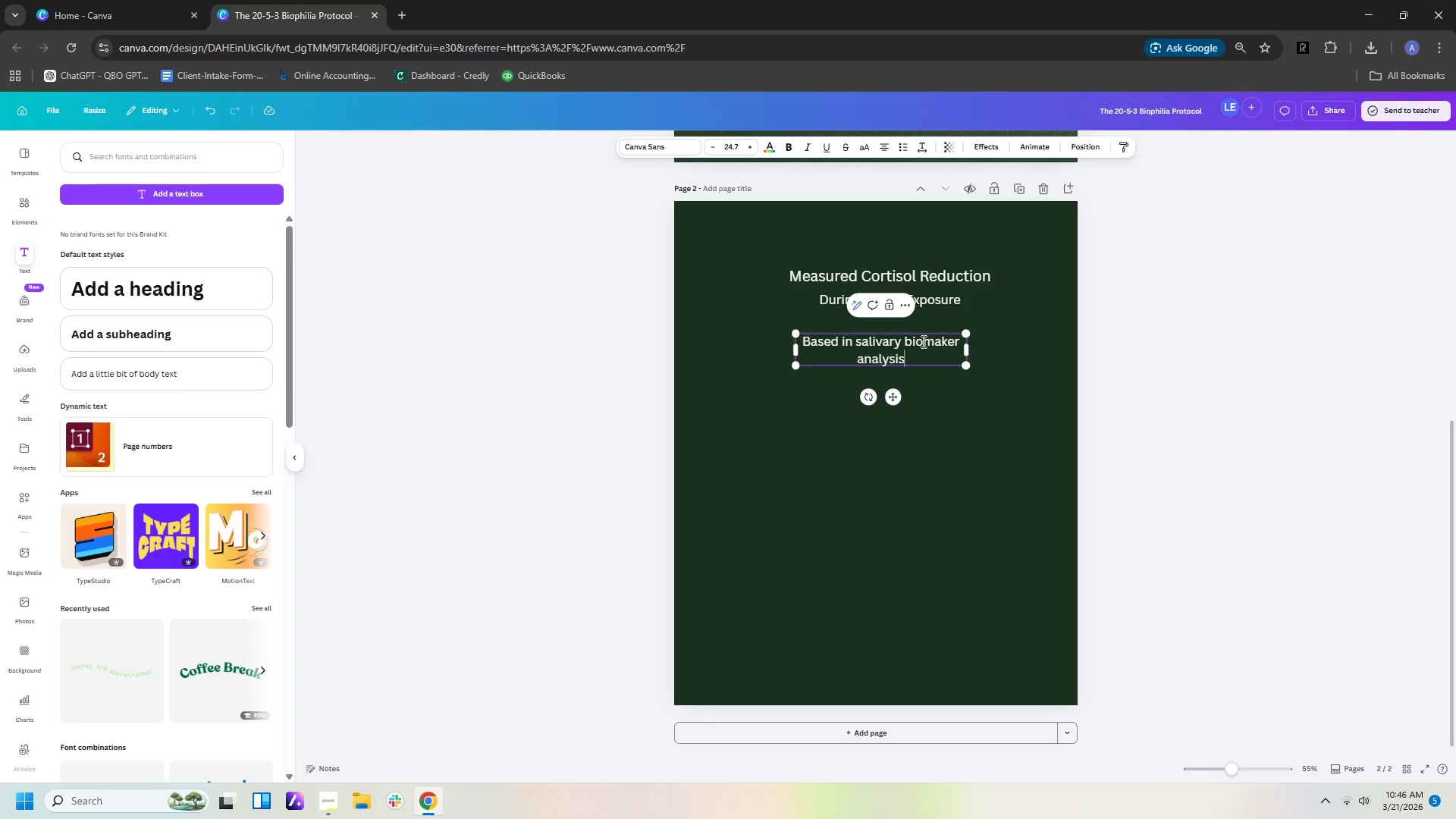 
left_click_drag(start_coordinate=[968, 352], to_coordinate=[1031, 334])
 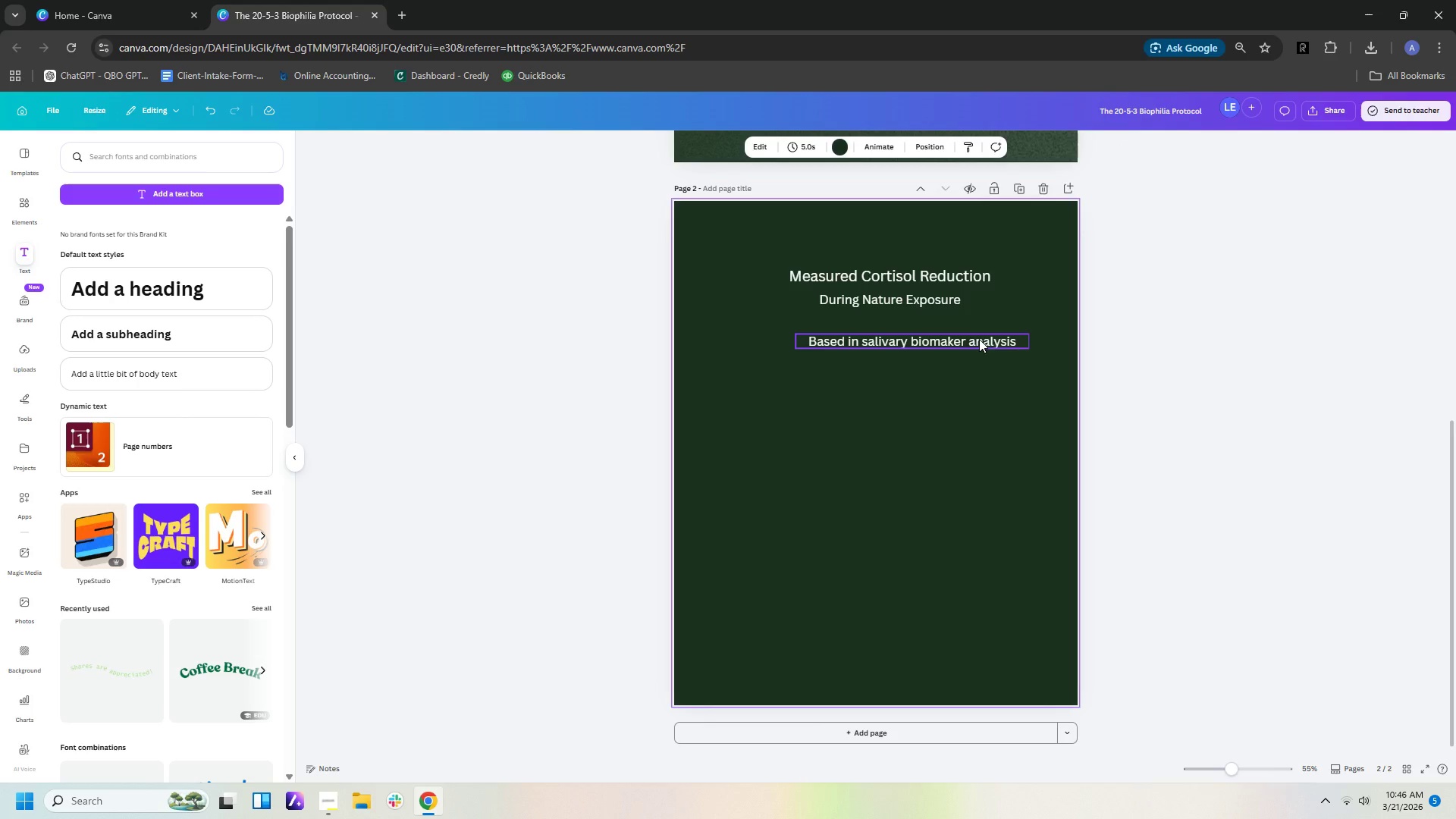 
left_click_drag(start_coordinate=[979, 339], to_coordinate=[947, 334])
 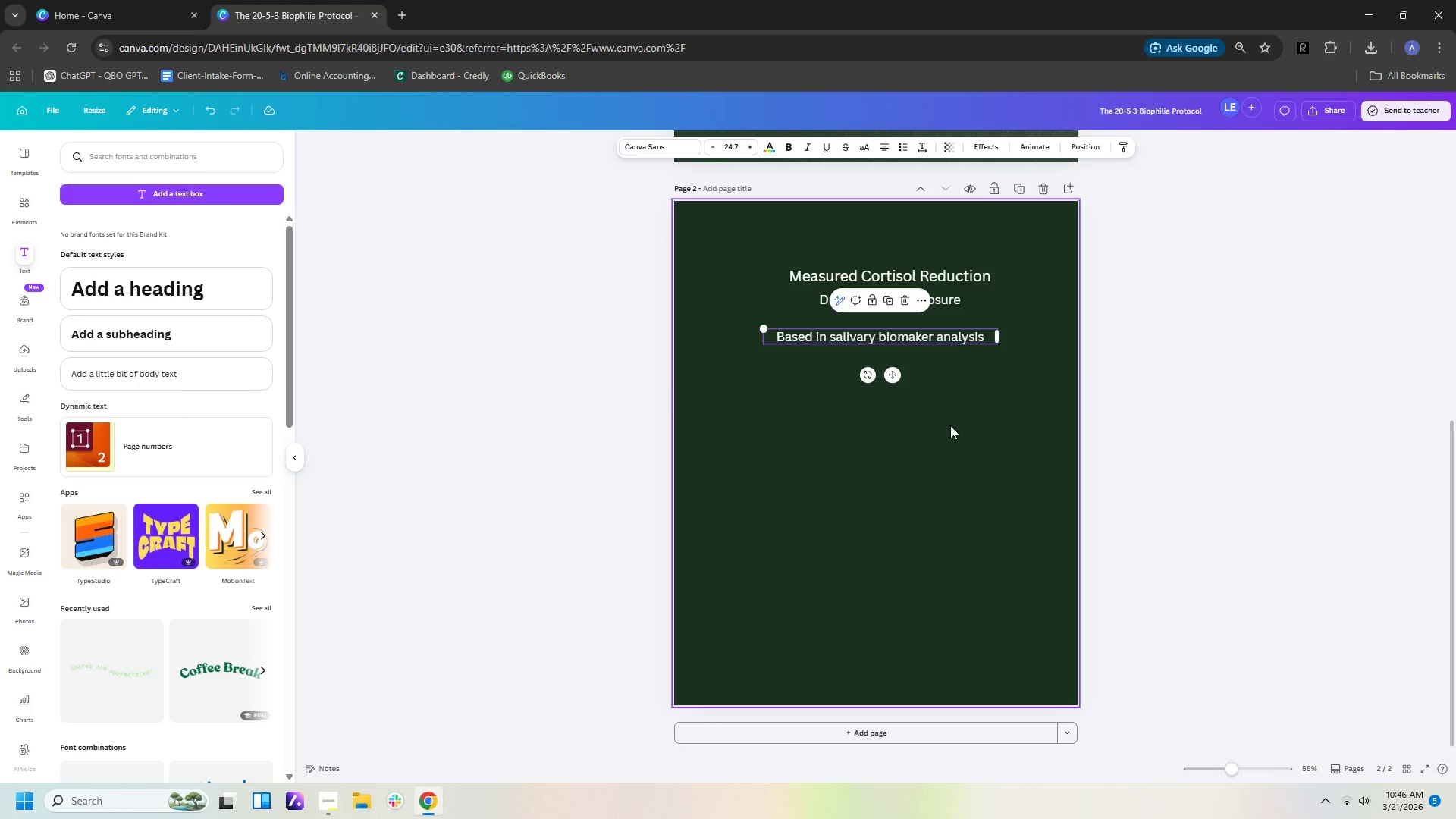 
left_click([950, 425])
 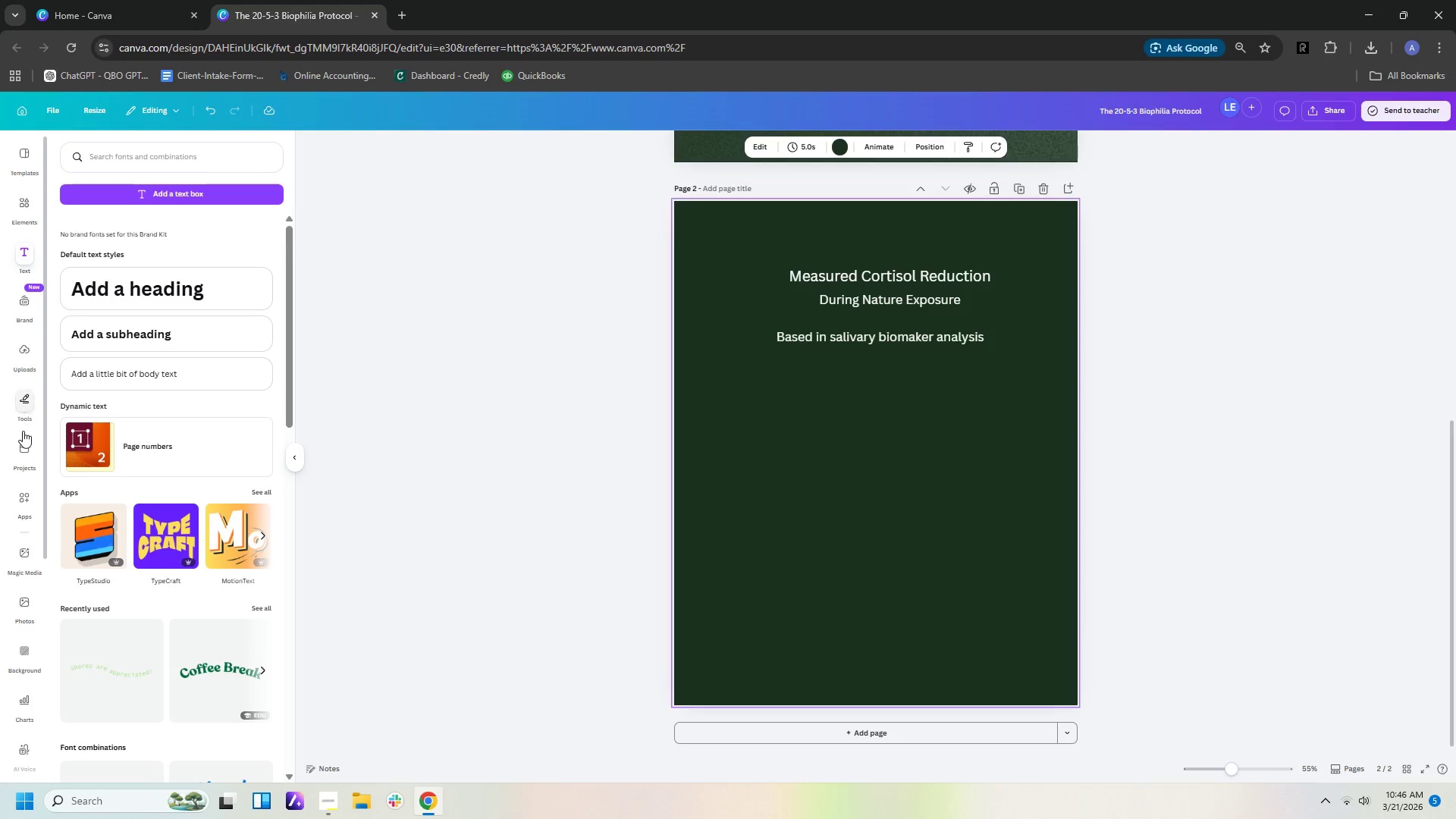 
wait(13.47)
 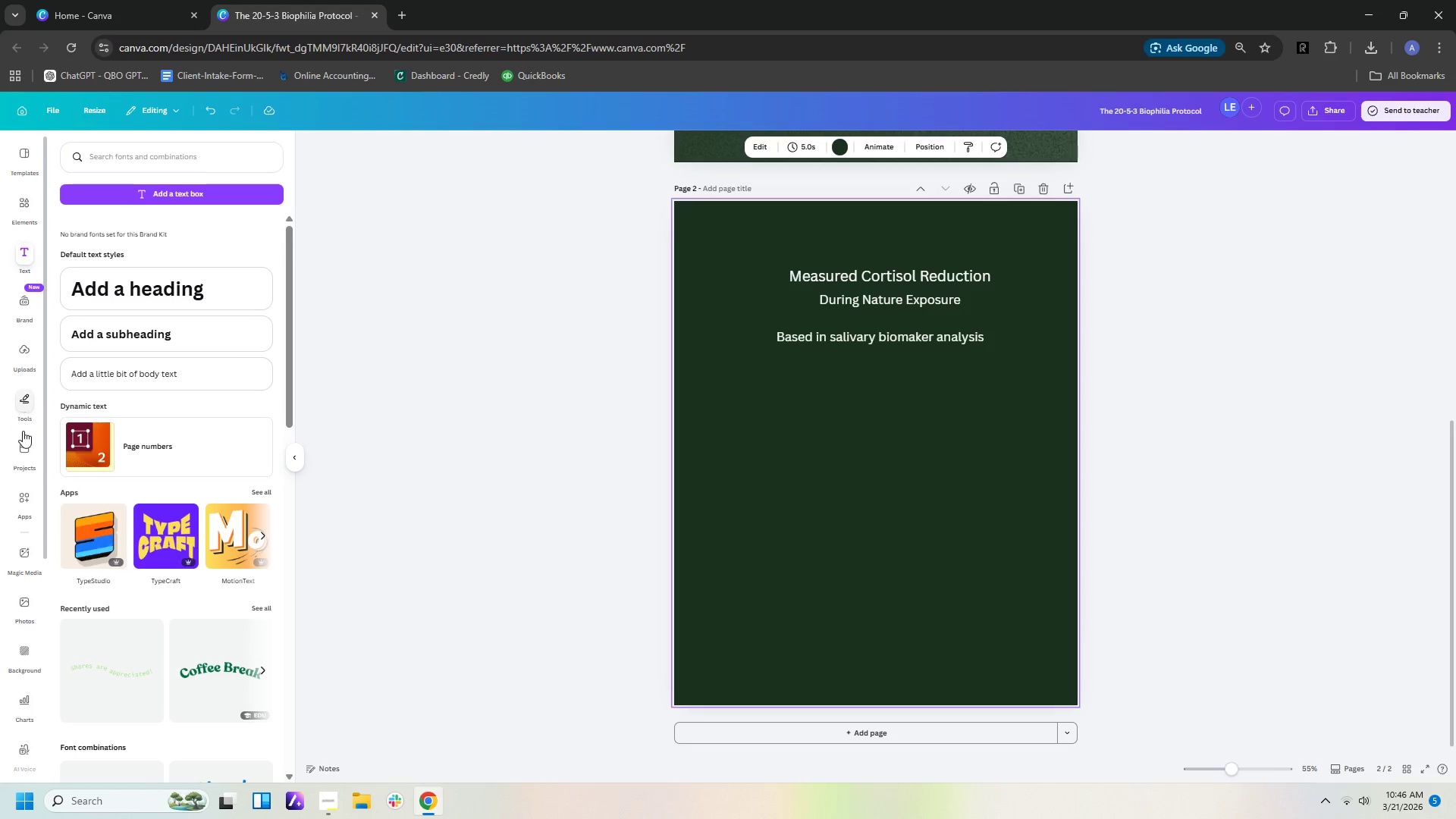 
left_click([24, 401])
 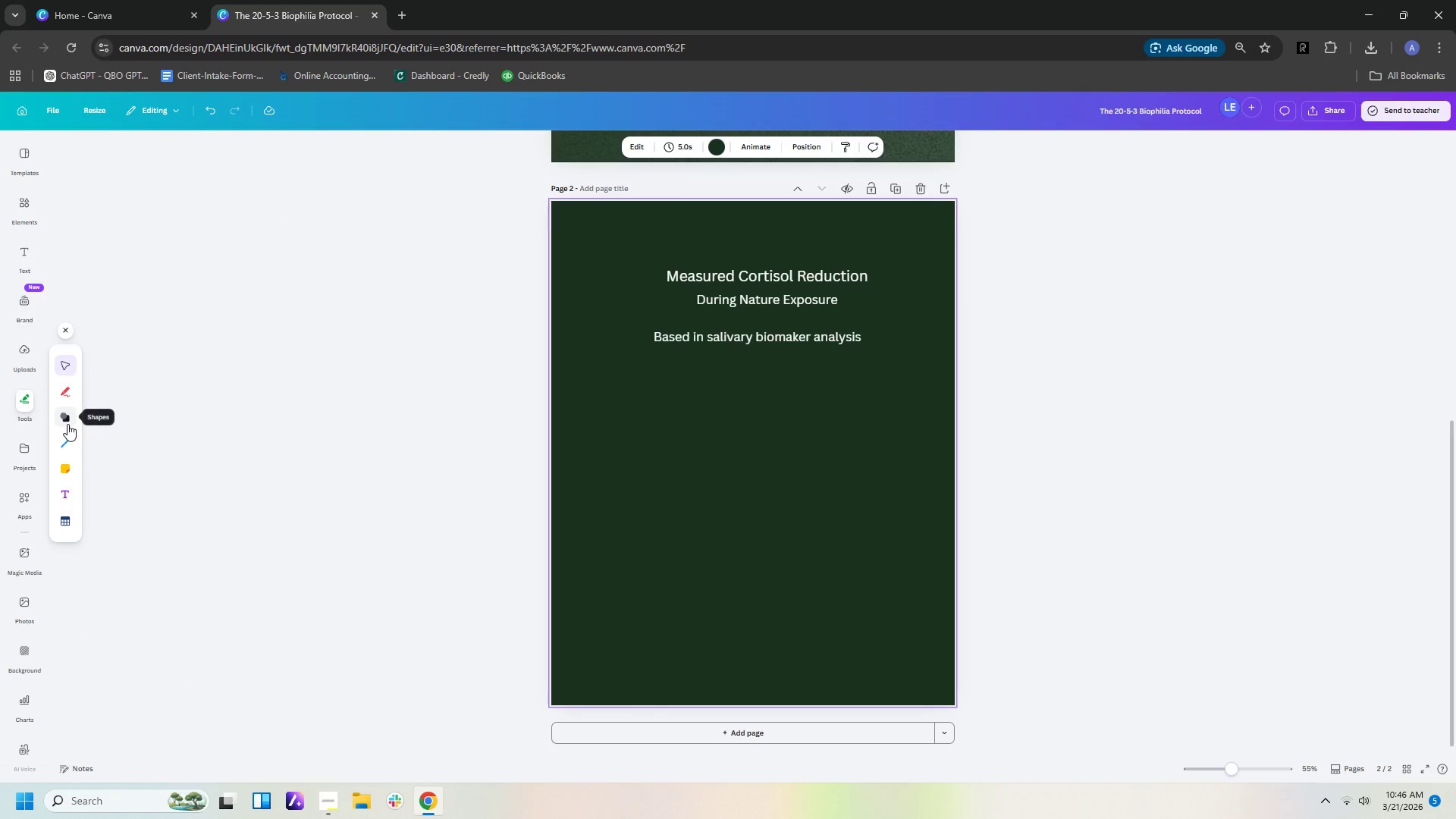 
left_click([67, 424])
 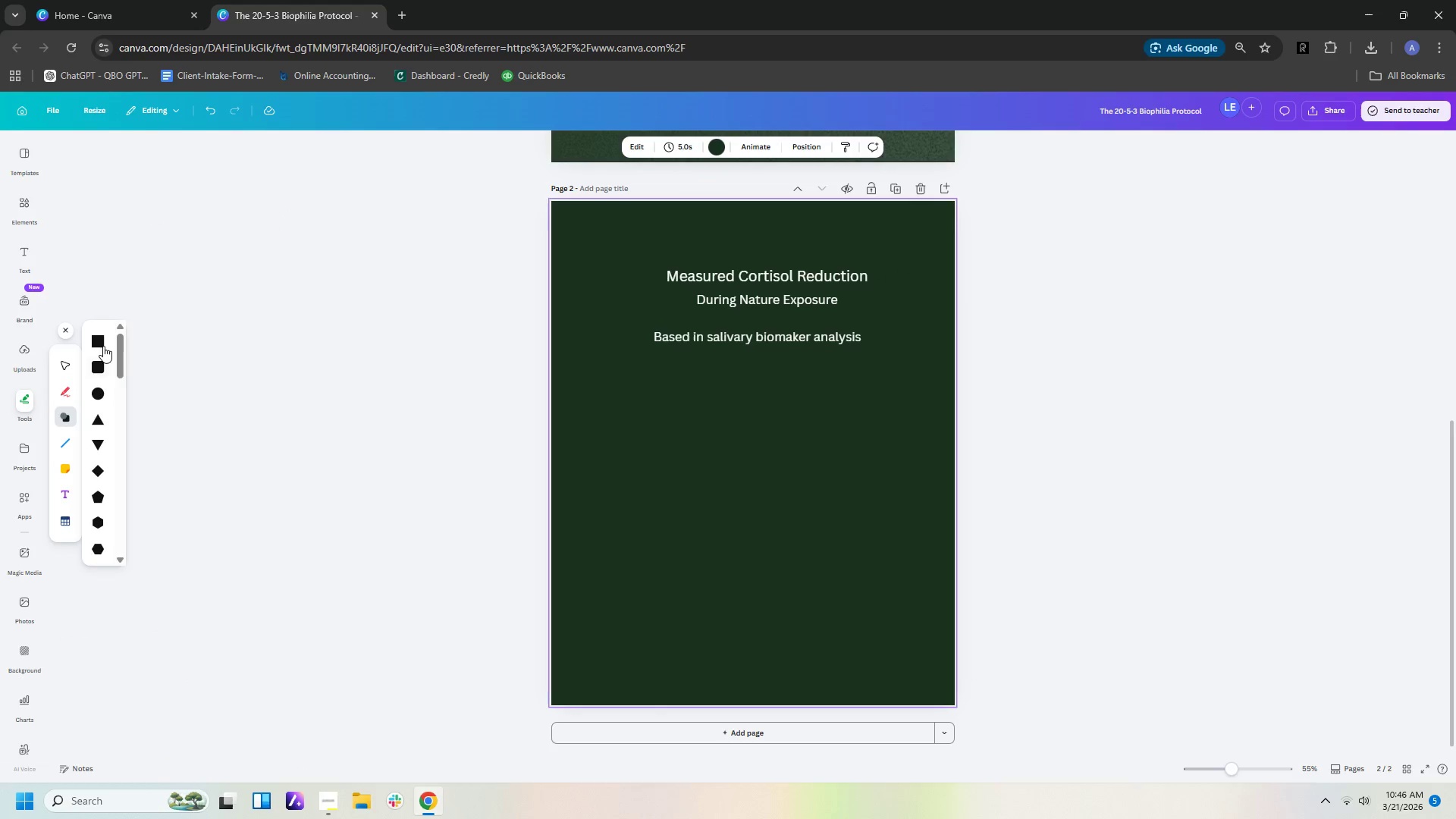 
left_click([102, 340])
 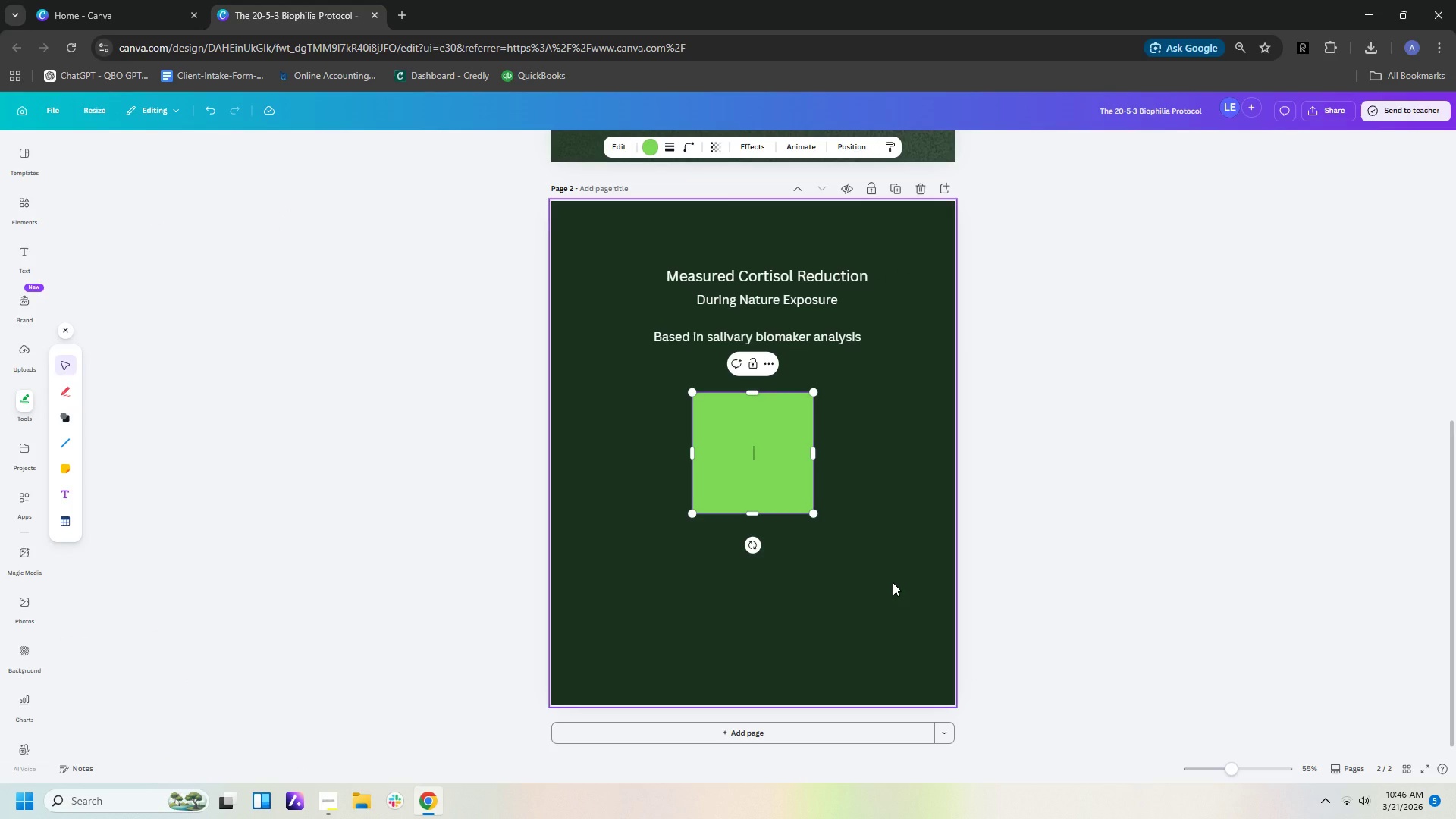 
type(-15.5% C)
key(Backspace)
key(Backspace)
 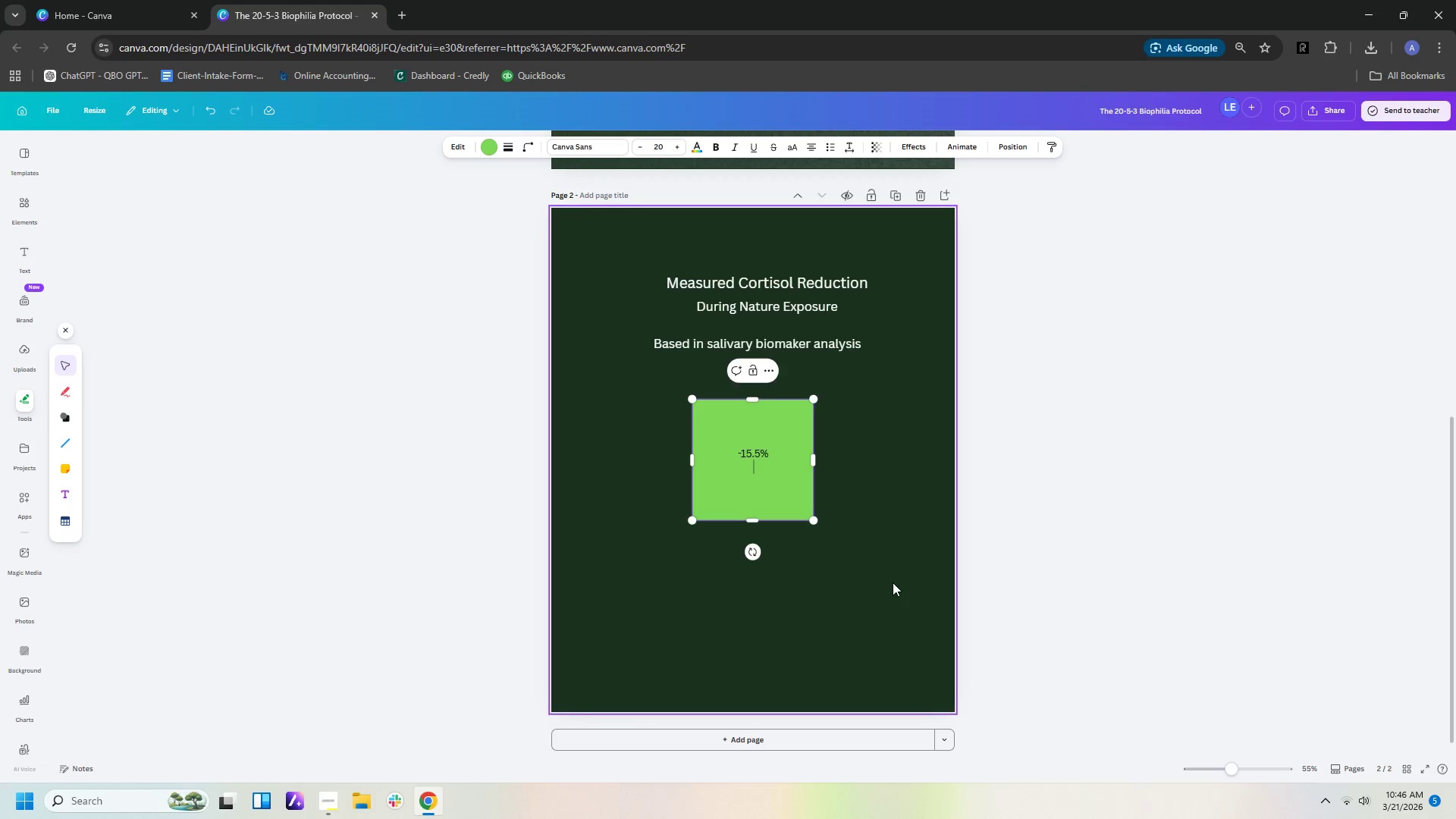 
 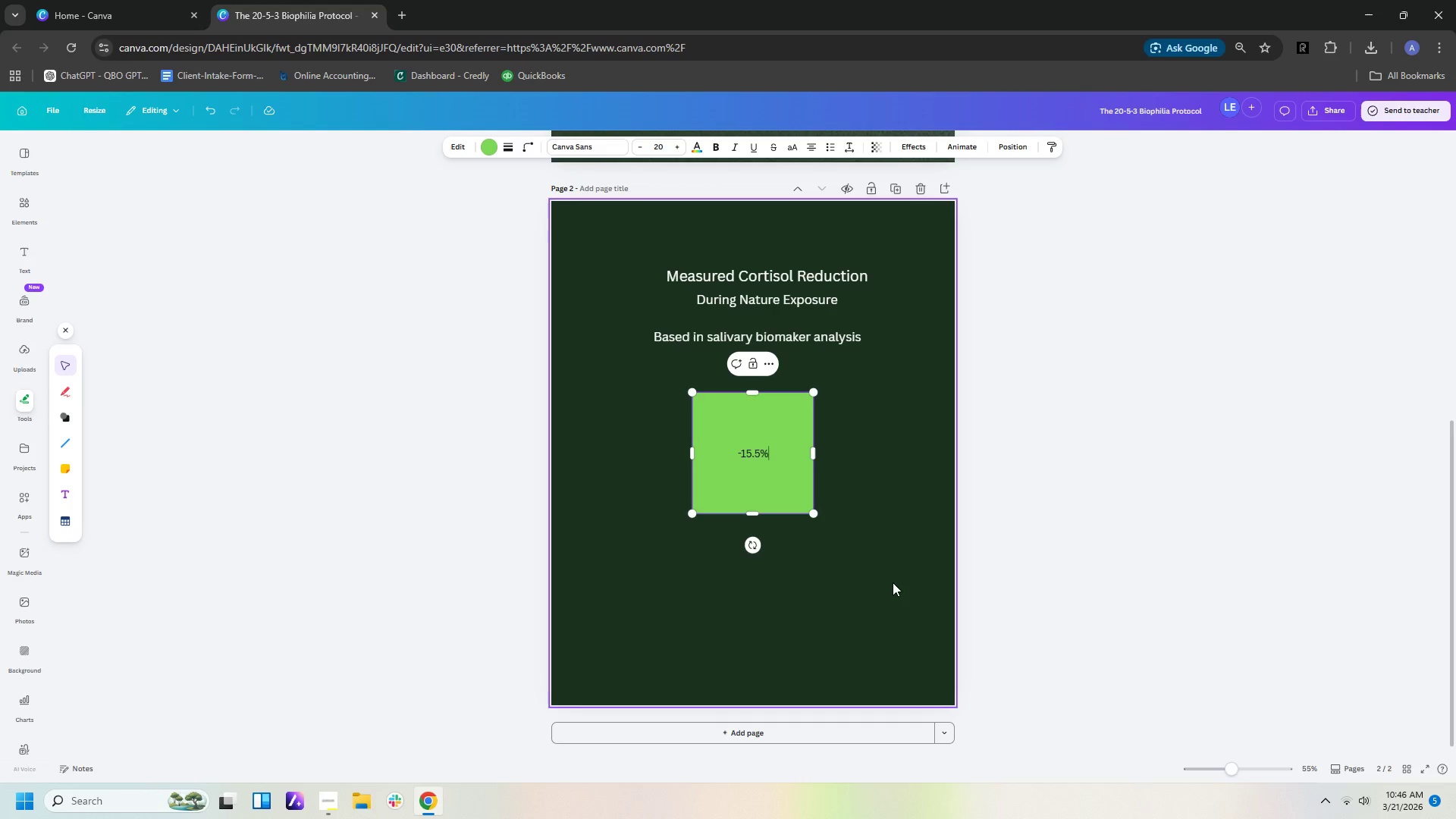 
key(Enter)
 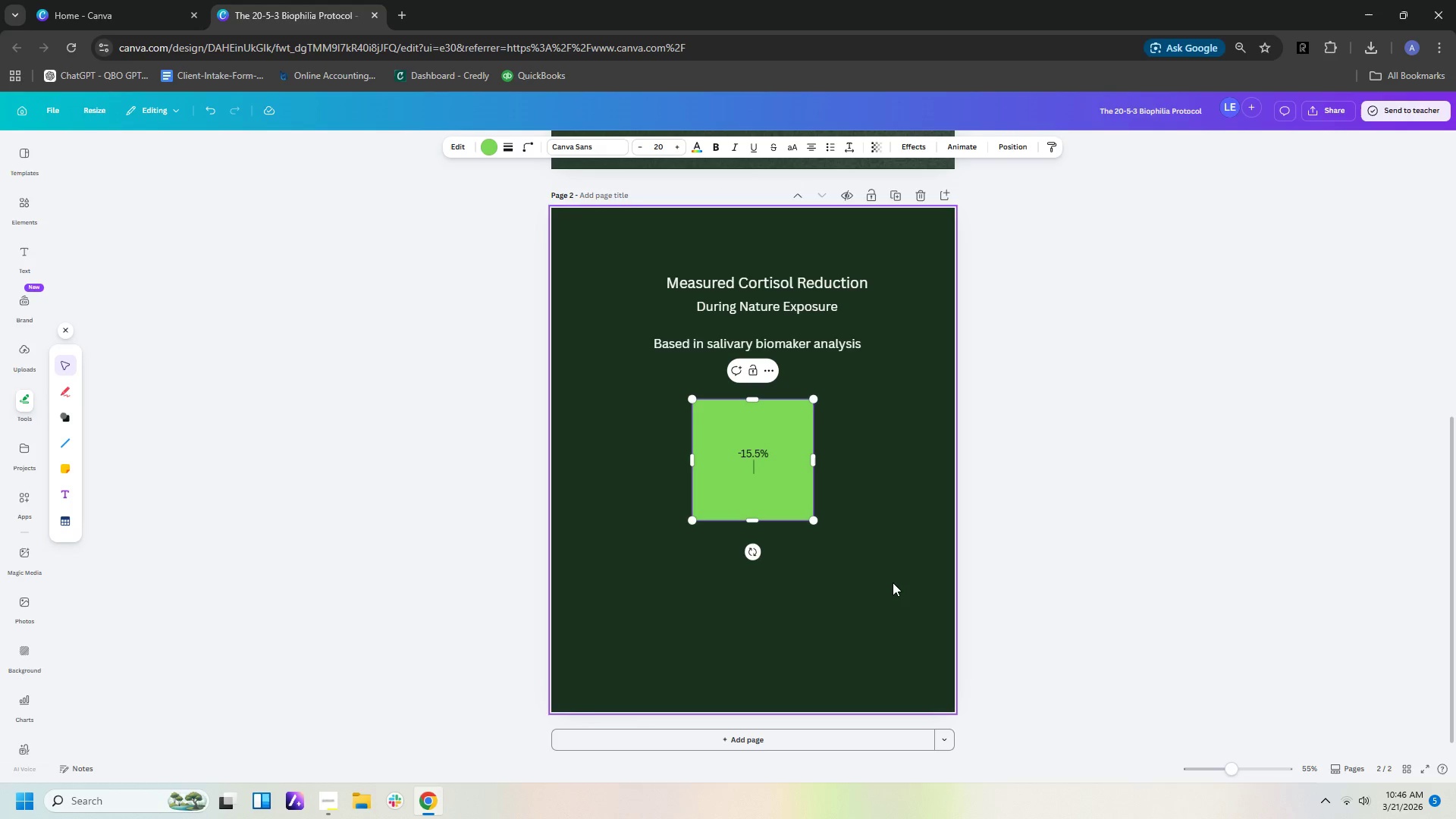 
type(Cortisil)
key(Backspace)
key(Backspace)
type(ol Reduction)
 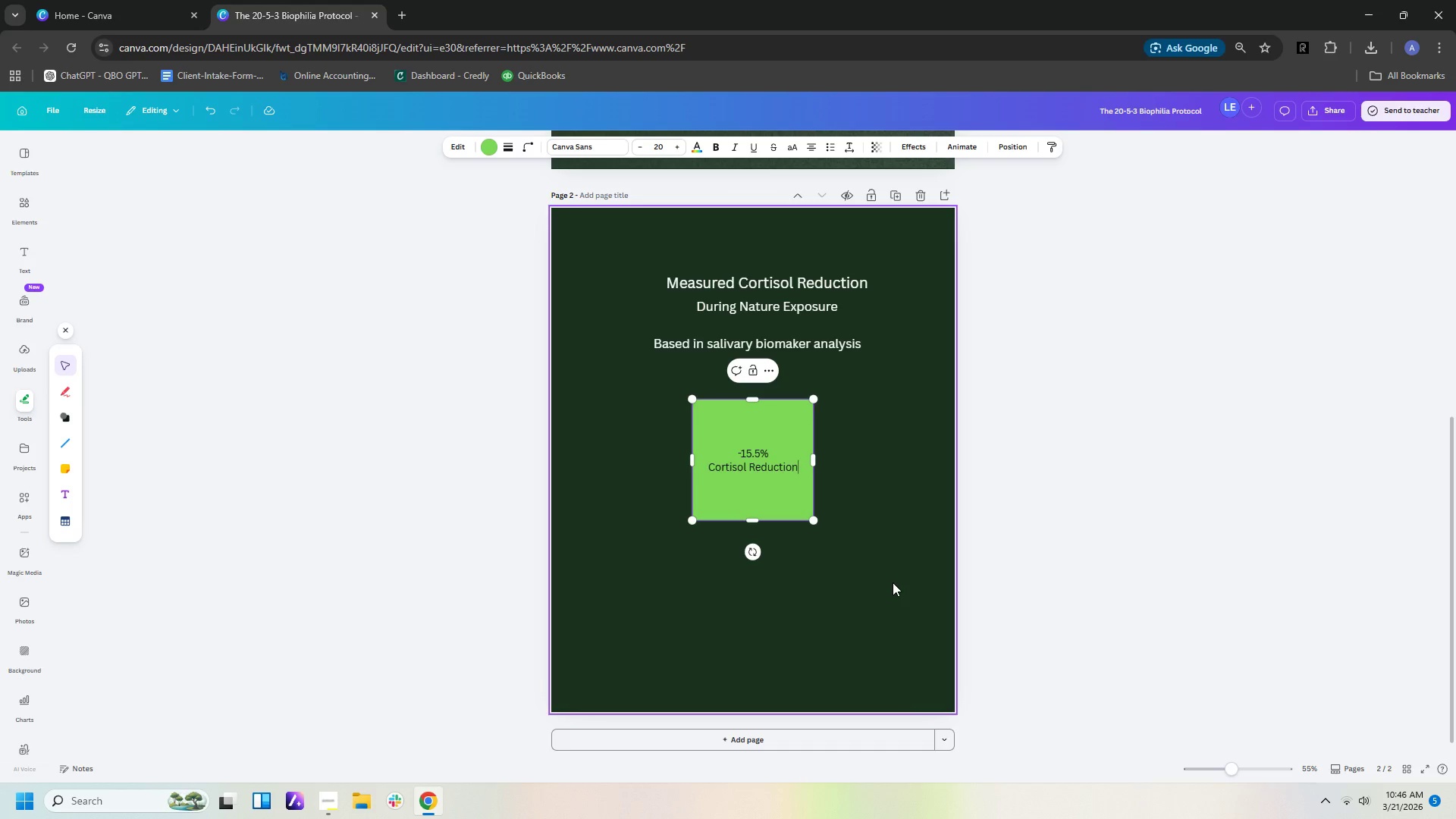 
key(Enter)
 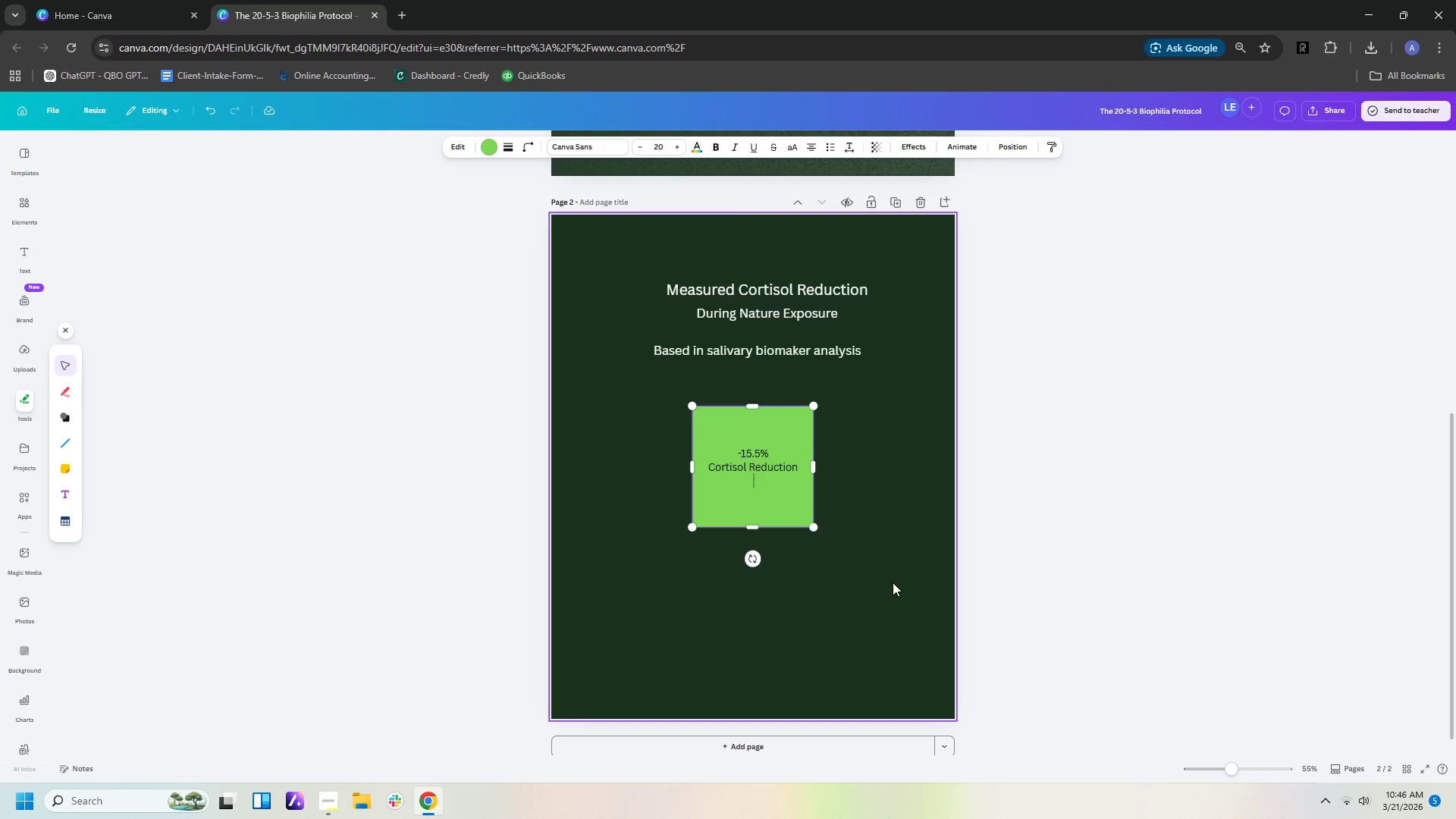 
type(Full nervous)
 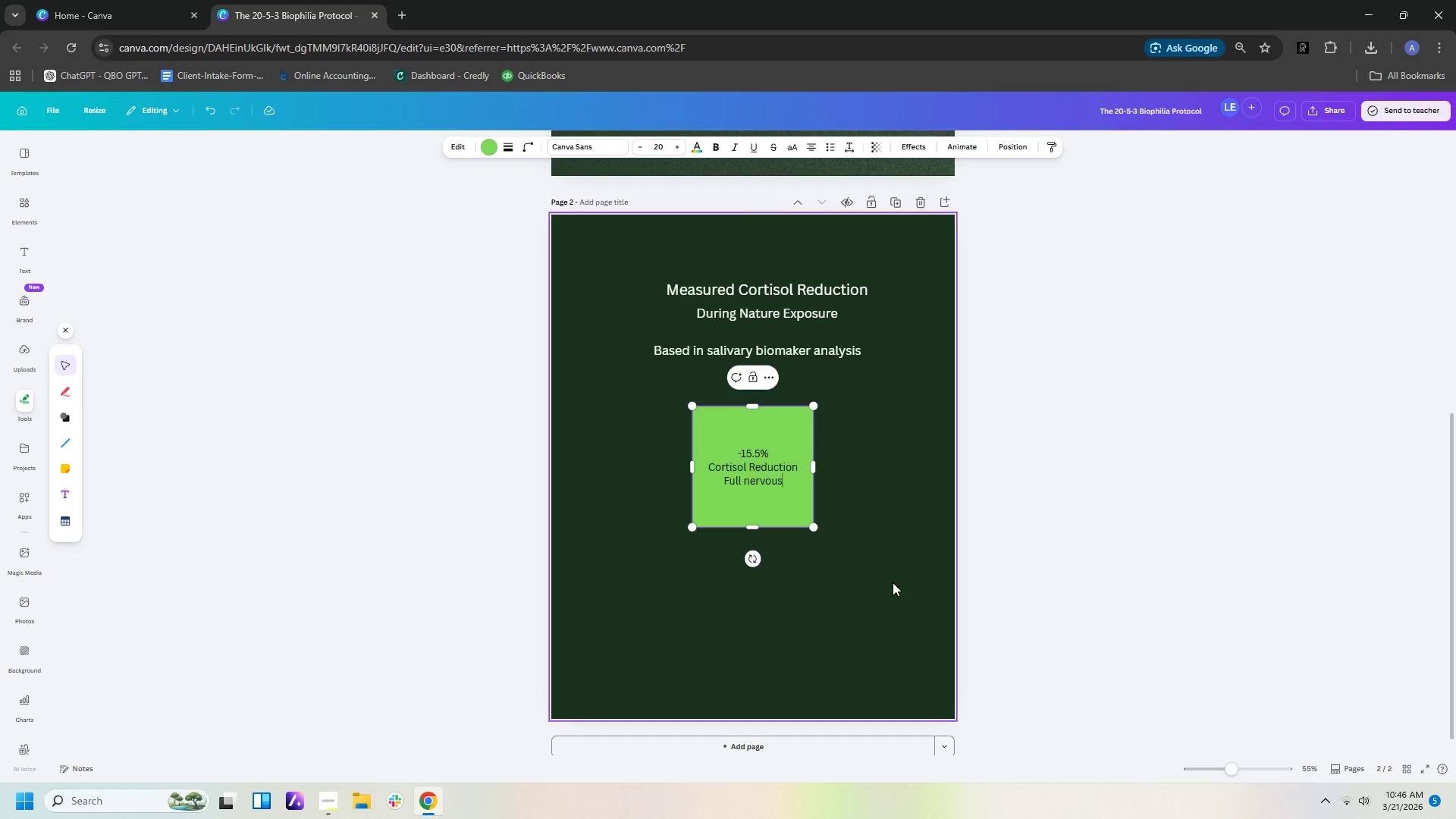 
type( system)
 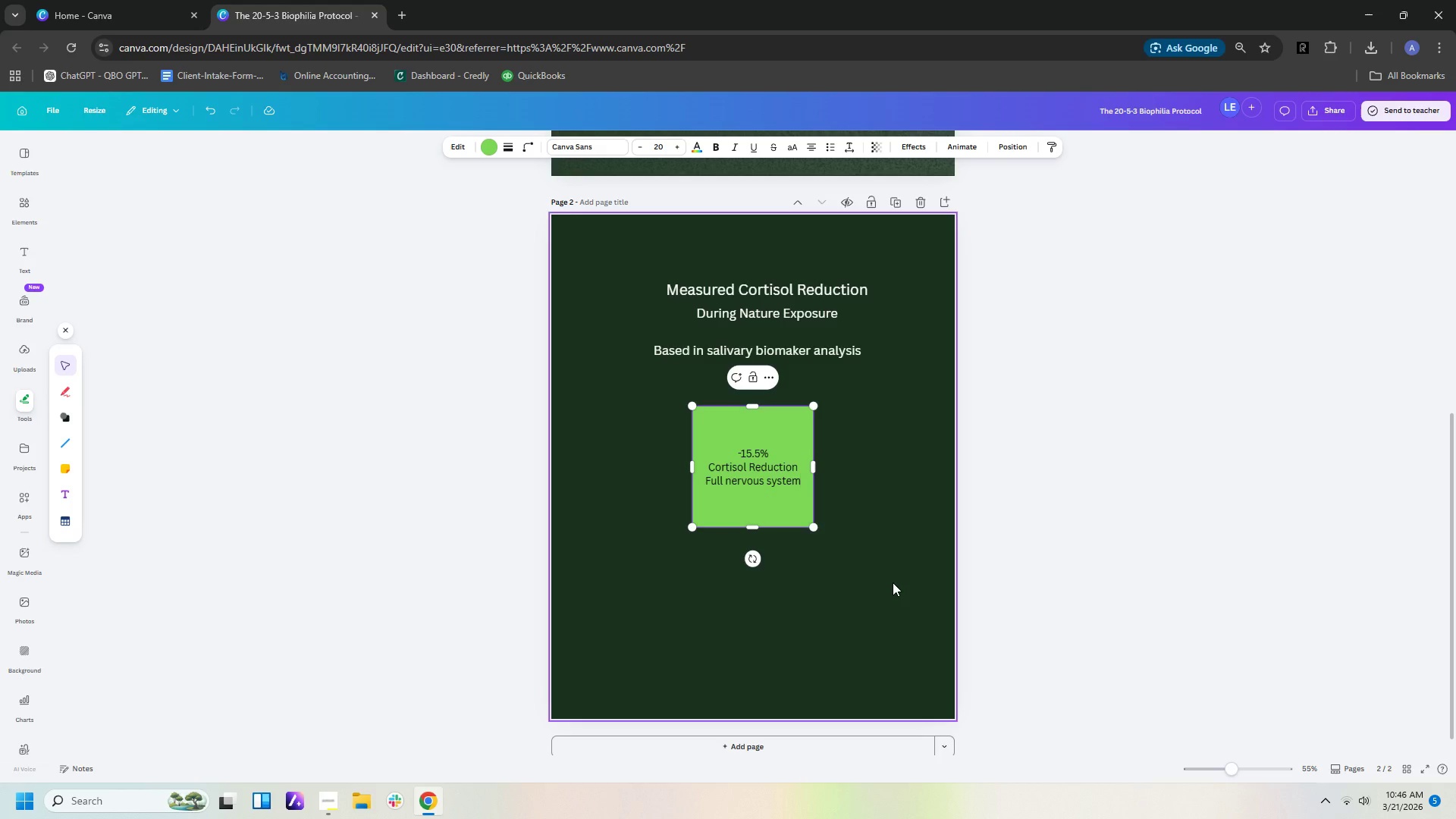 
key(Enter)
 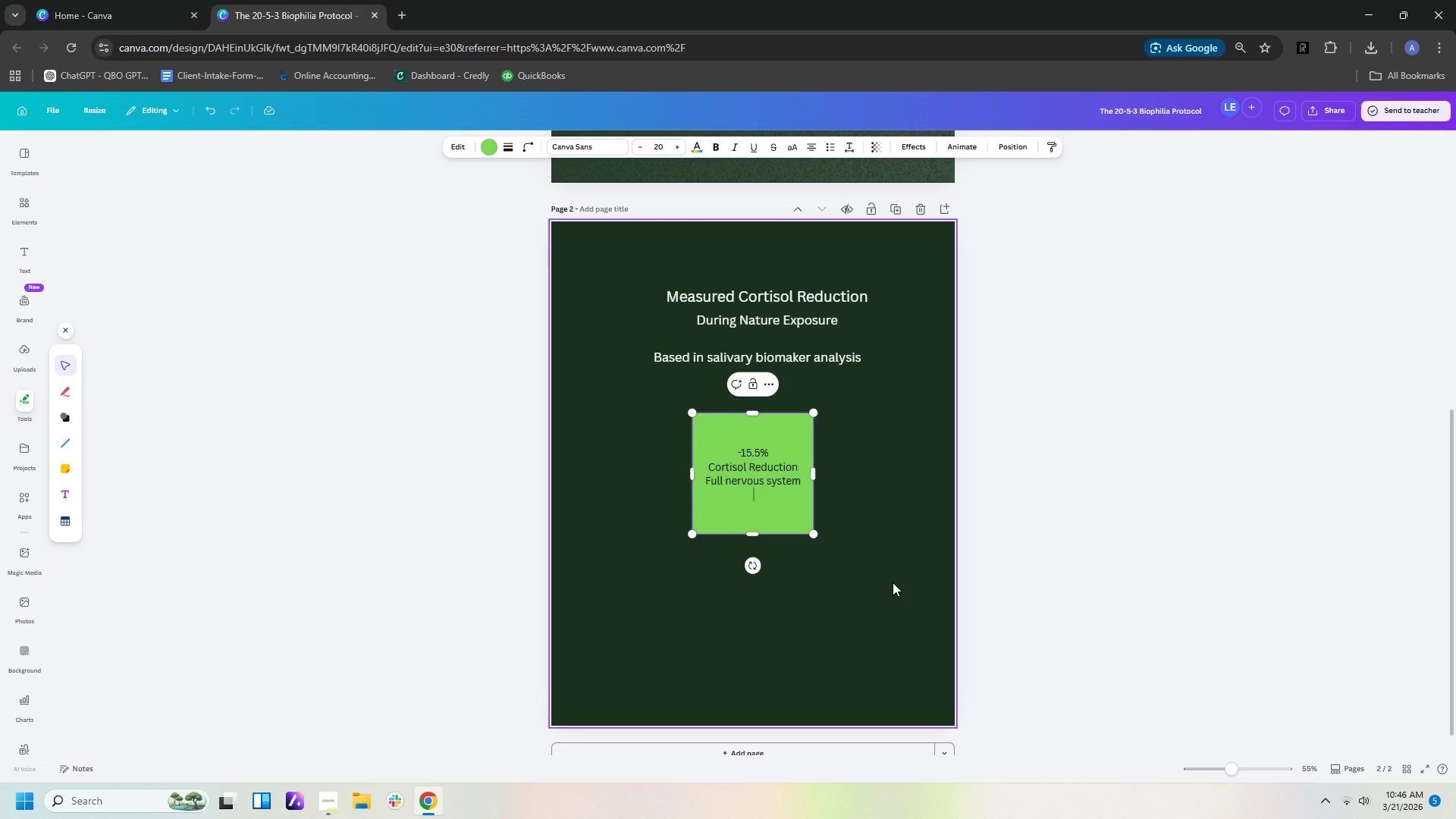 
type(shift toward)
 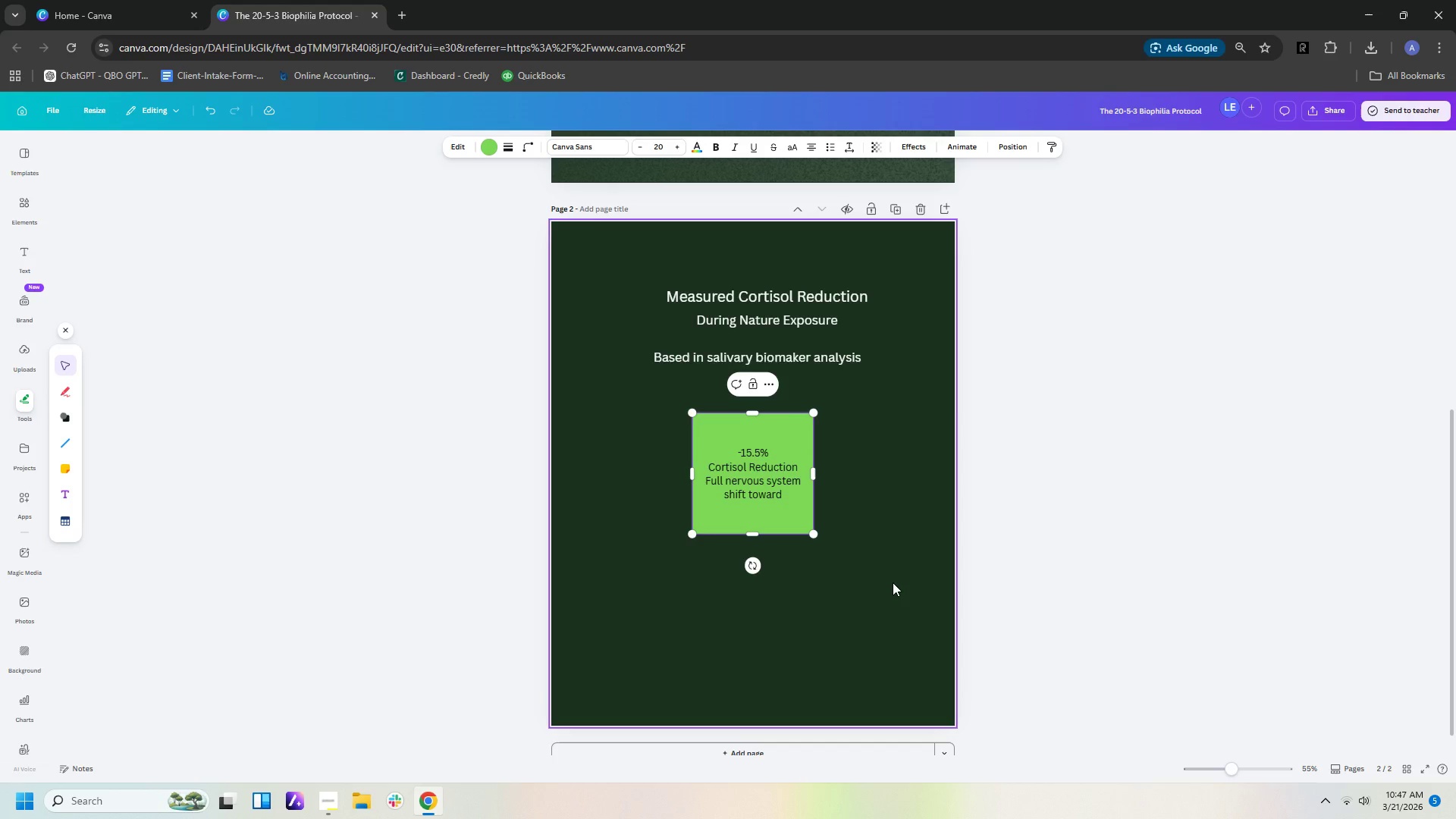 
key(Enter)
 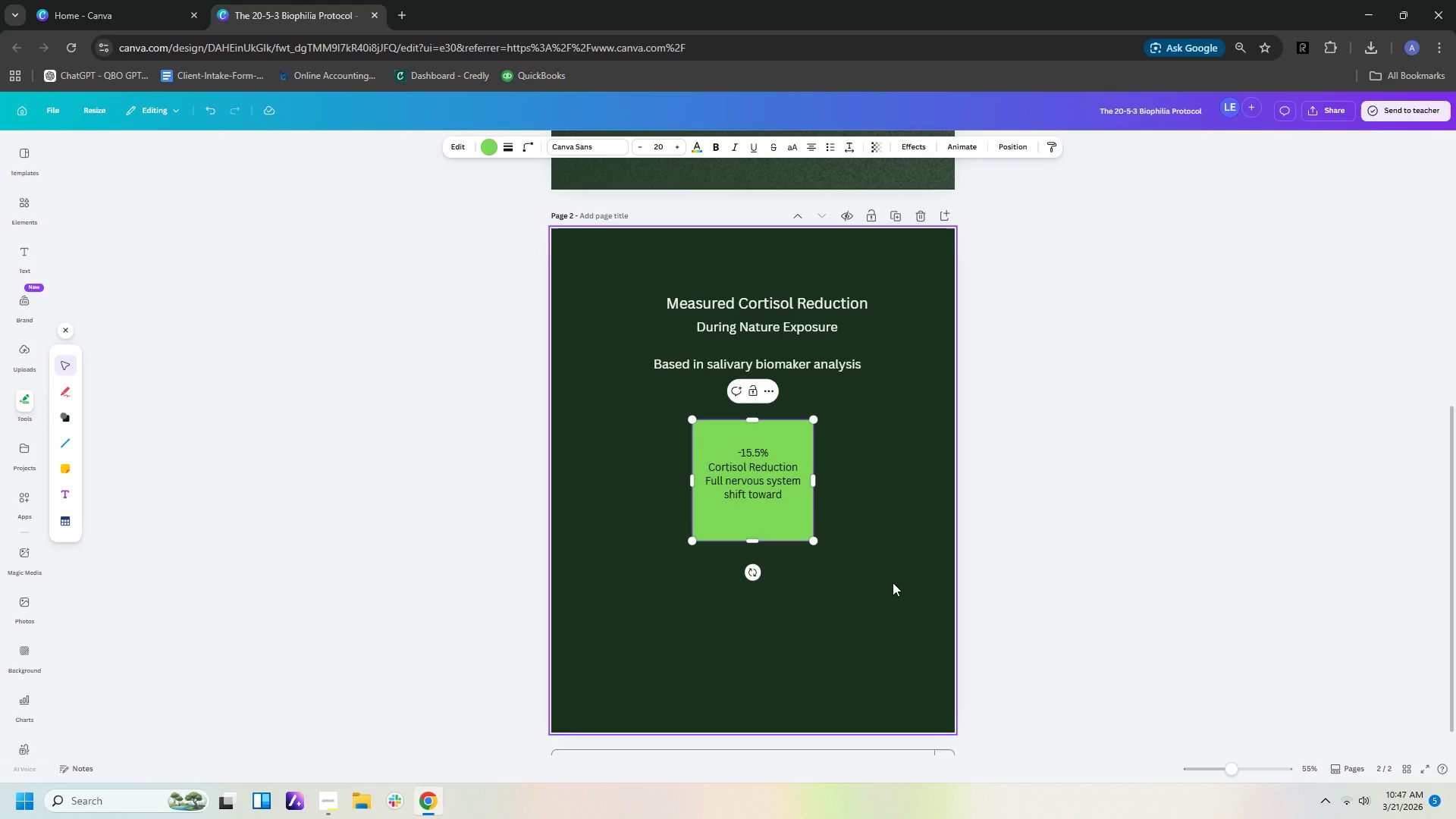 
type(reovery sale)
 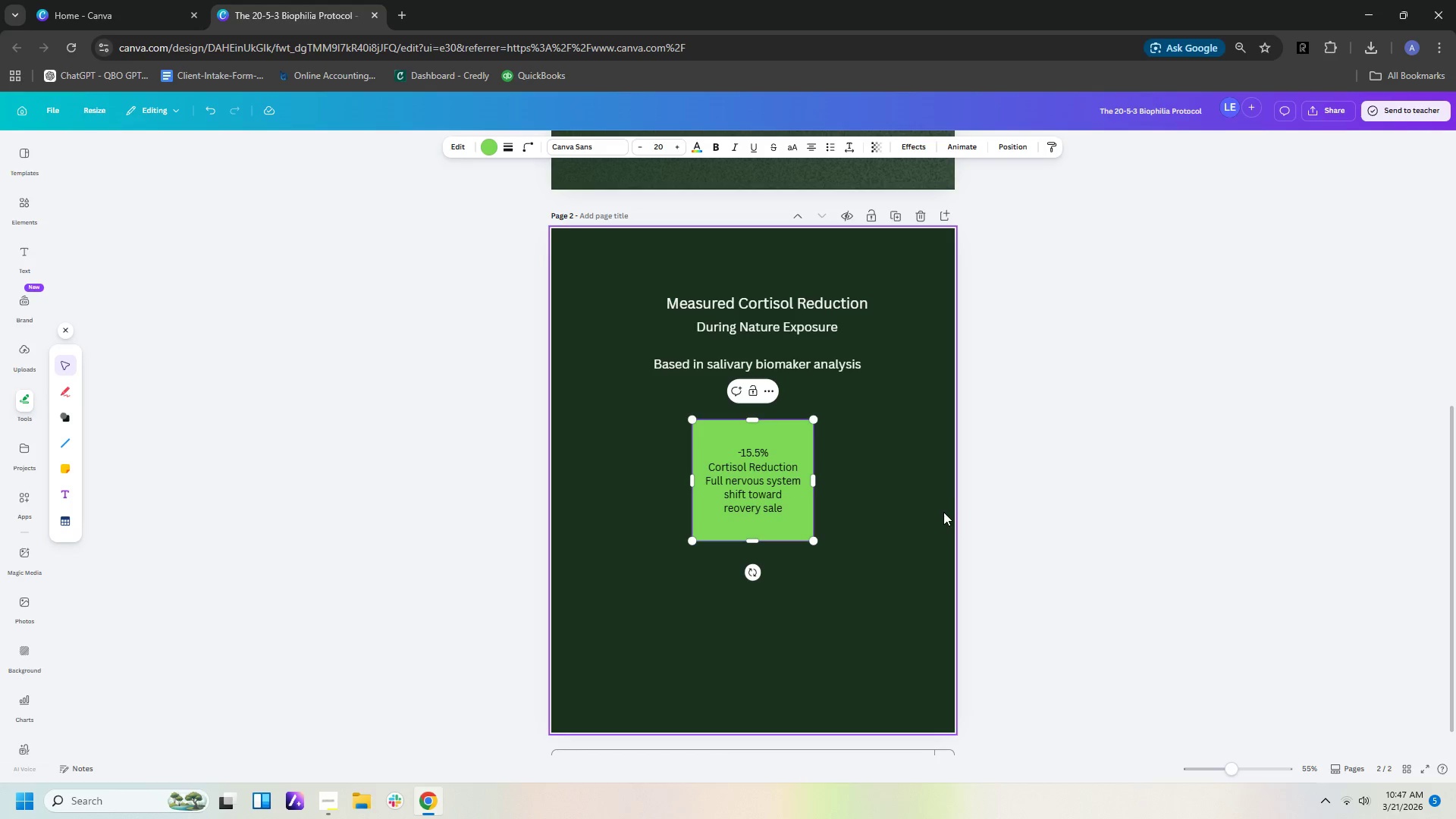 
left_click_drag(start_coordinate=[775, 444], to_coordinate=[872, 520])
 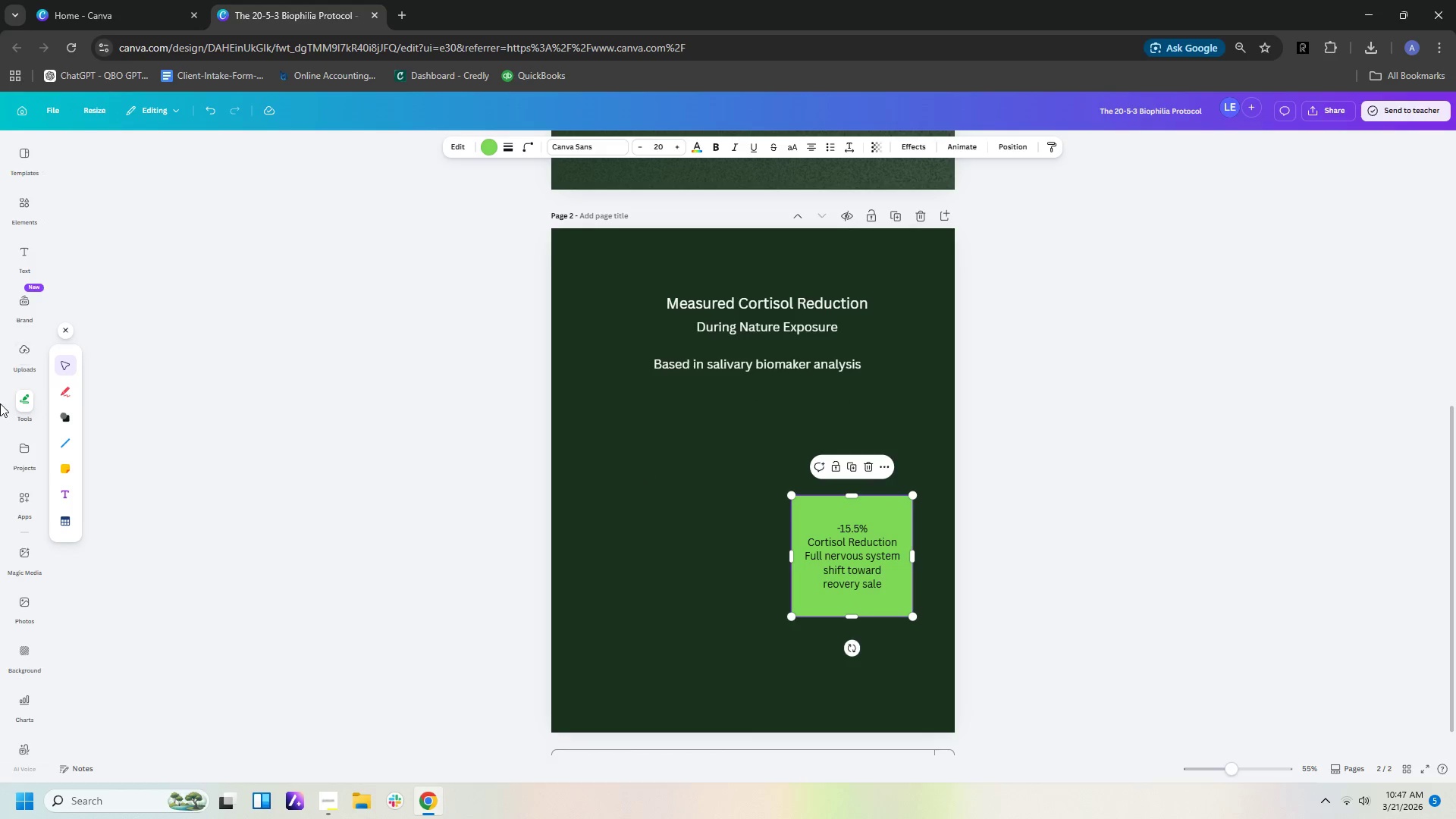 
left_click([66, 420])
 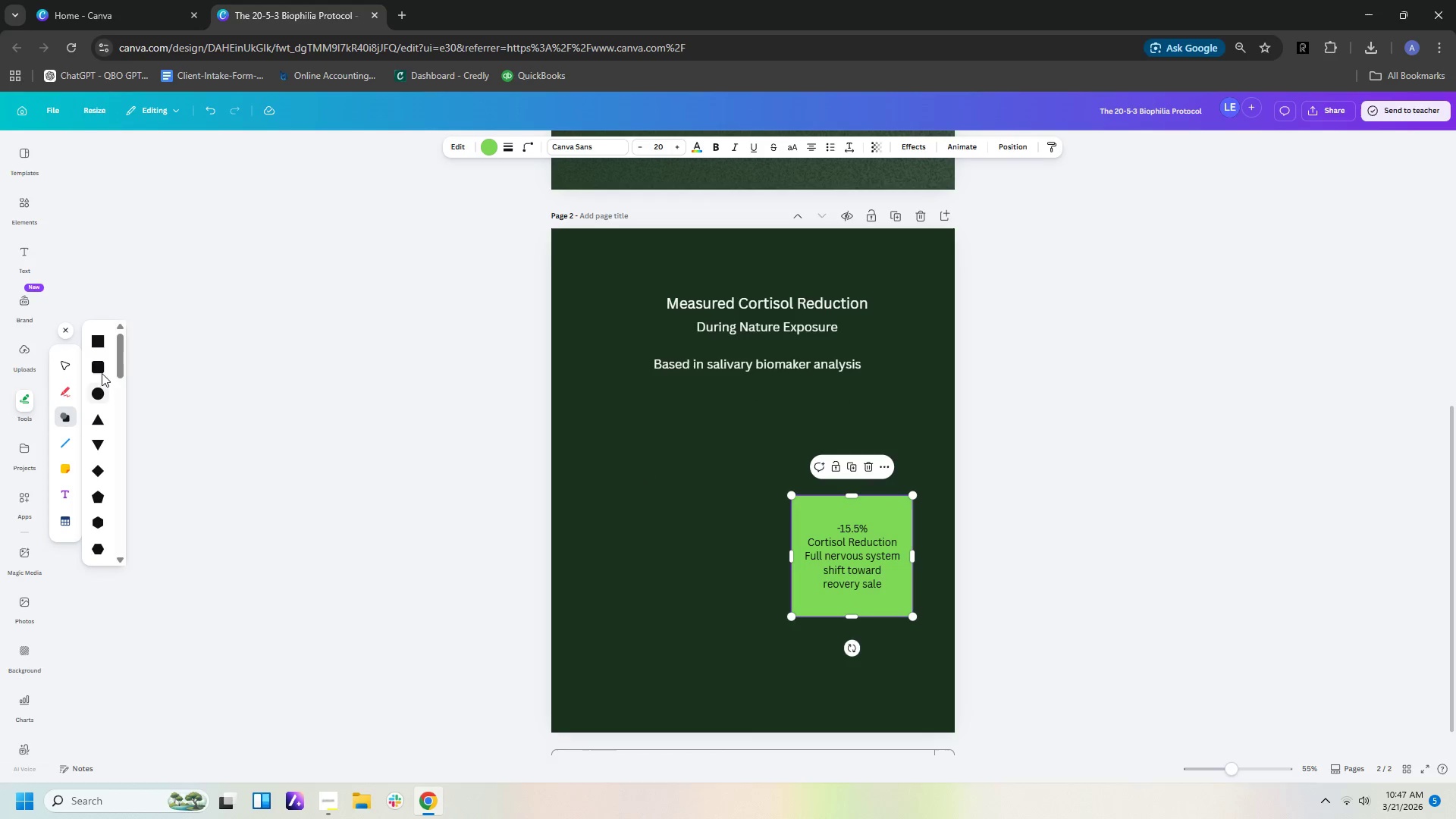 
left_click([93, 338])
 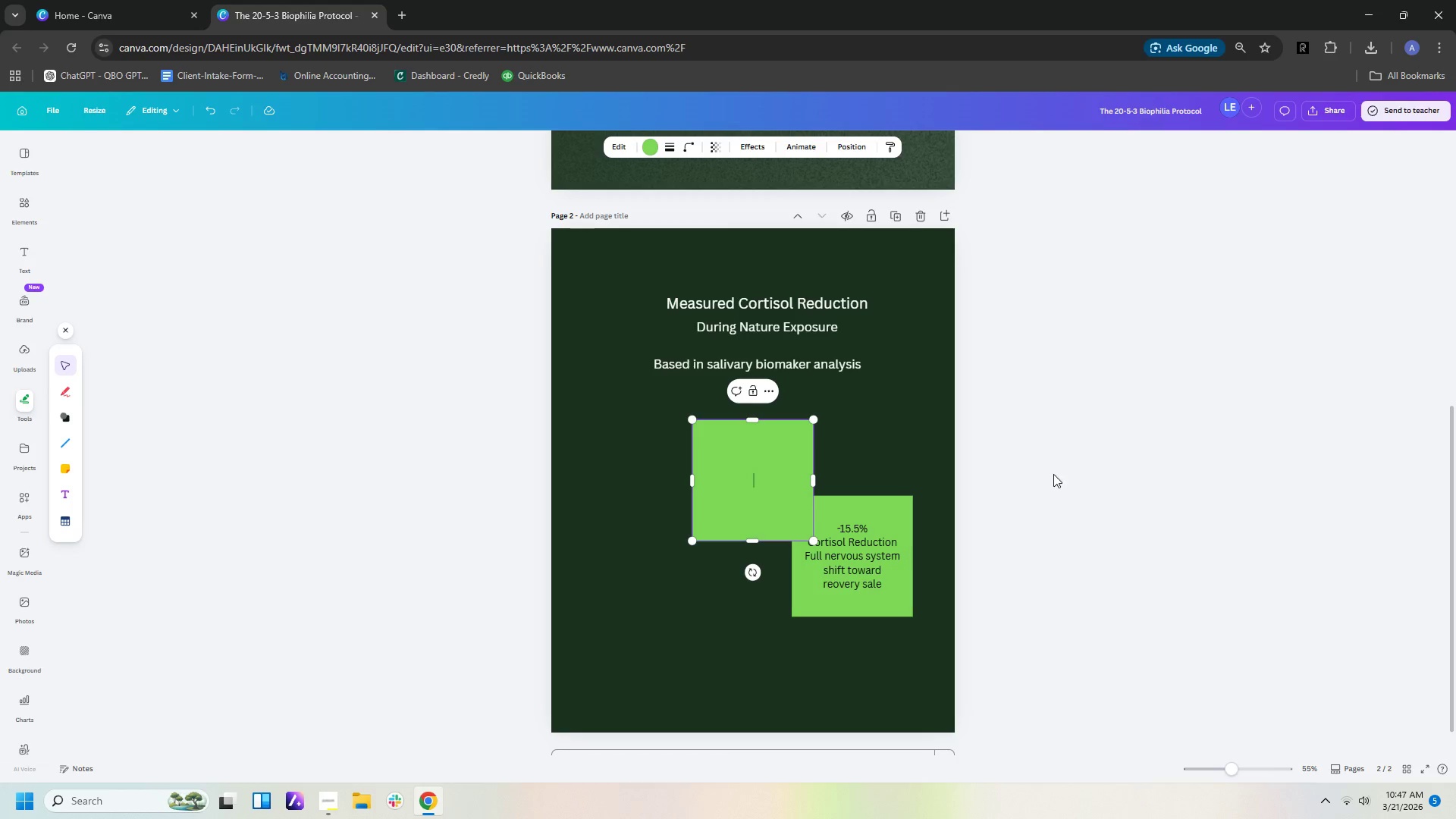 
left_click([906, 423])
 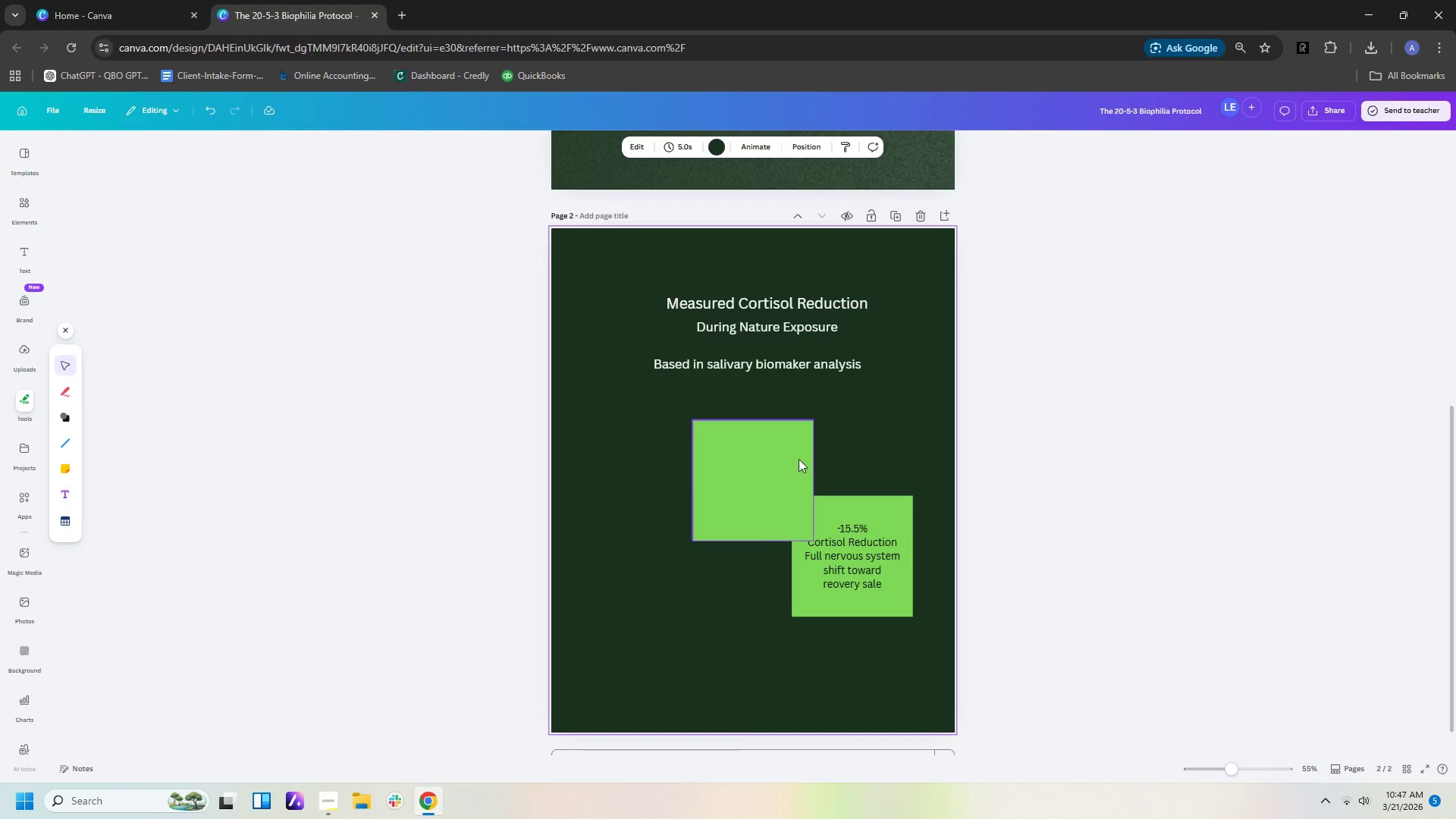 
left_click_drag(start_coordinate=[795, 461], to_coordinate=[699, 537])
 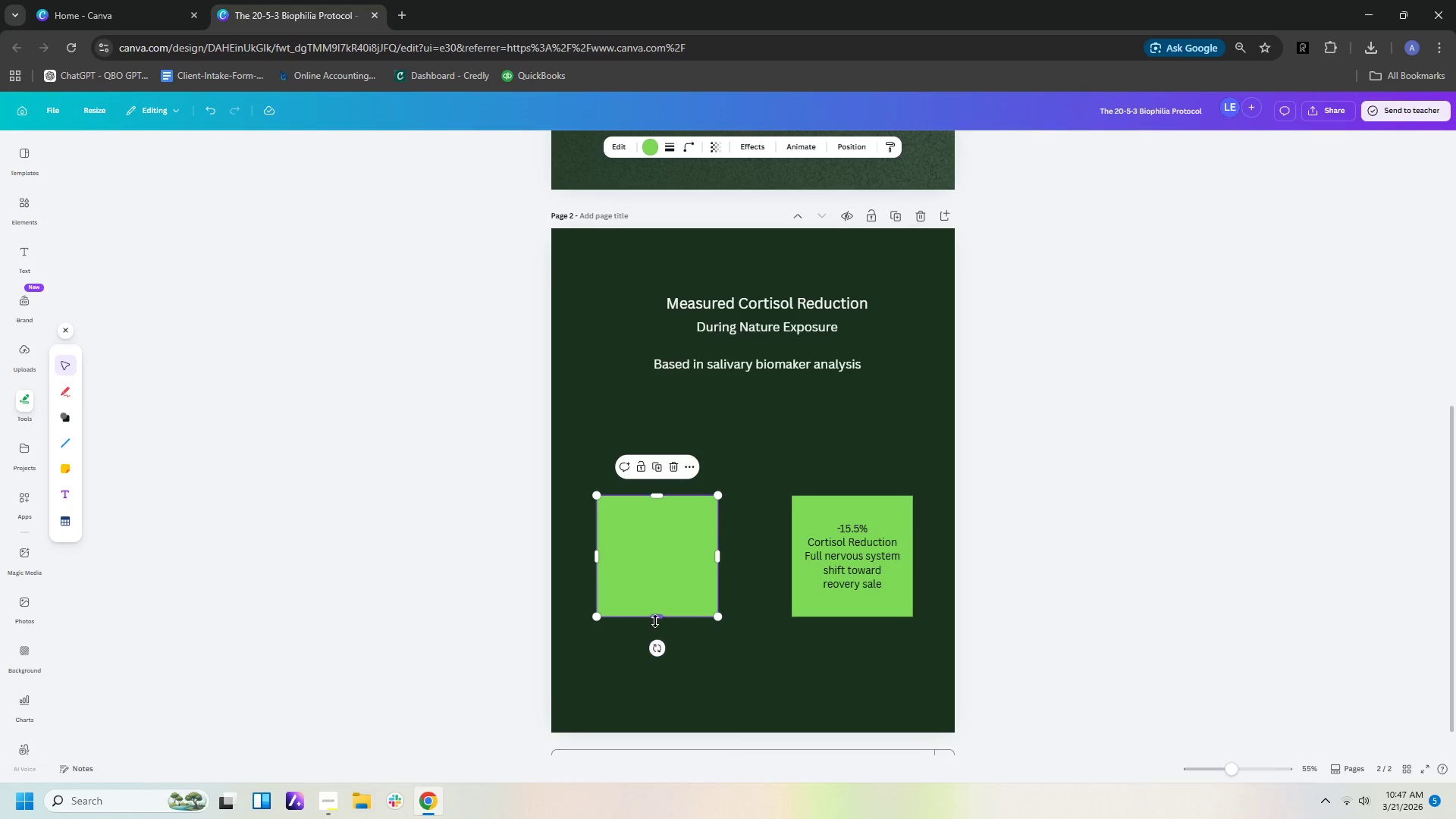 
left_click_drag(start_coordinate=[654, 618], to_coordinate=[651, 557])
 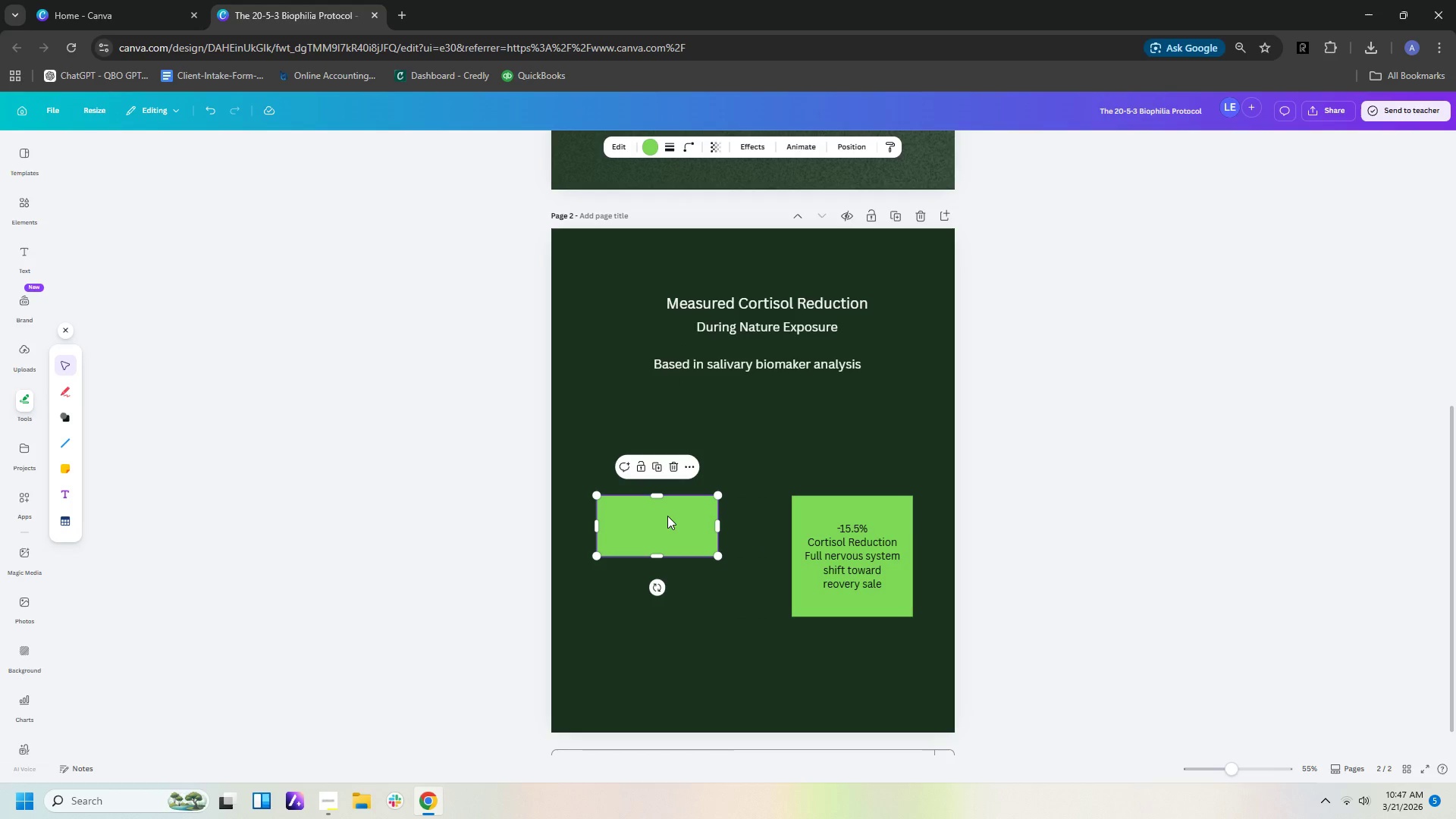 
left_click_drag(start_coordinate=[667, 516], to_coordinate=[723, 550])
 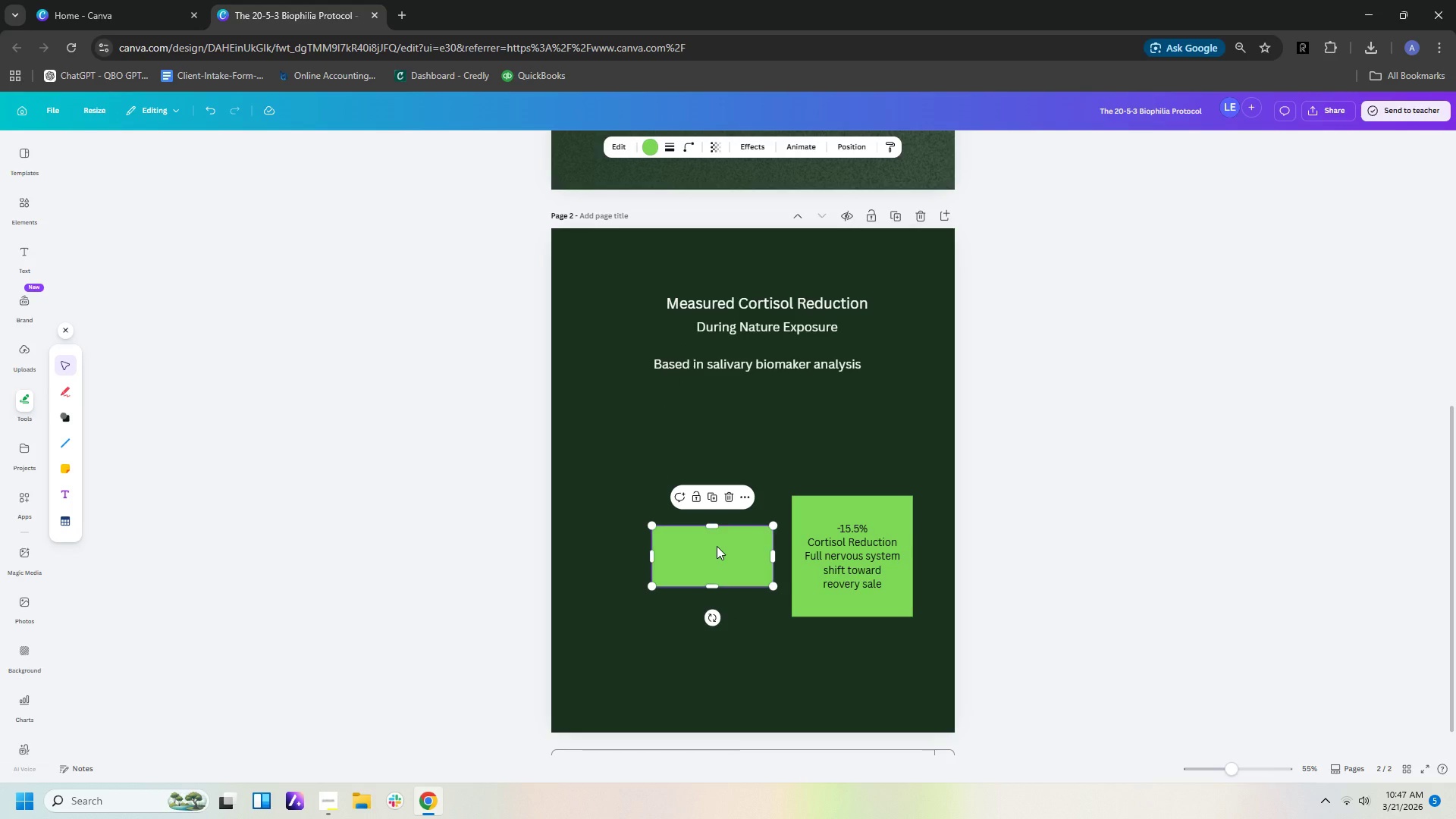 
double_click([717, 546])
 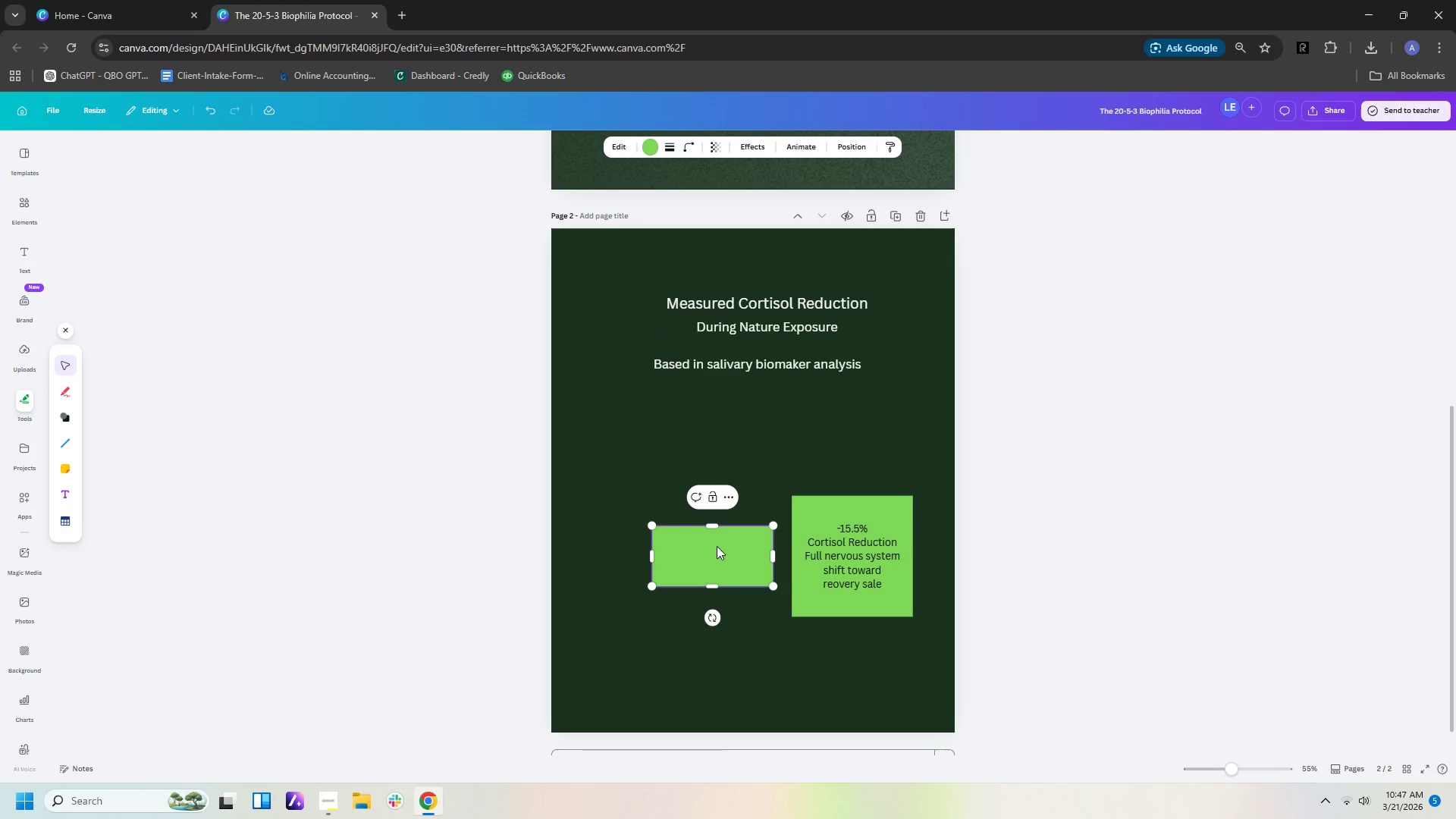 
type(Certified)
key(Backspace)
key(Backspace)
key(Backspace)
key(Backspace)
key(Backspace)
key(Backspace)
key(Backspace)
key(Backspace)
type(ortisol Reduction)
 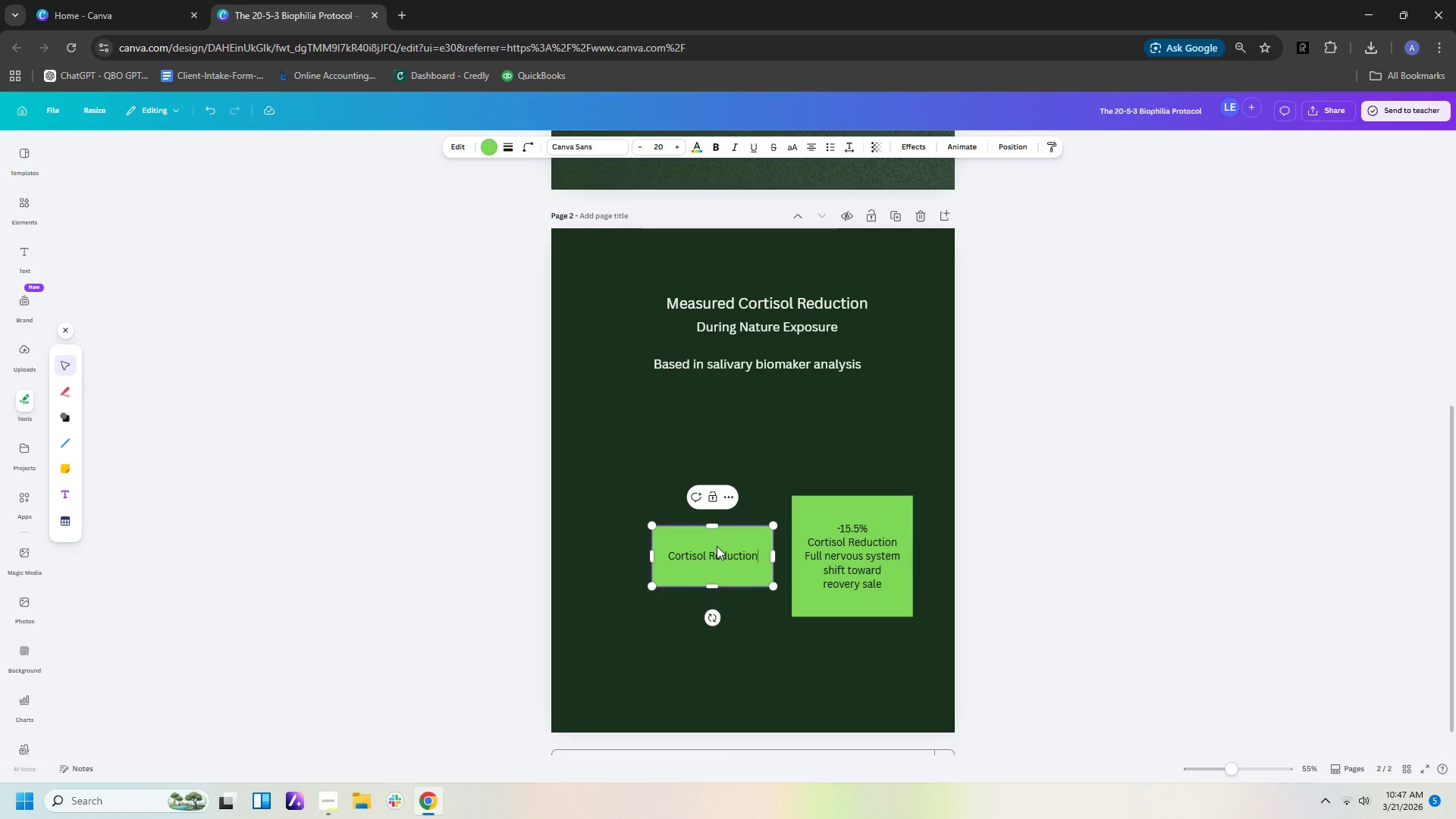 
key(Backspace)
key(Backspace)
key(Backspace)
key(Backspace)
key(Backspace)
key(Backspace)
key(Backspace)
key(Backspace)
key(Backspace)
type(suppresion)
 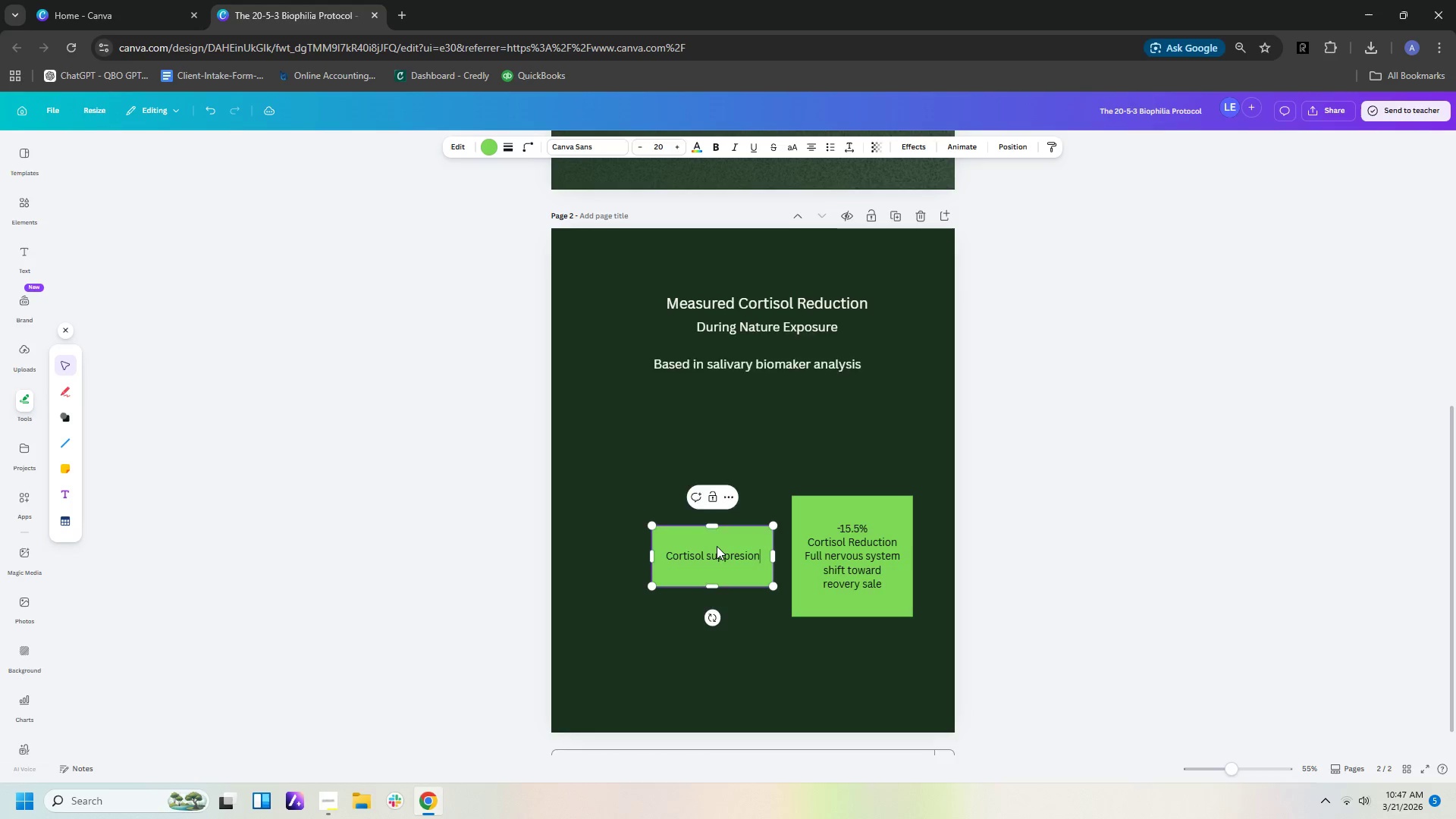 
key(Enter)
 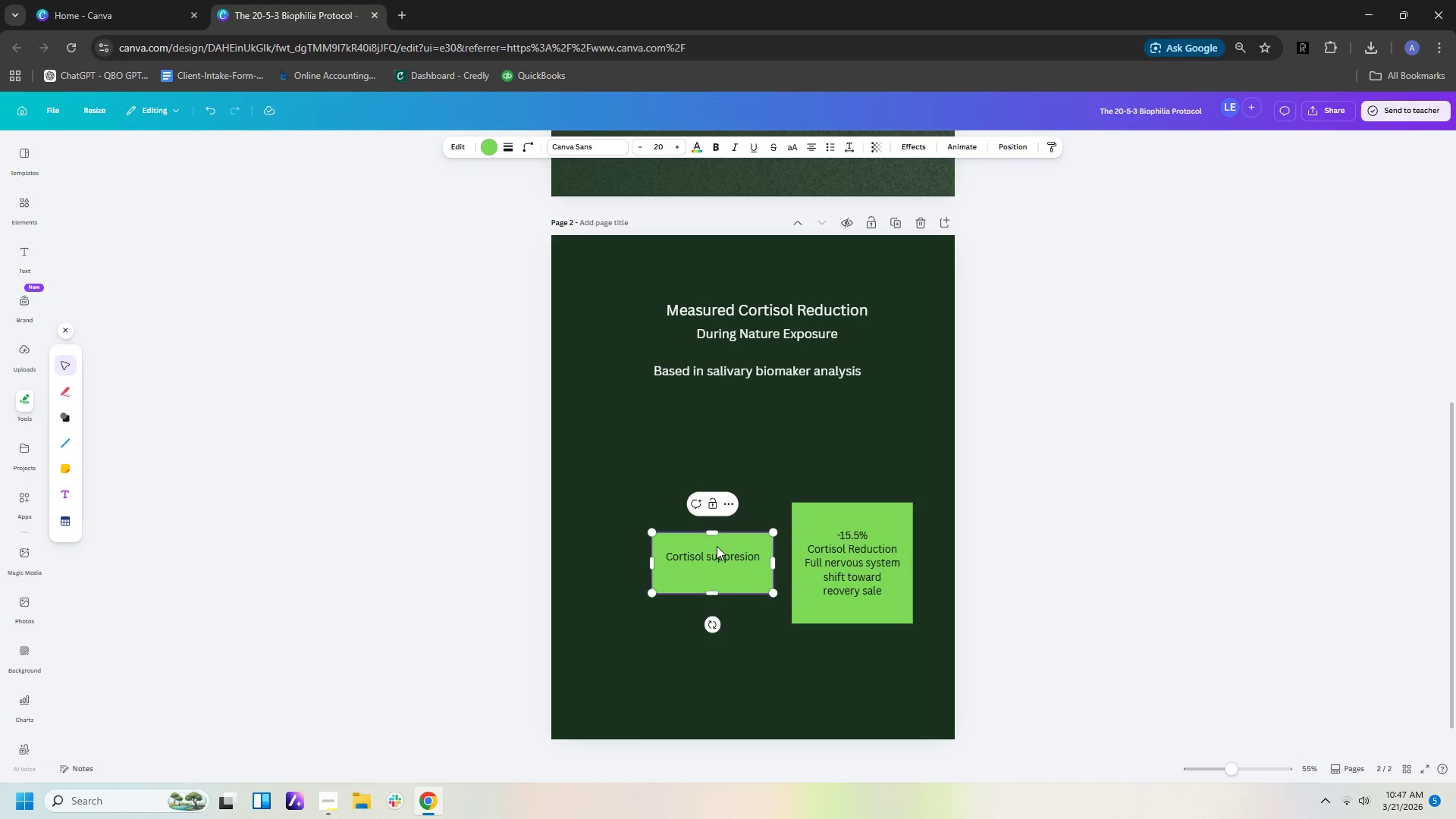 
type(becomes )
 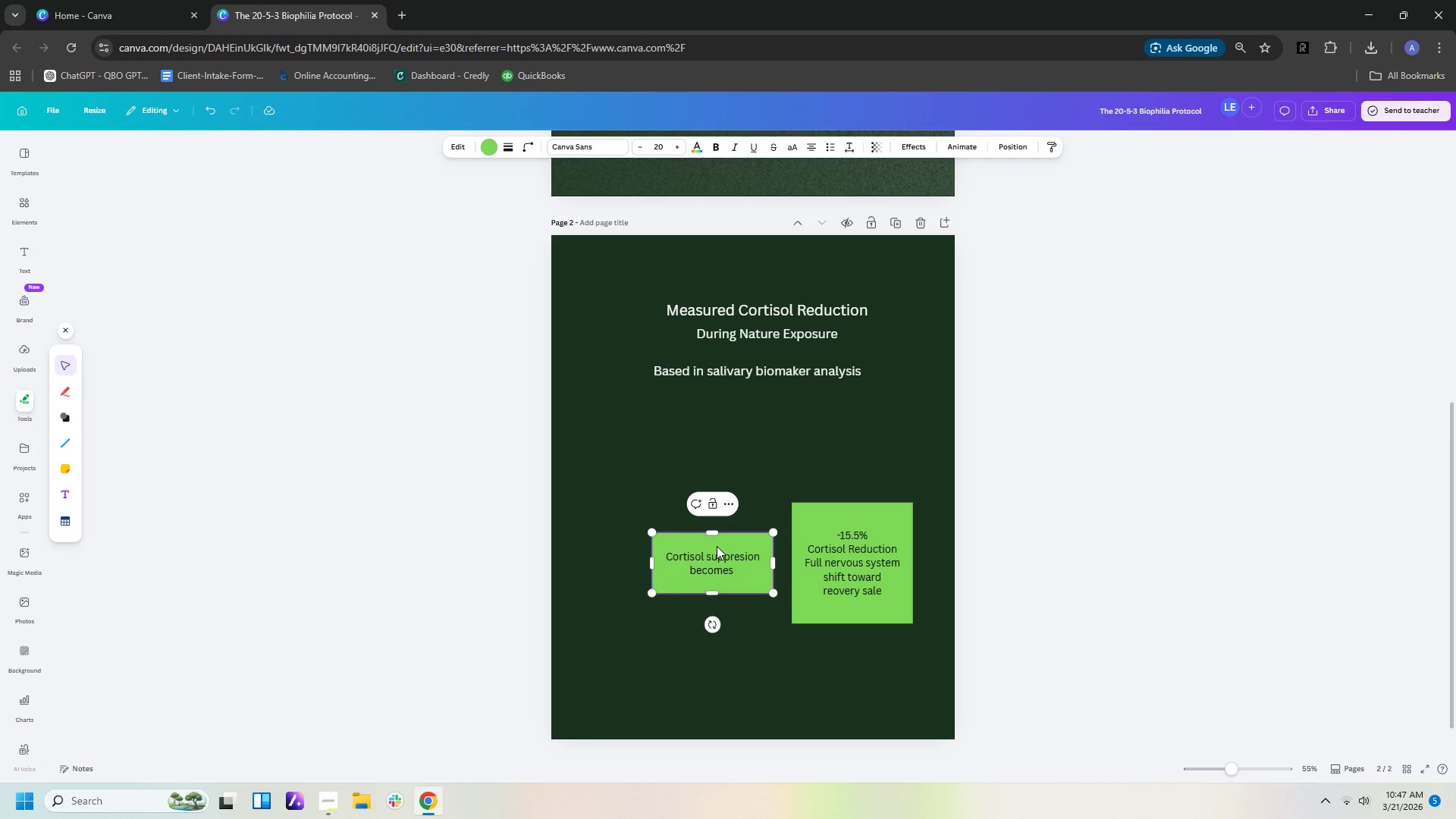 
wait(5.03)
 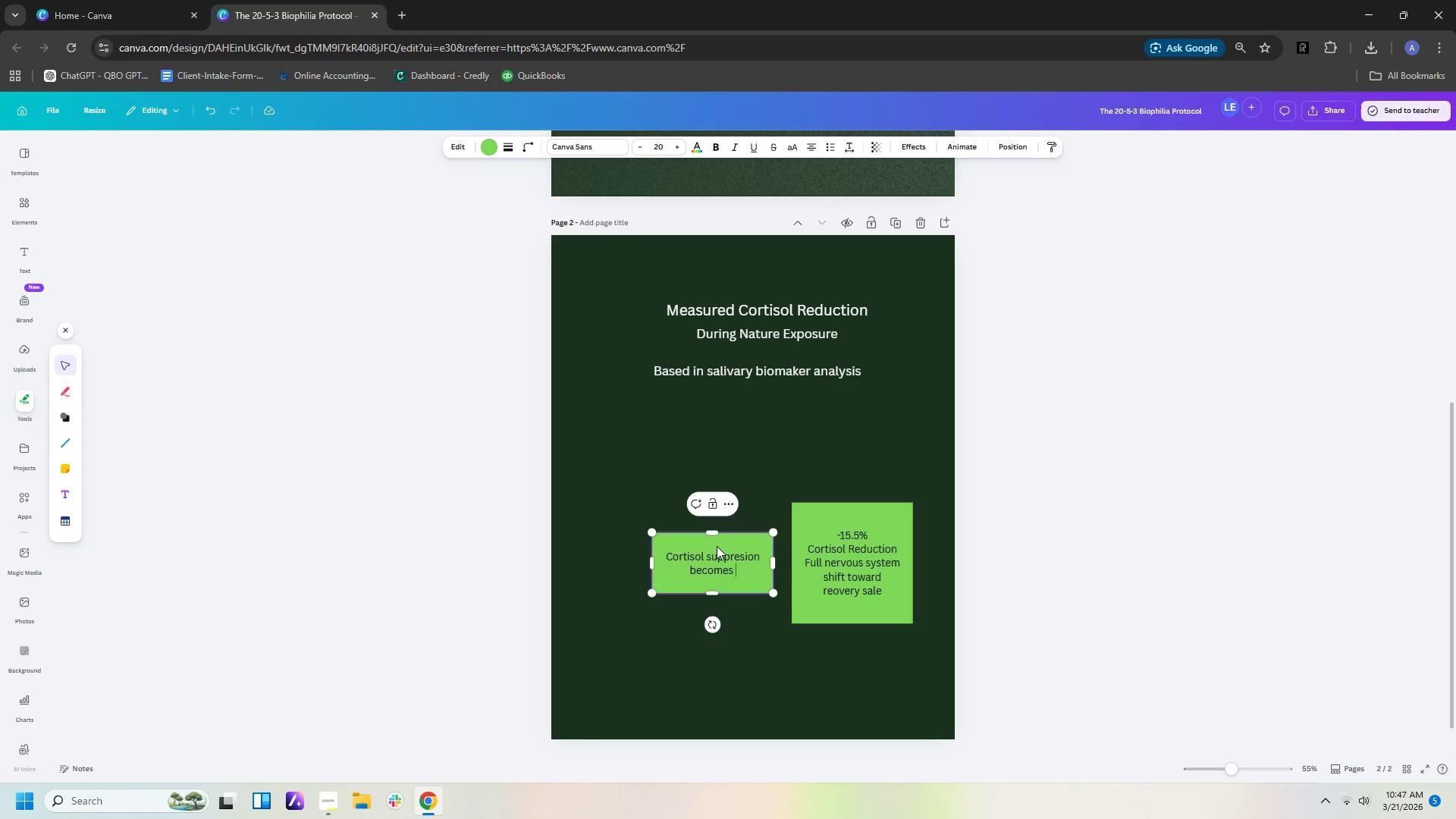 
type(measurable Prefrontsl)
key(Backspace)
key(Backspace)
type(al )
 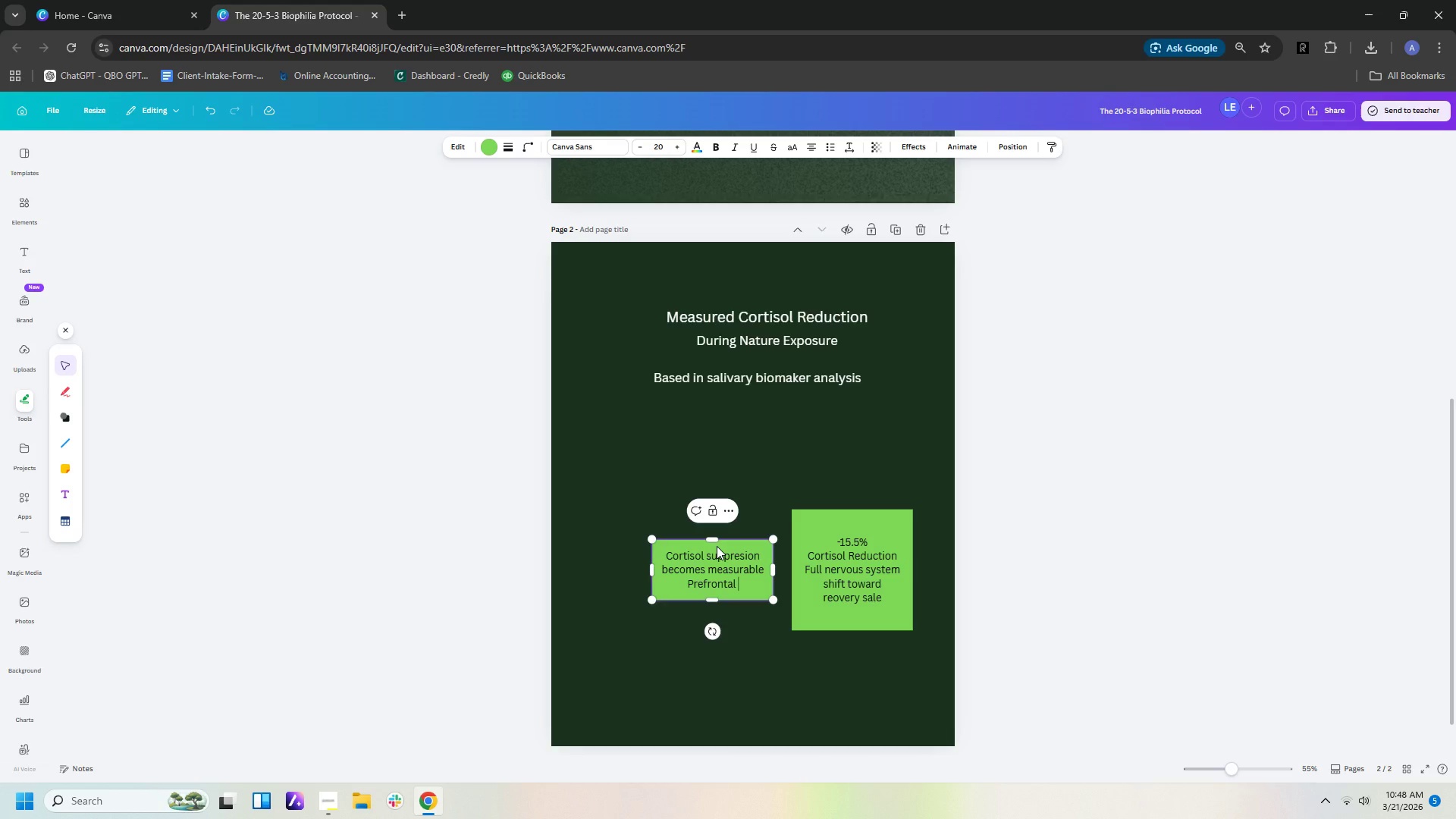 
type(cortex ax)
key(Backspace)
type(ctivity stabilizes)
 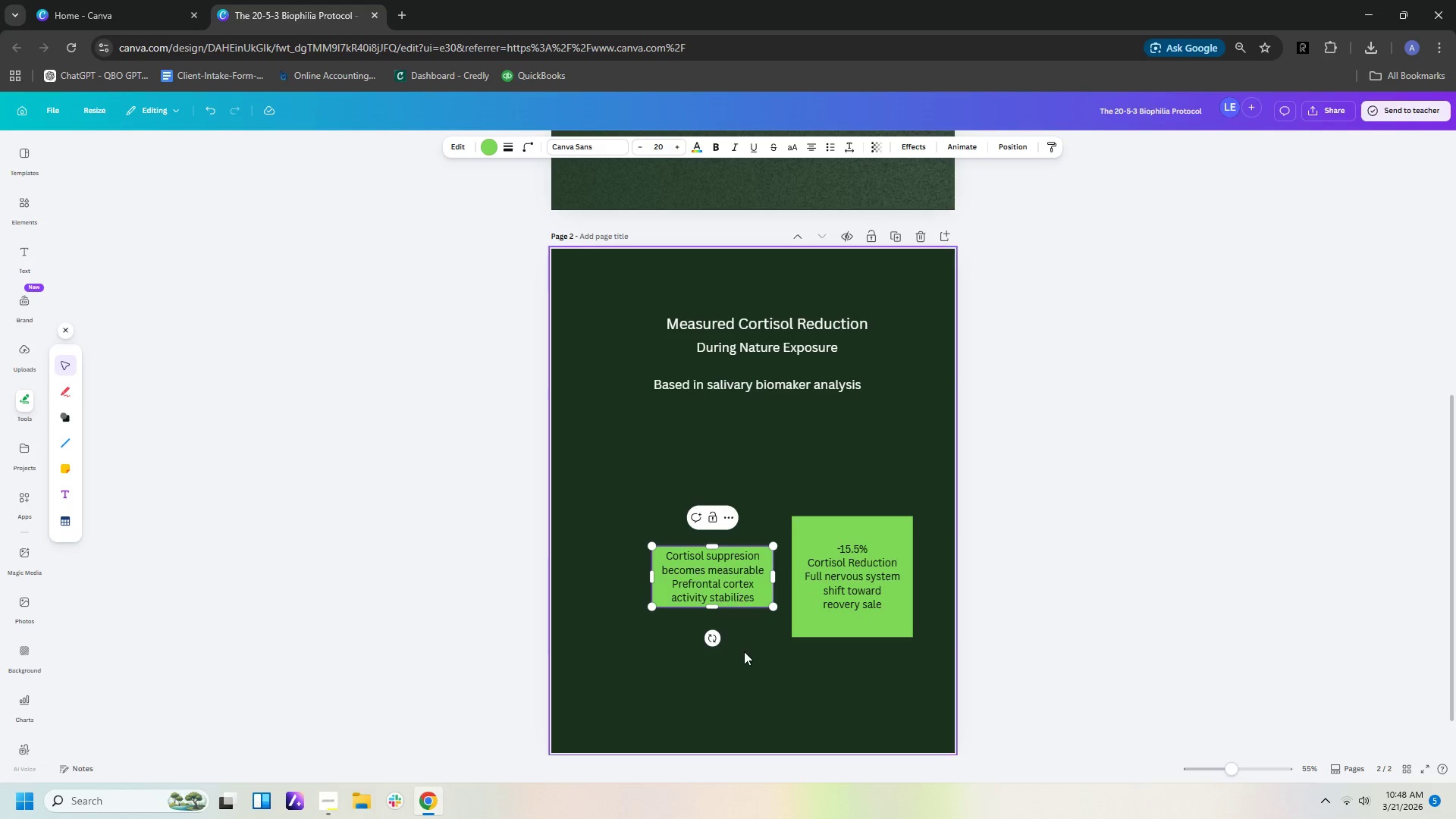 
left_click_drag(start_coordinate=[747, 597], to_coordinate=[750, 620])
 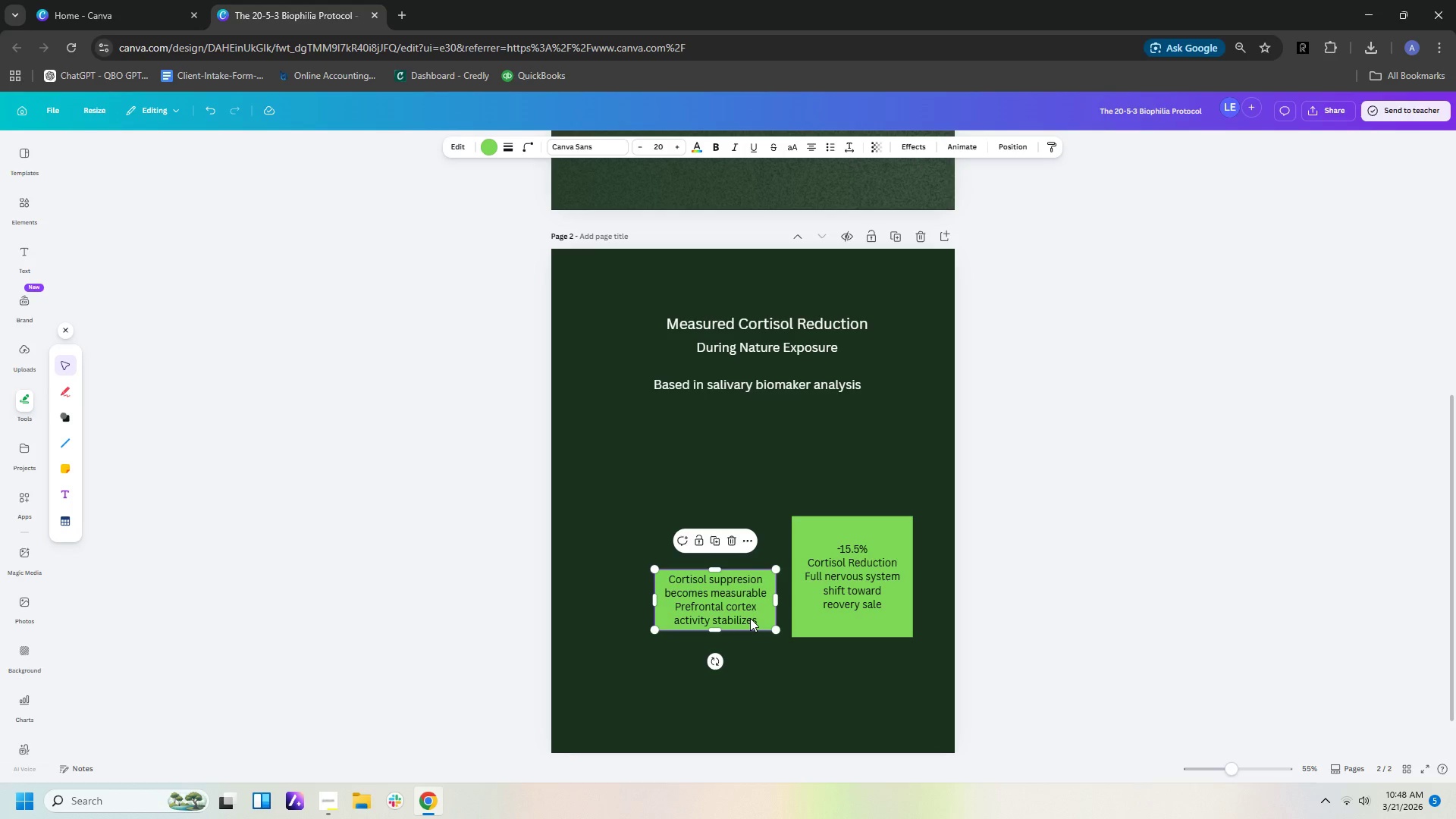 
left_click([750, 618])
 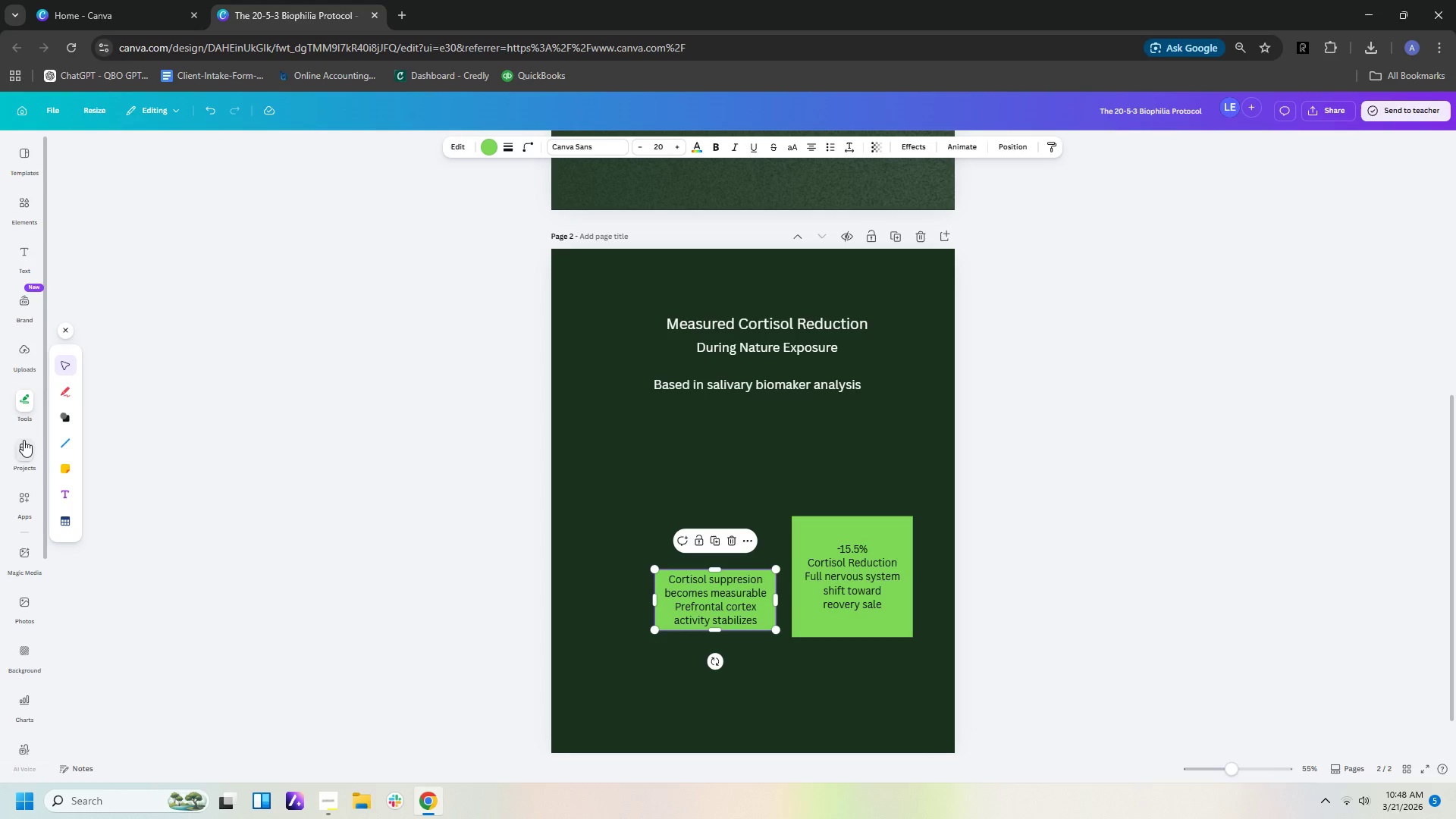 
left_click([57, 413])
 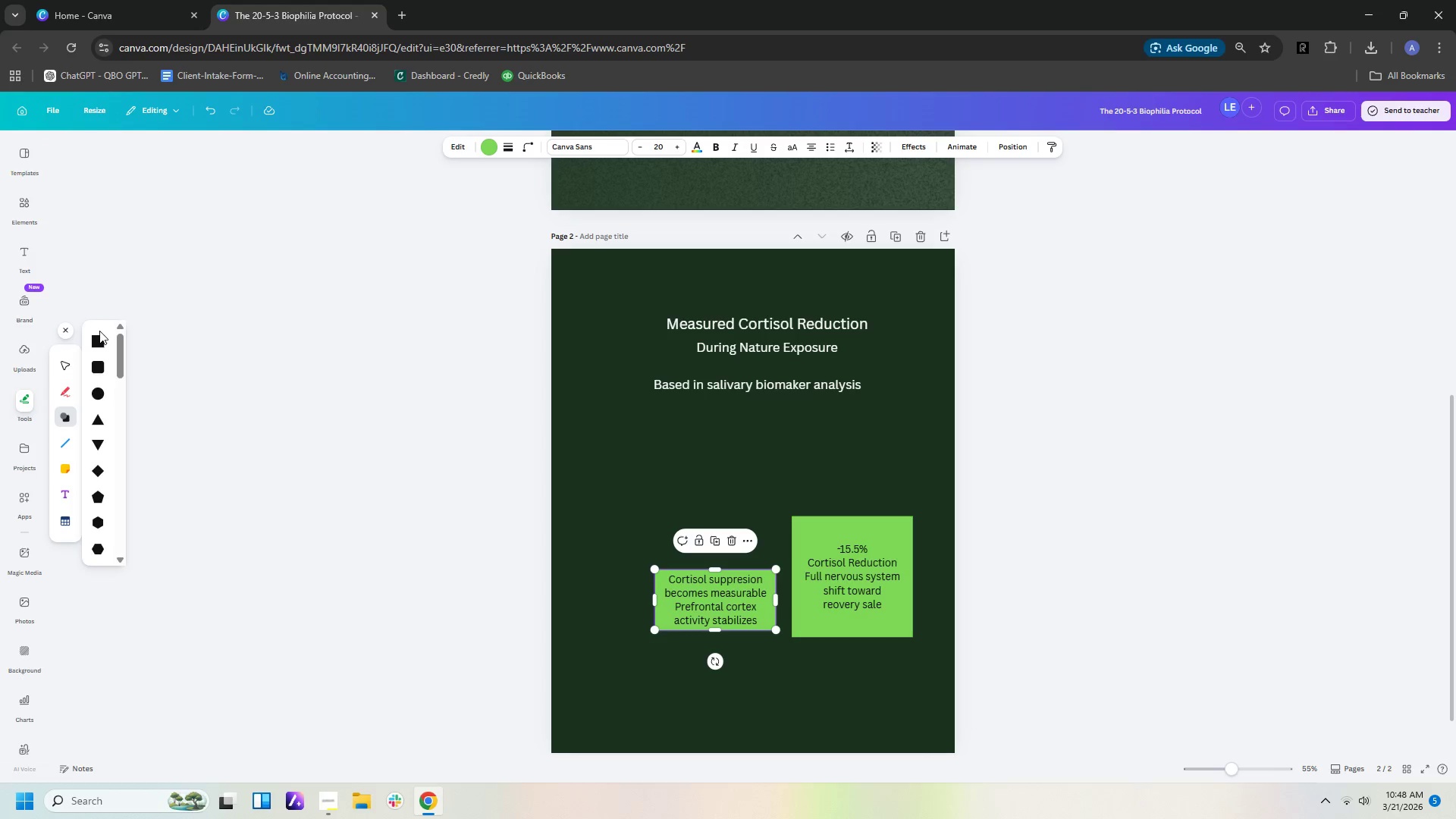 
left_click([99, 337])
 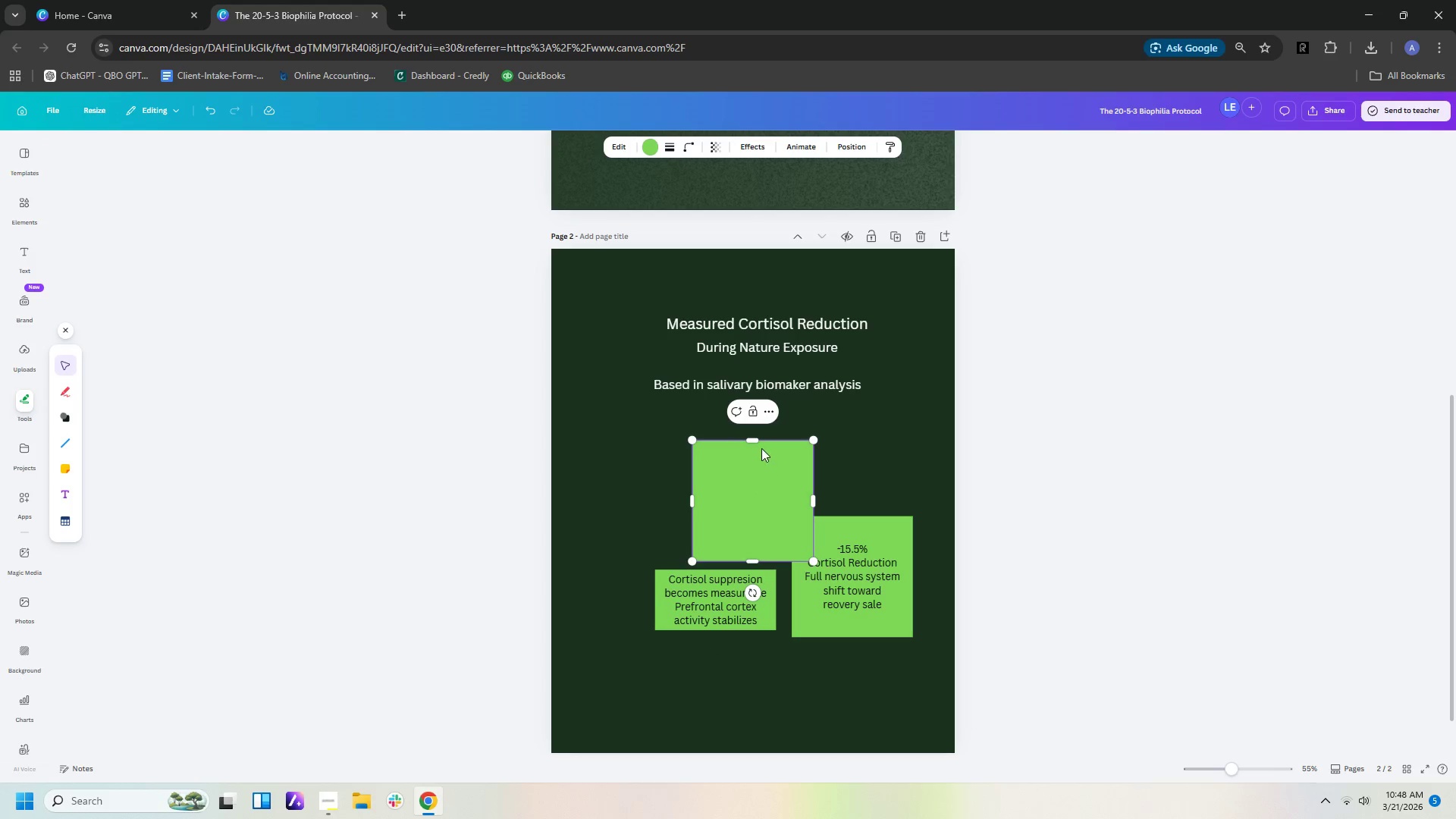 
left_click_drag(start_coordinate=[755, 438], to_coordinate=[761, 498])
 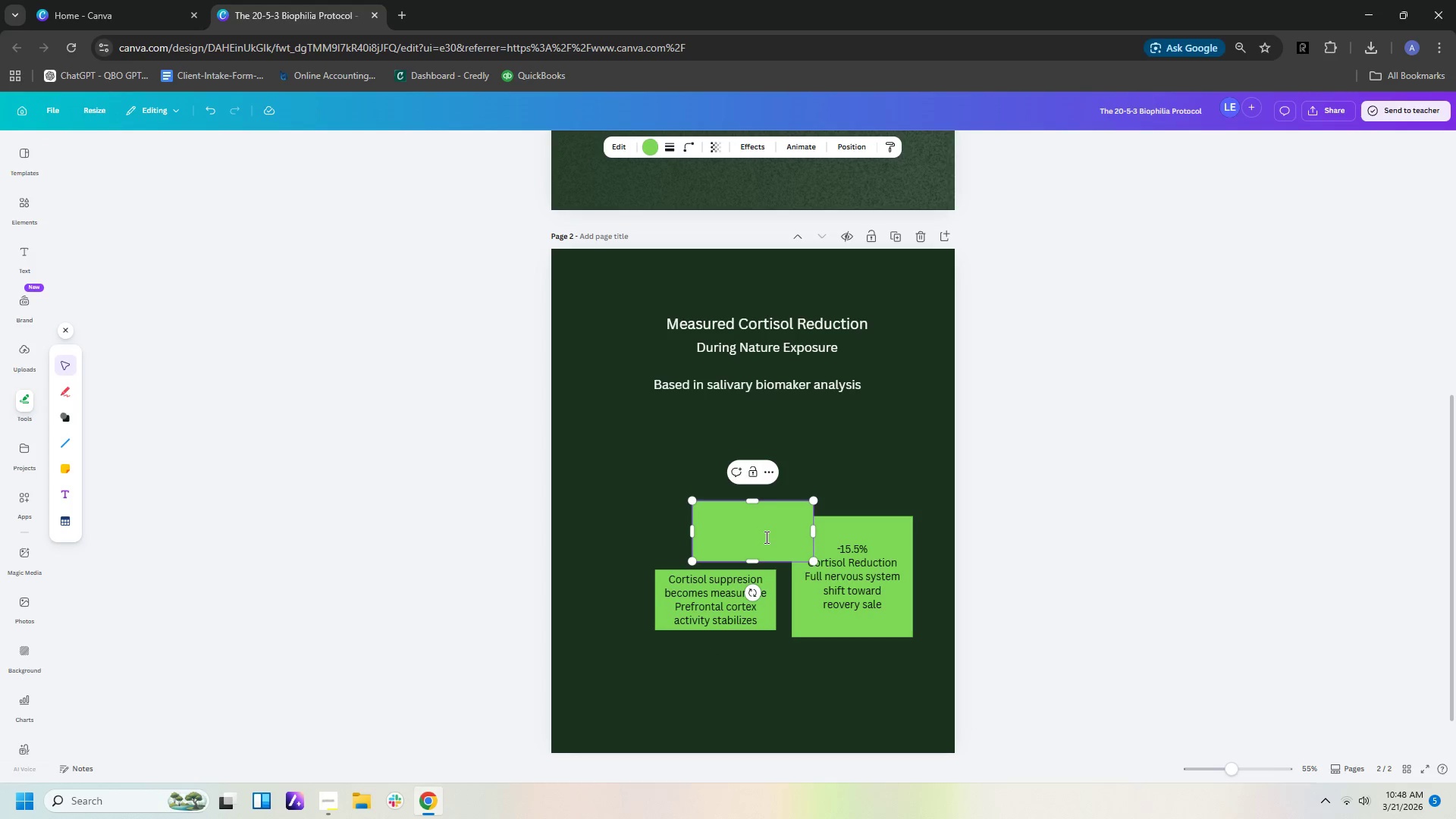 
left_click_drag(start_coordinate=[765, 537], to_coordinate=[662, 485])
 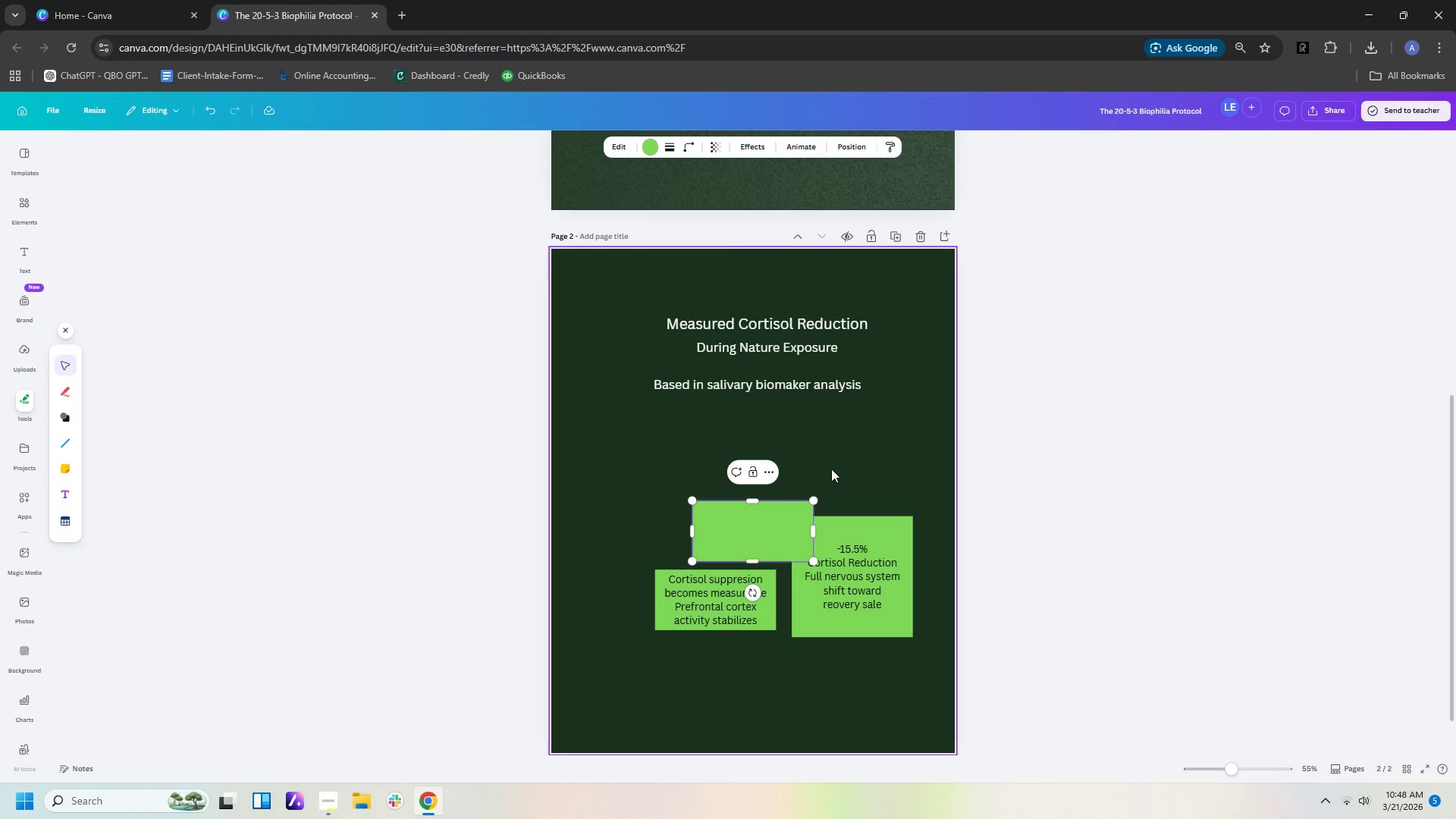 
left_click([833, 466])
 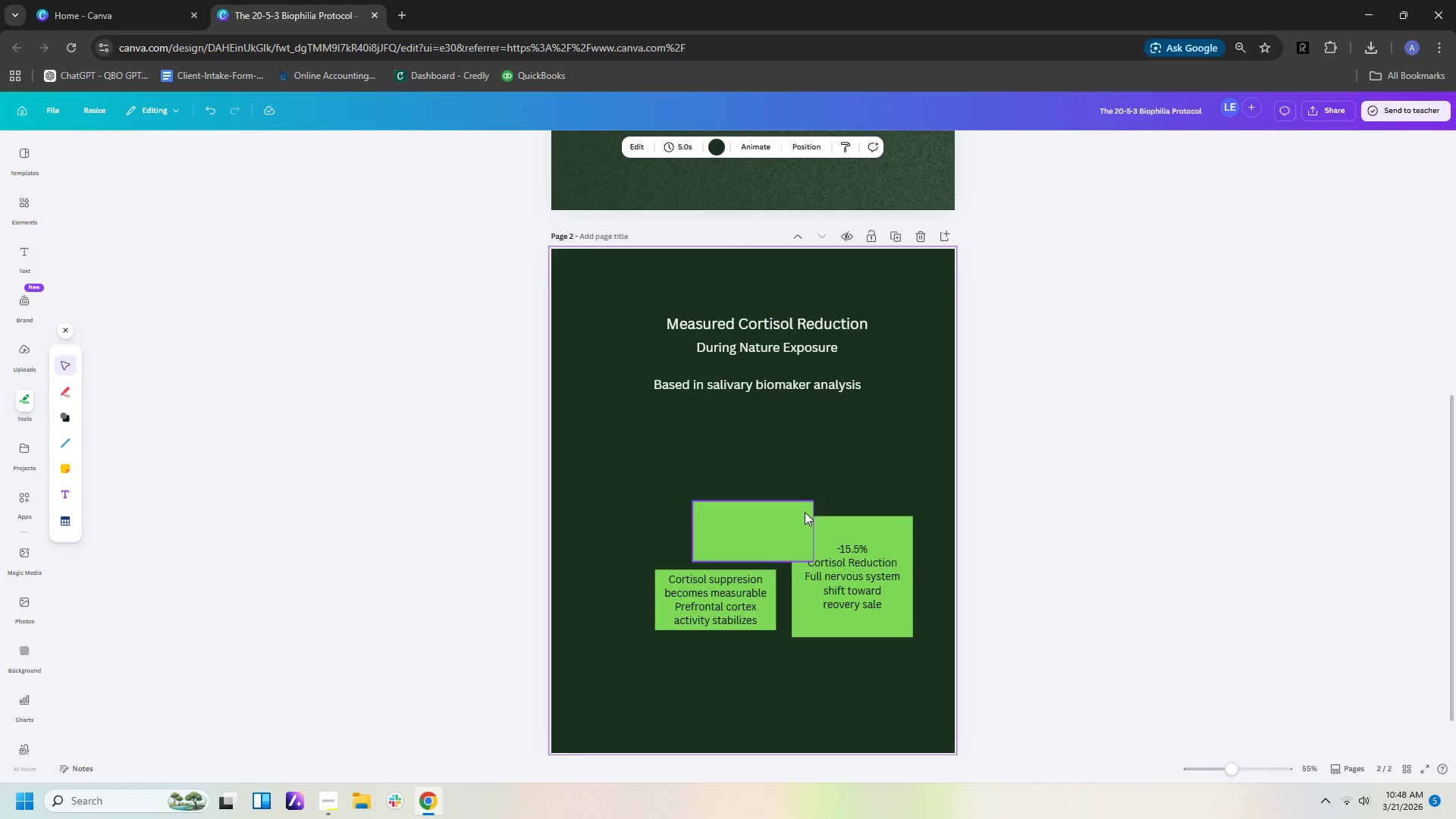 
left_click_drag(start_coordinate=[805, 512], to_coordinate=[725, 496])
 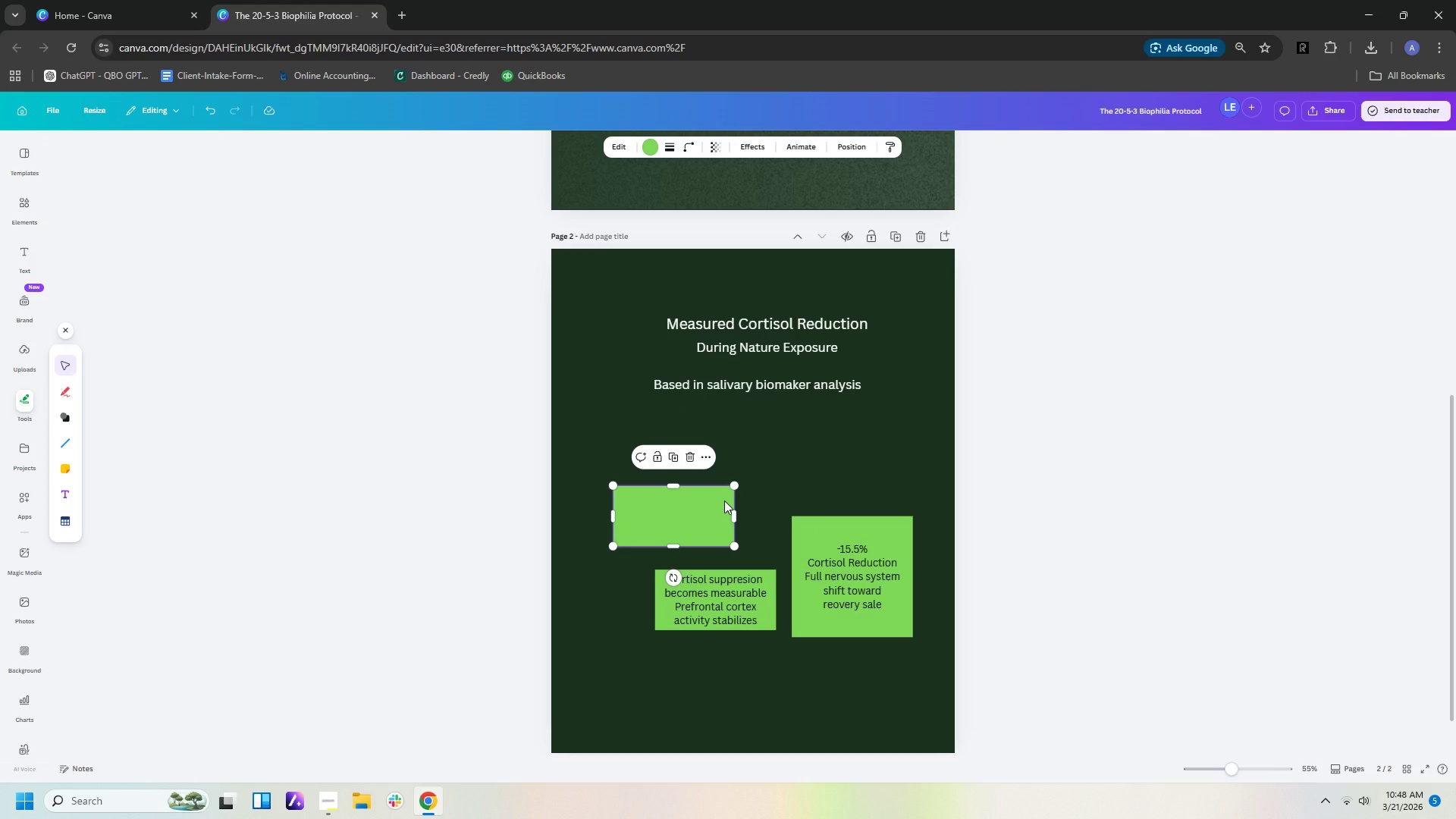 
double_click([724, 500])
 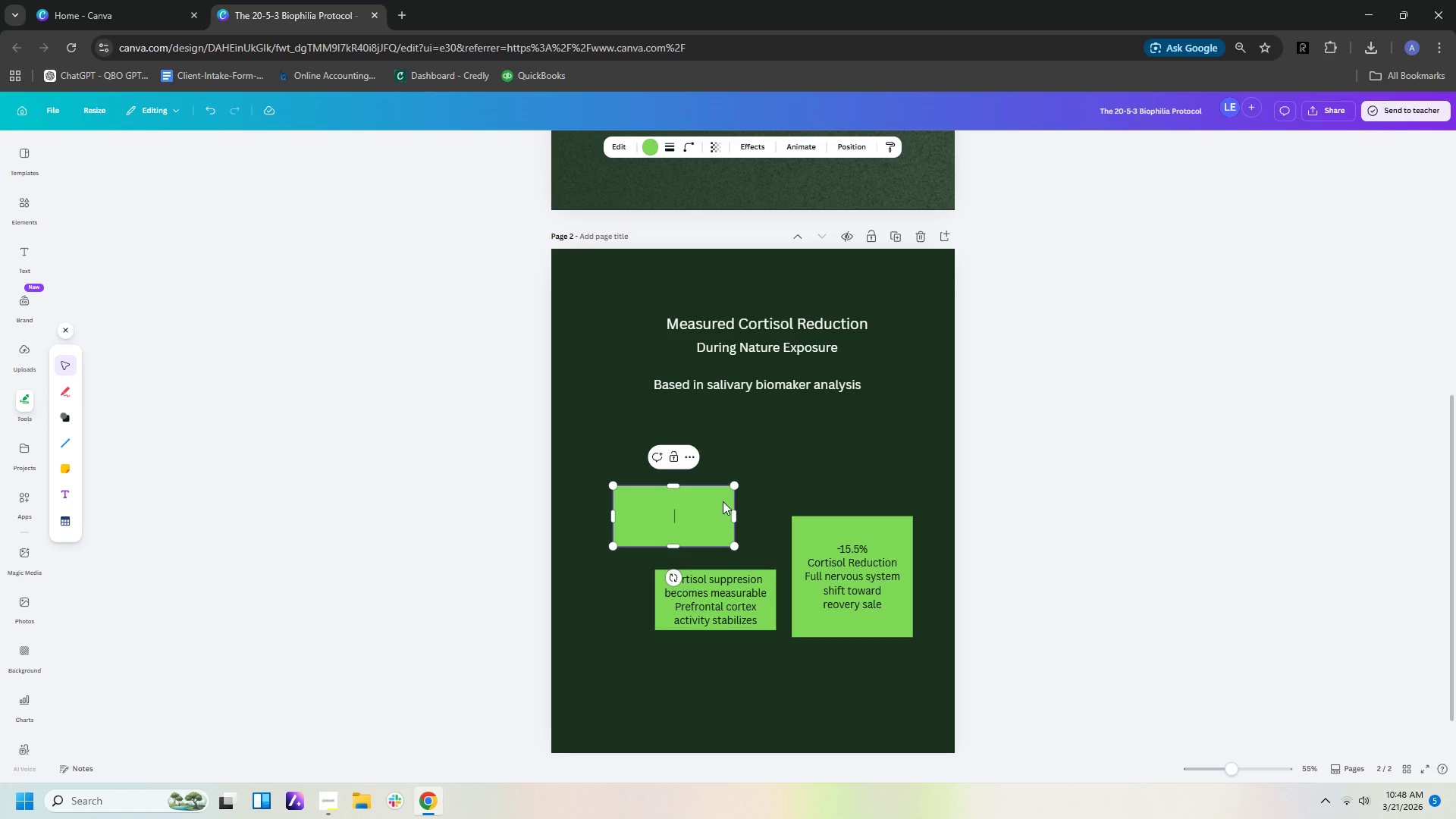 
type(Inita)
key(Backspace)
type(ial parasymphate)
key(Backspace)
key(Backspace)
key(Backspace)
key(Backspace)
key(Backspace)
type(pathetc)
key(Backspace)
type(ic activation begins)
 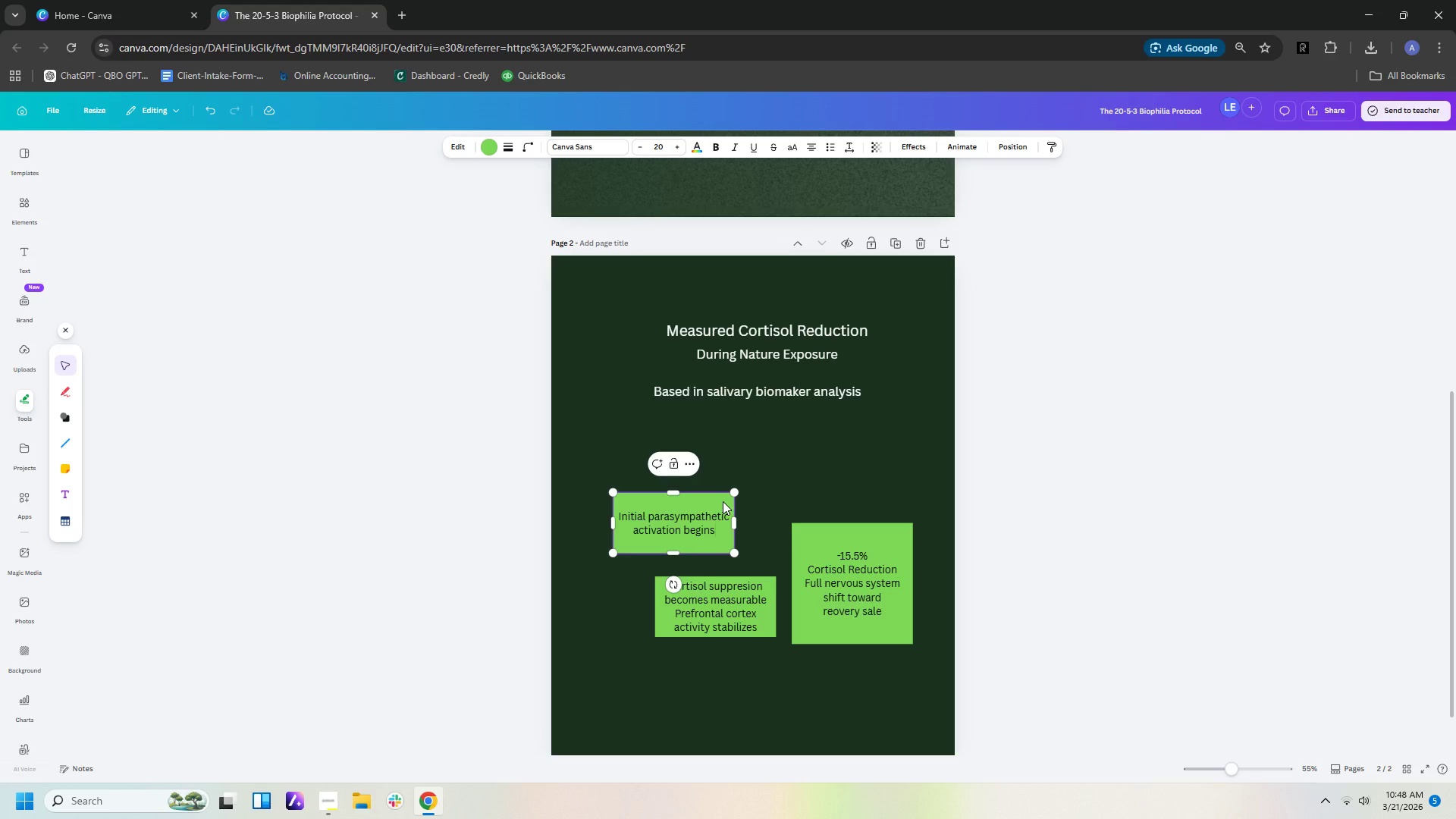 
hold_key(key=ShiftLeft, duration=0.39)
 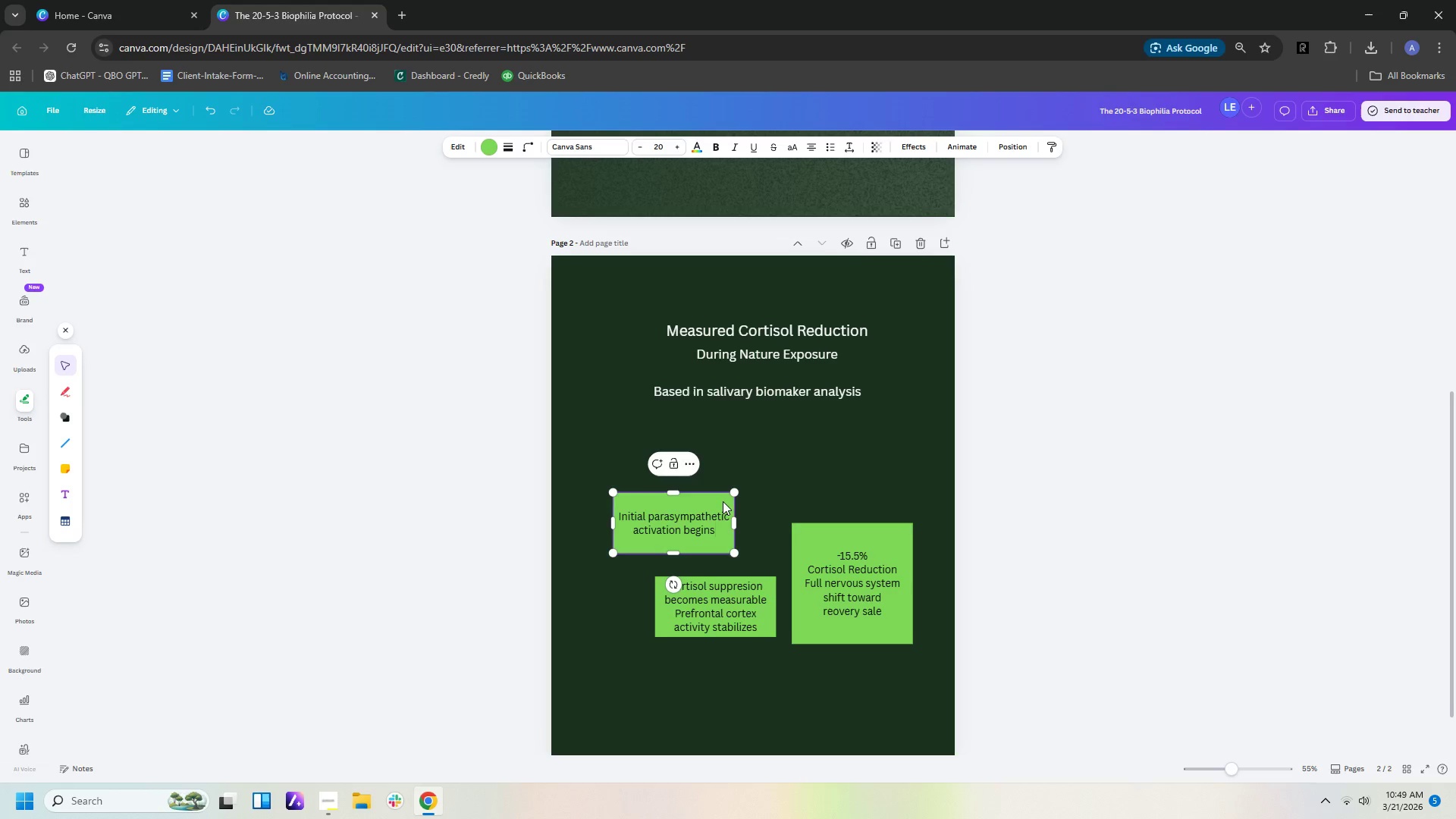 
key(Enter)
 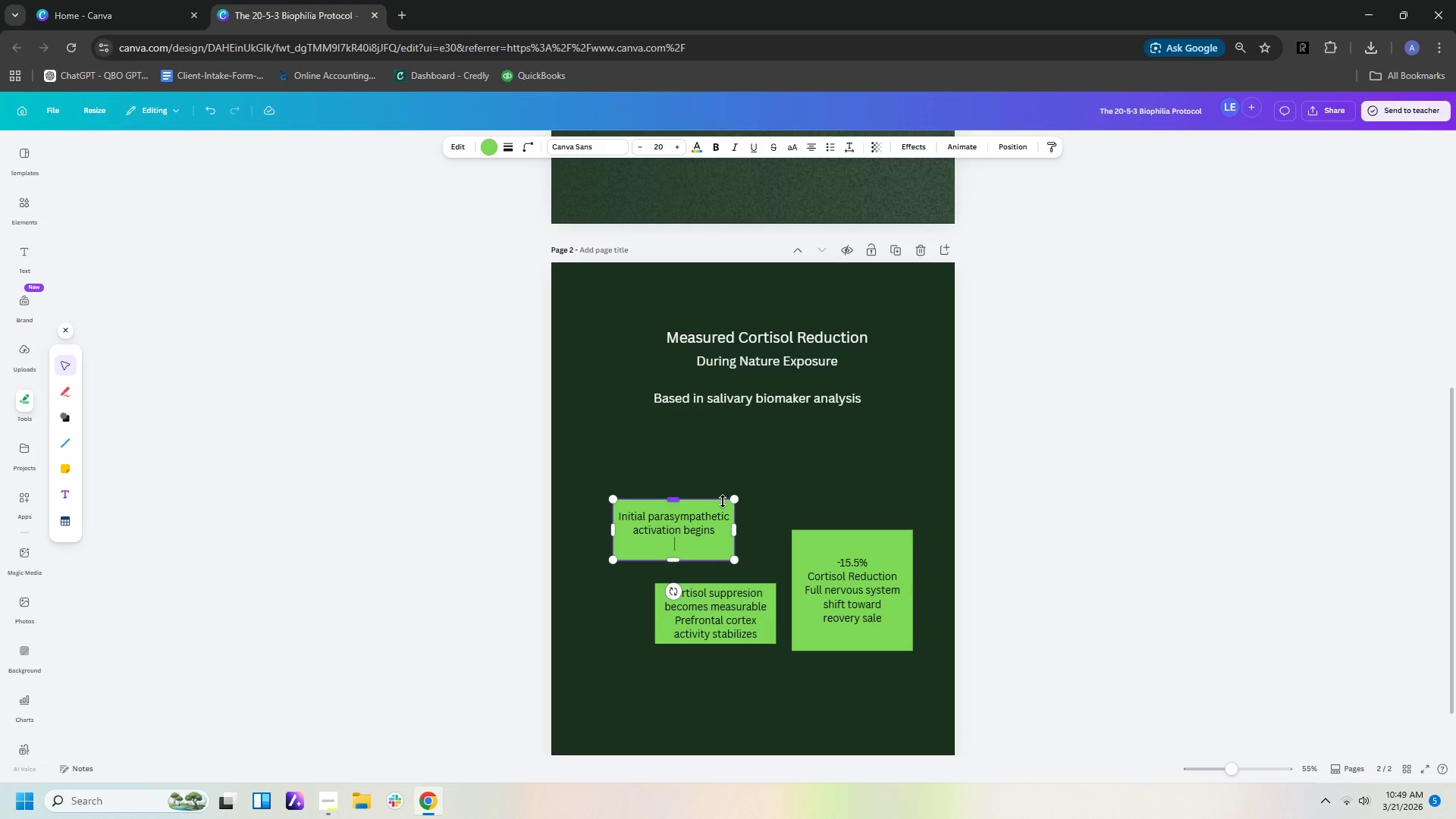 
type(g)
key(Backspace)
type(Heart rate variabilt)
key(Backspace)
type(ity)
 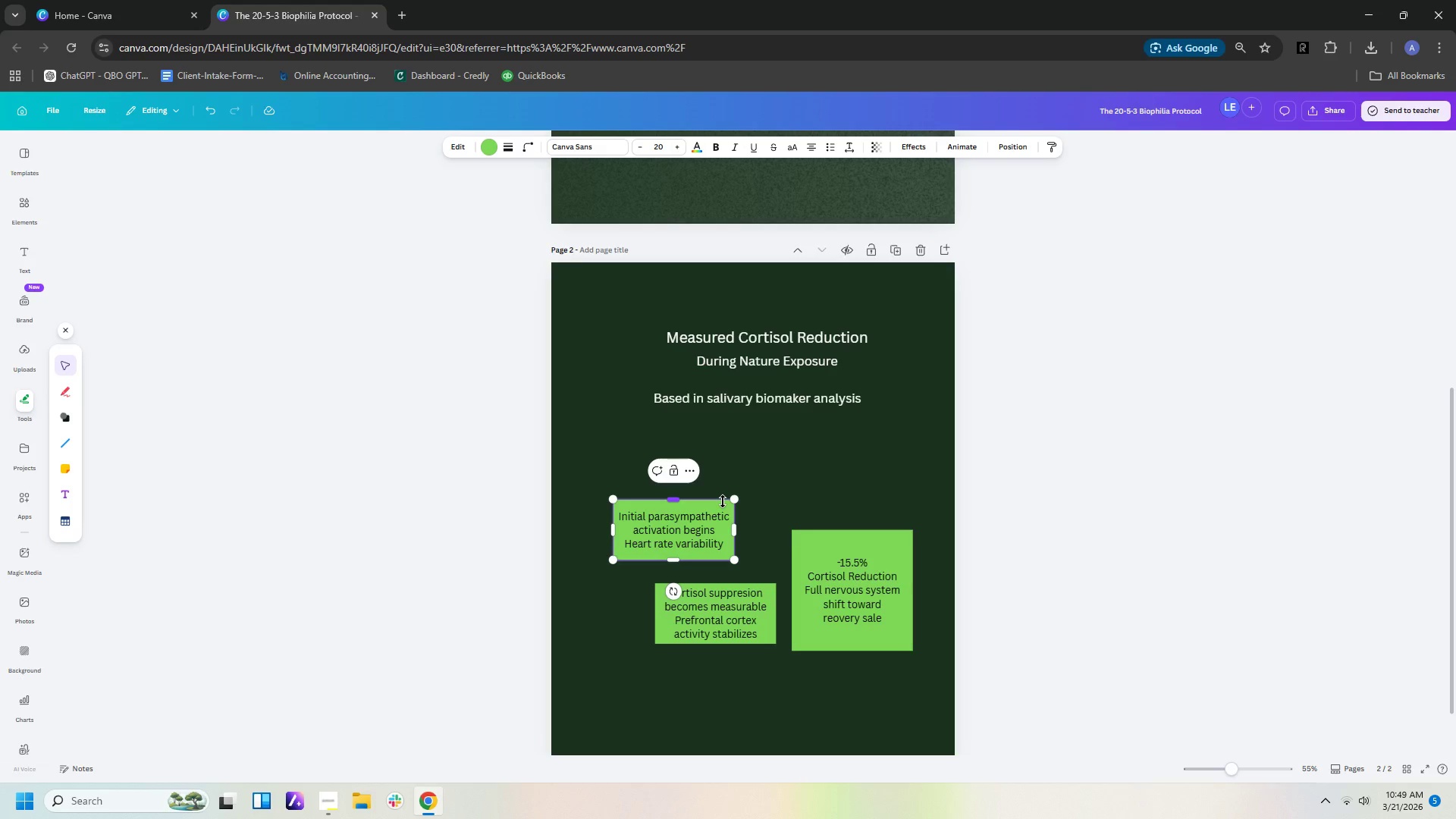 
key(Enter)
 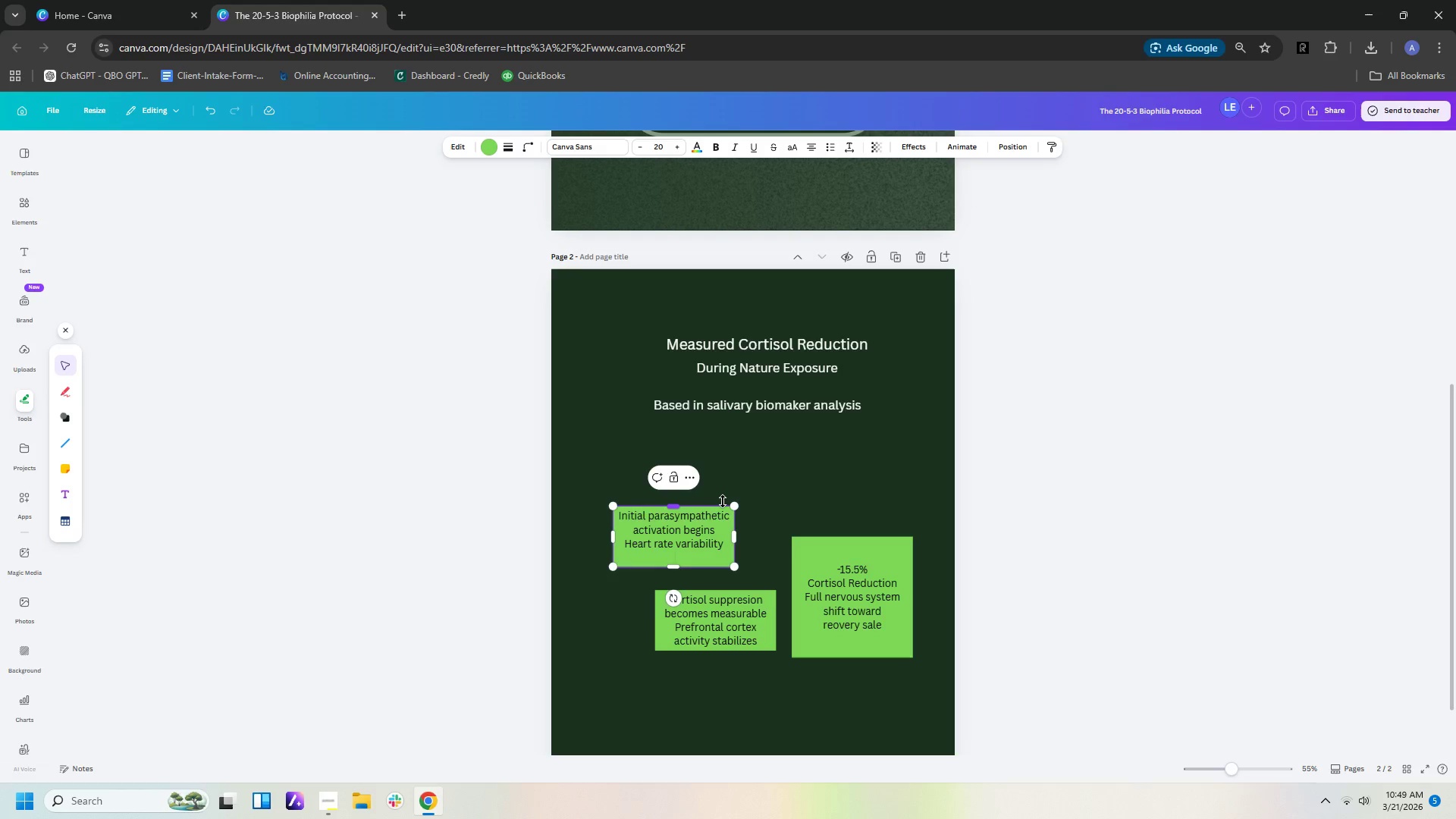 
type(impo)
key(Backspace)
type(roves)
 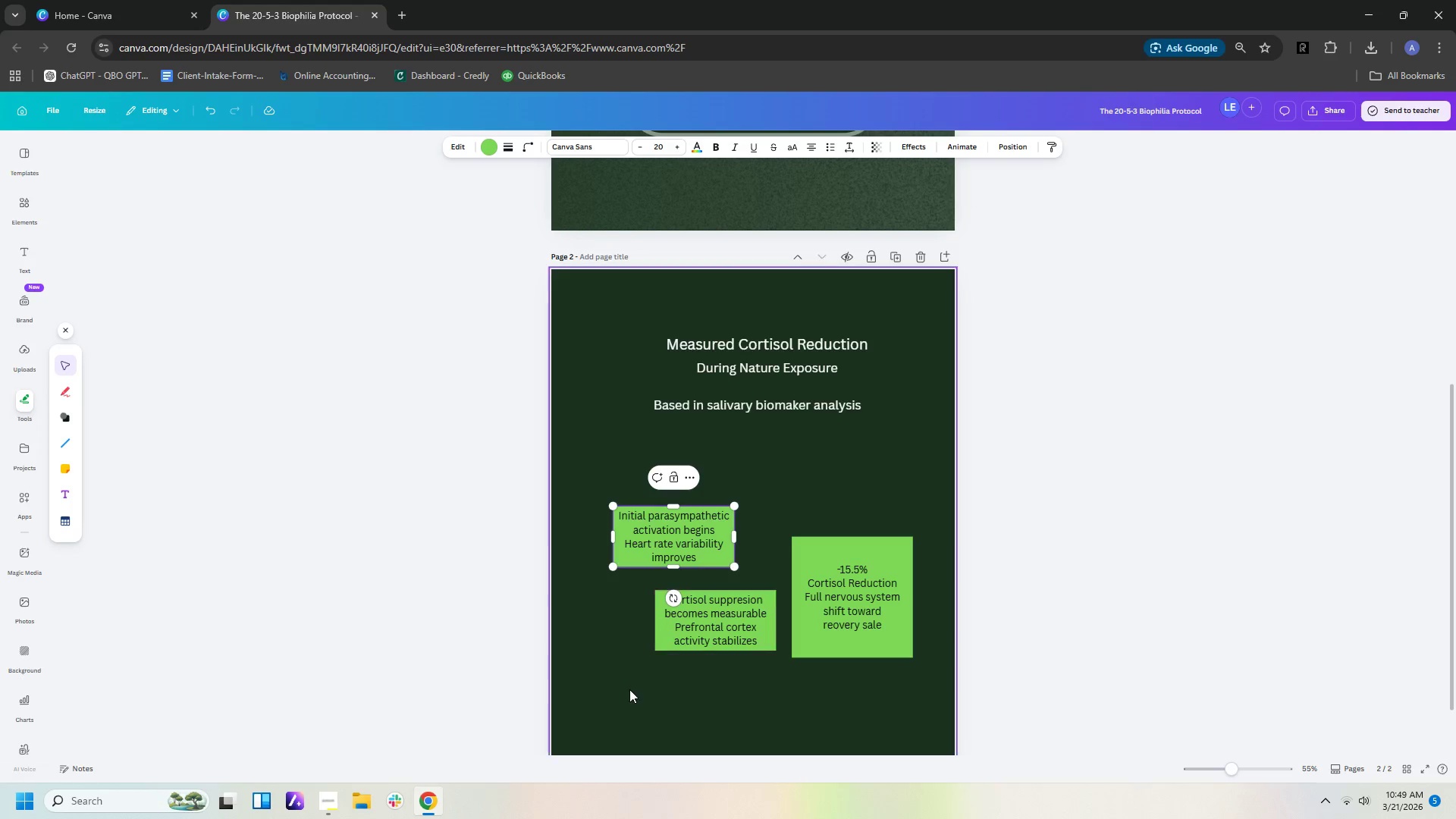 
wait(5.48)
 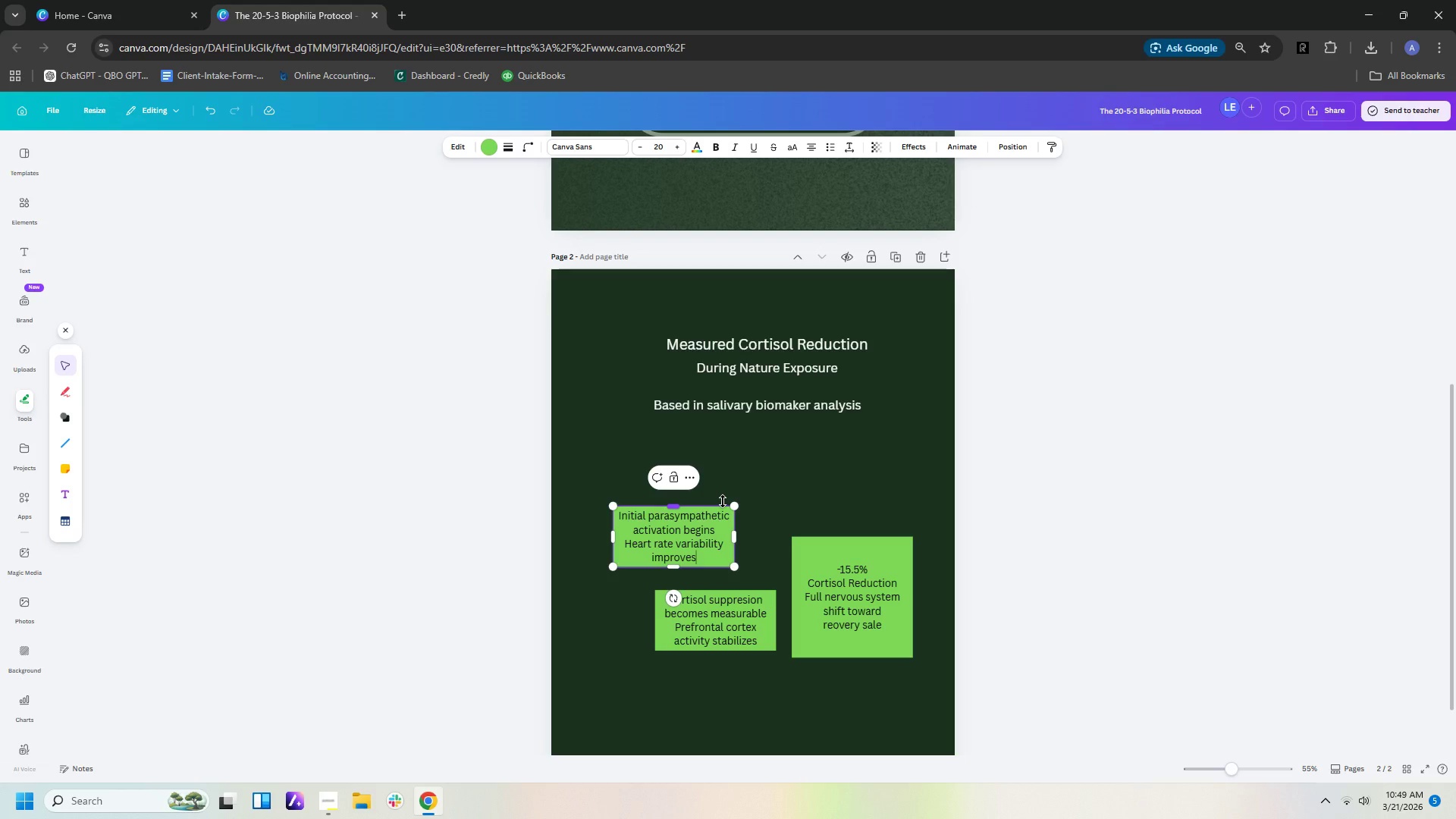 
scroll: coordinate [792, 607], scroll_direction: down, amount: 8.0
 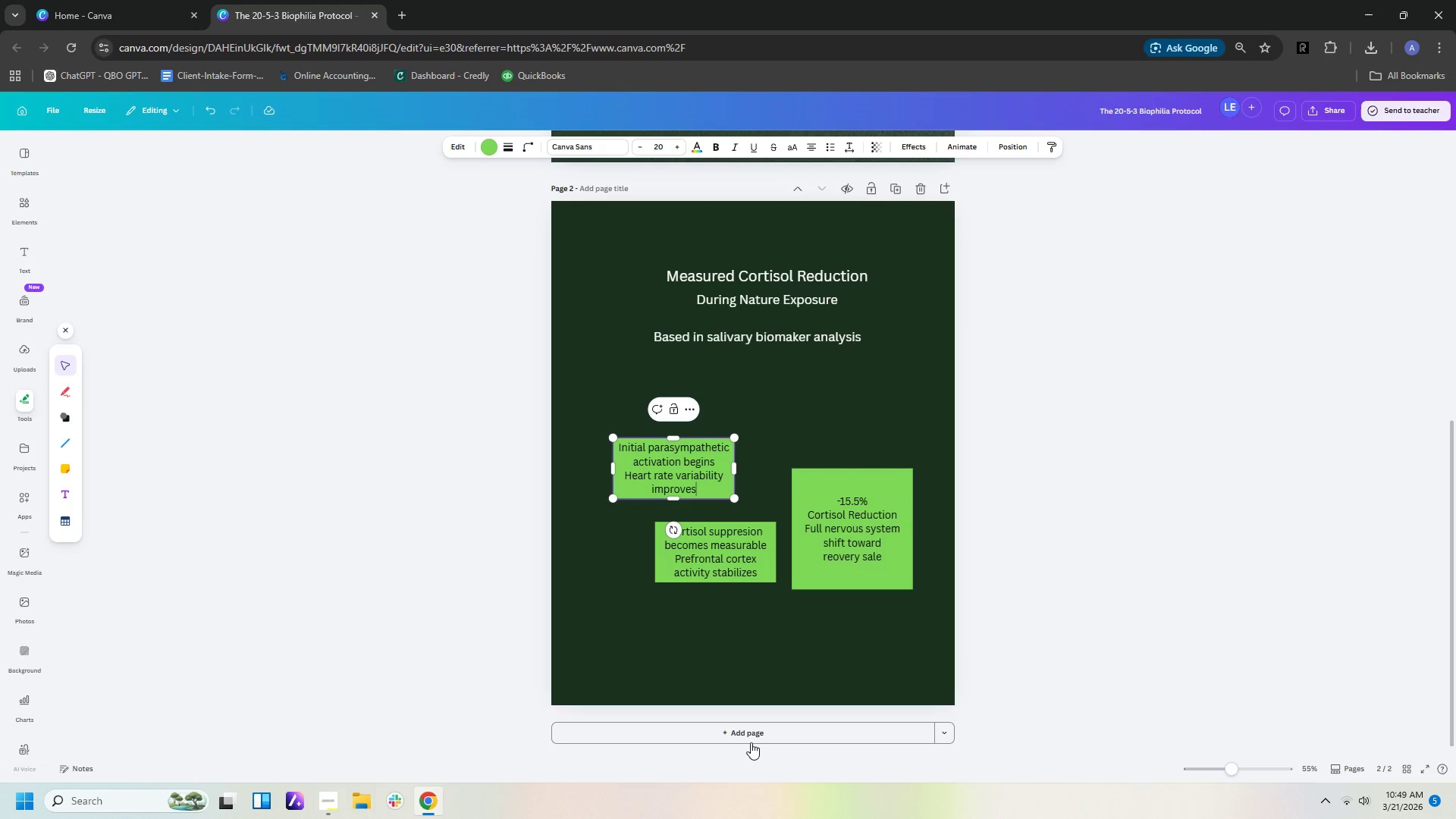 
left_click([751, 736])
 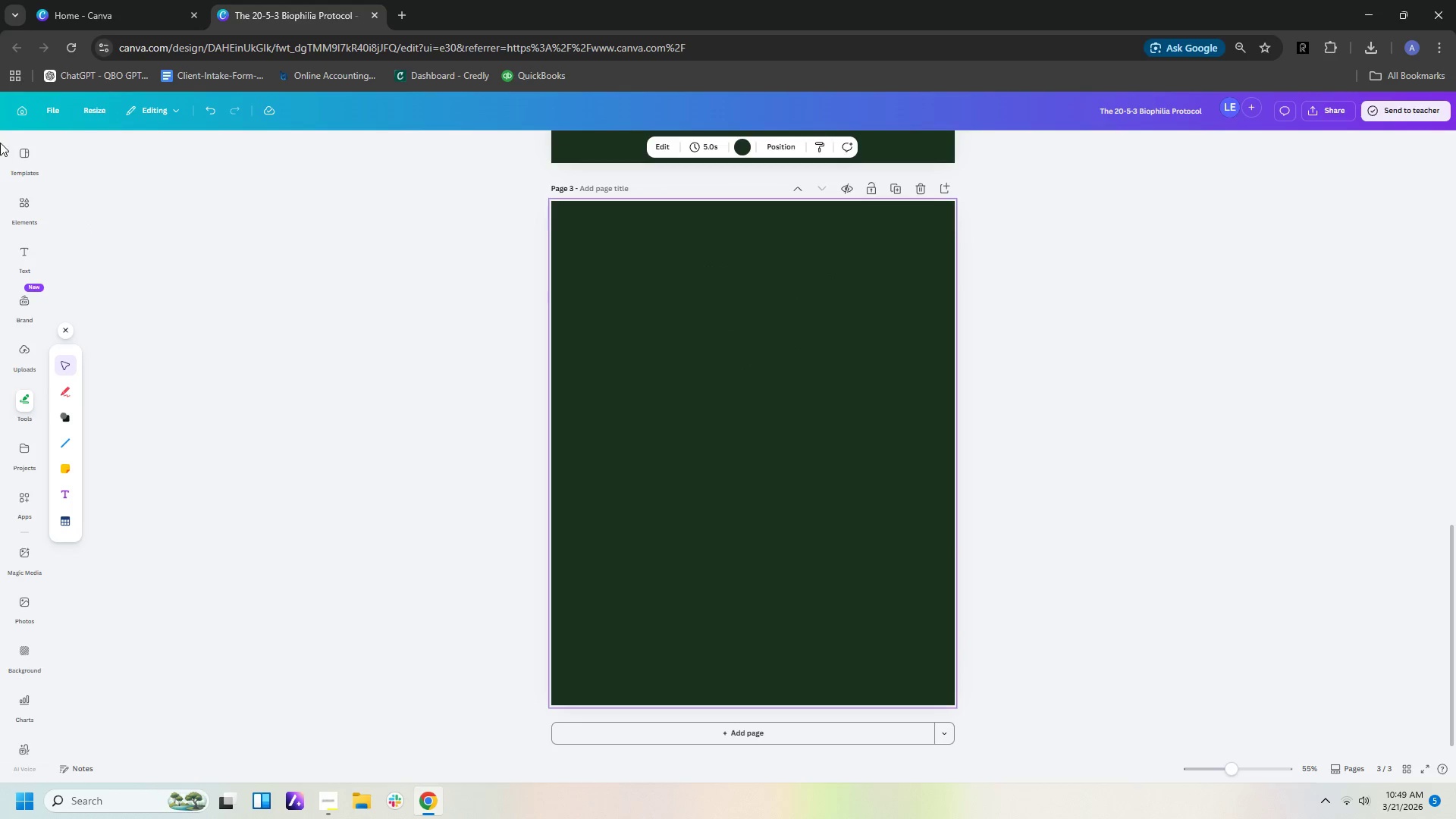 
left_click([22, 259])
 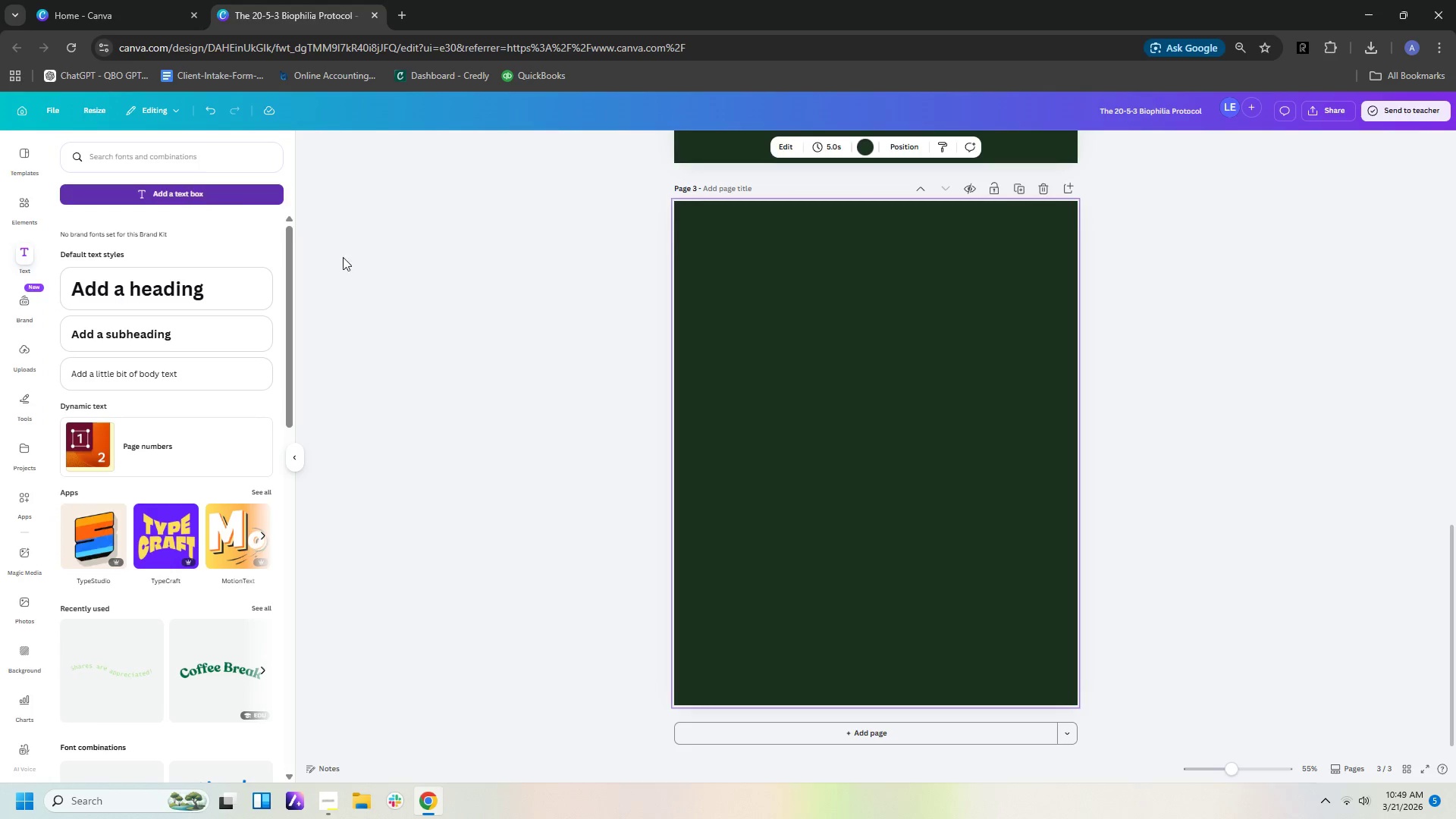 
type(Environmena)
key(Backspace)
type(tal Nervous Syste,)
key(Backspace)
type(m)
 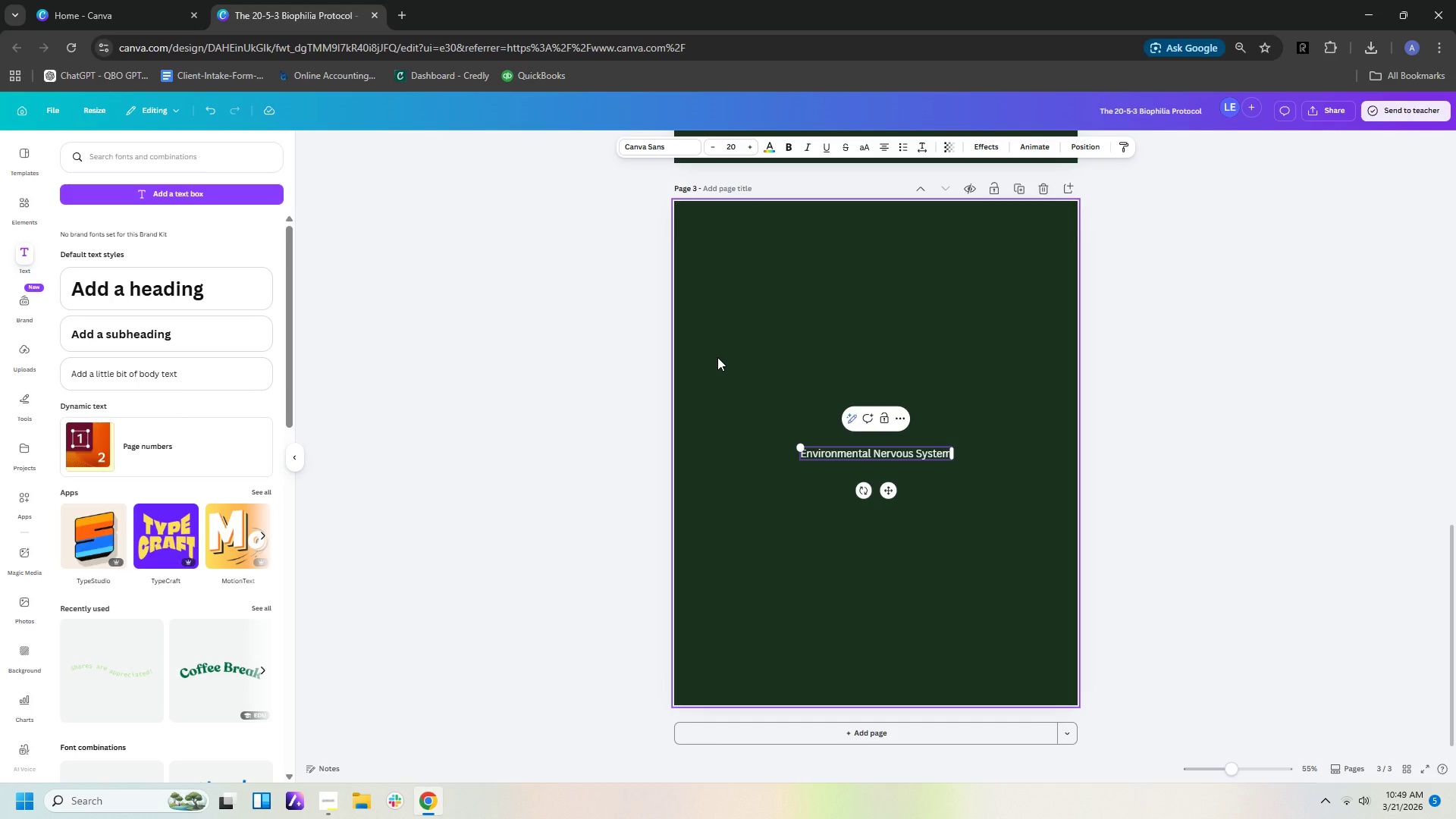 
key(Enter)
 